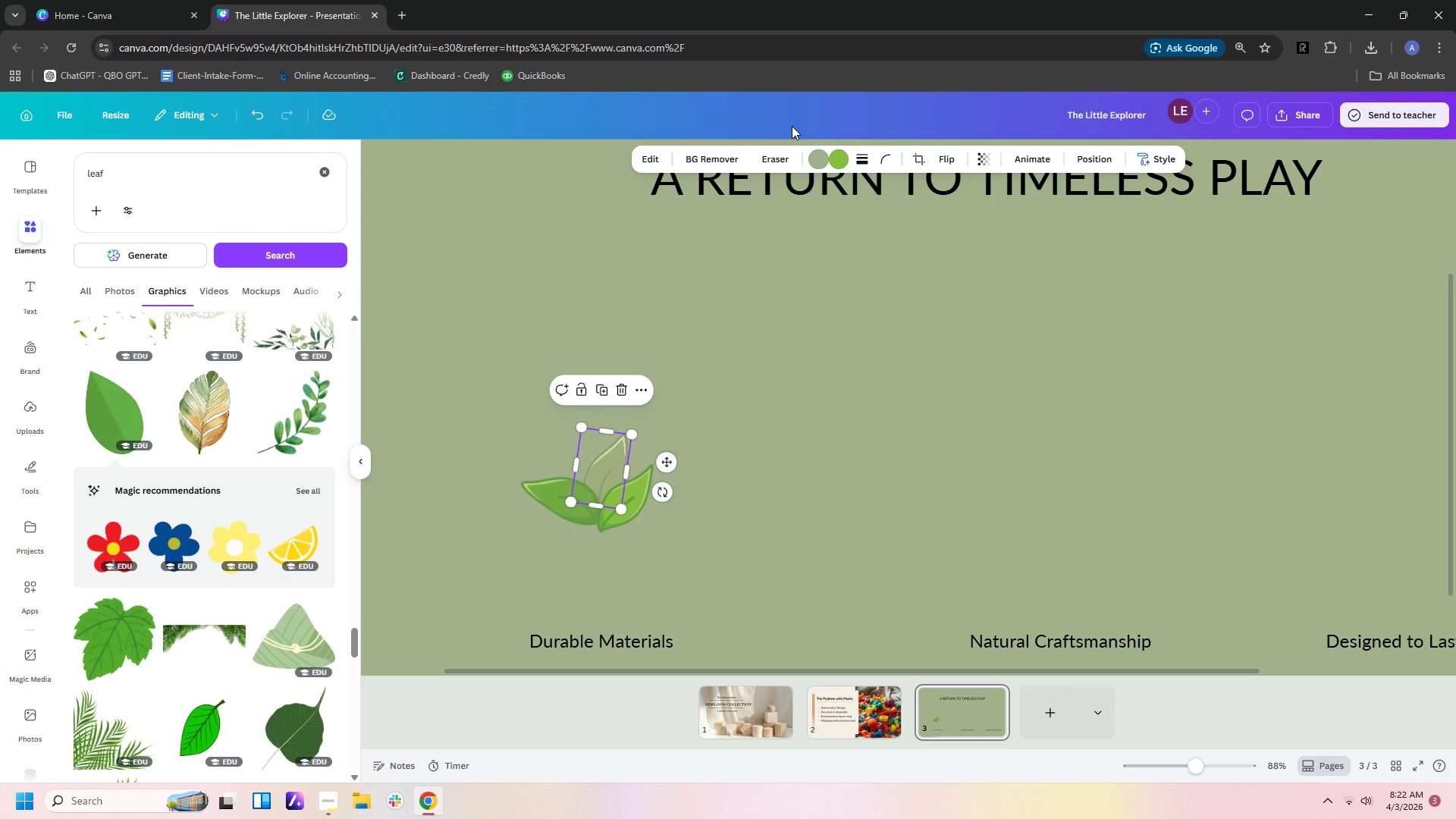 
left_click([811, 156])
 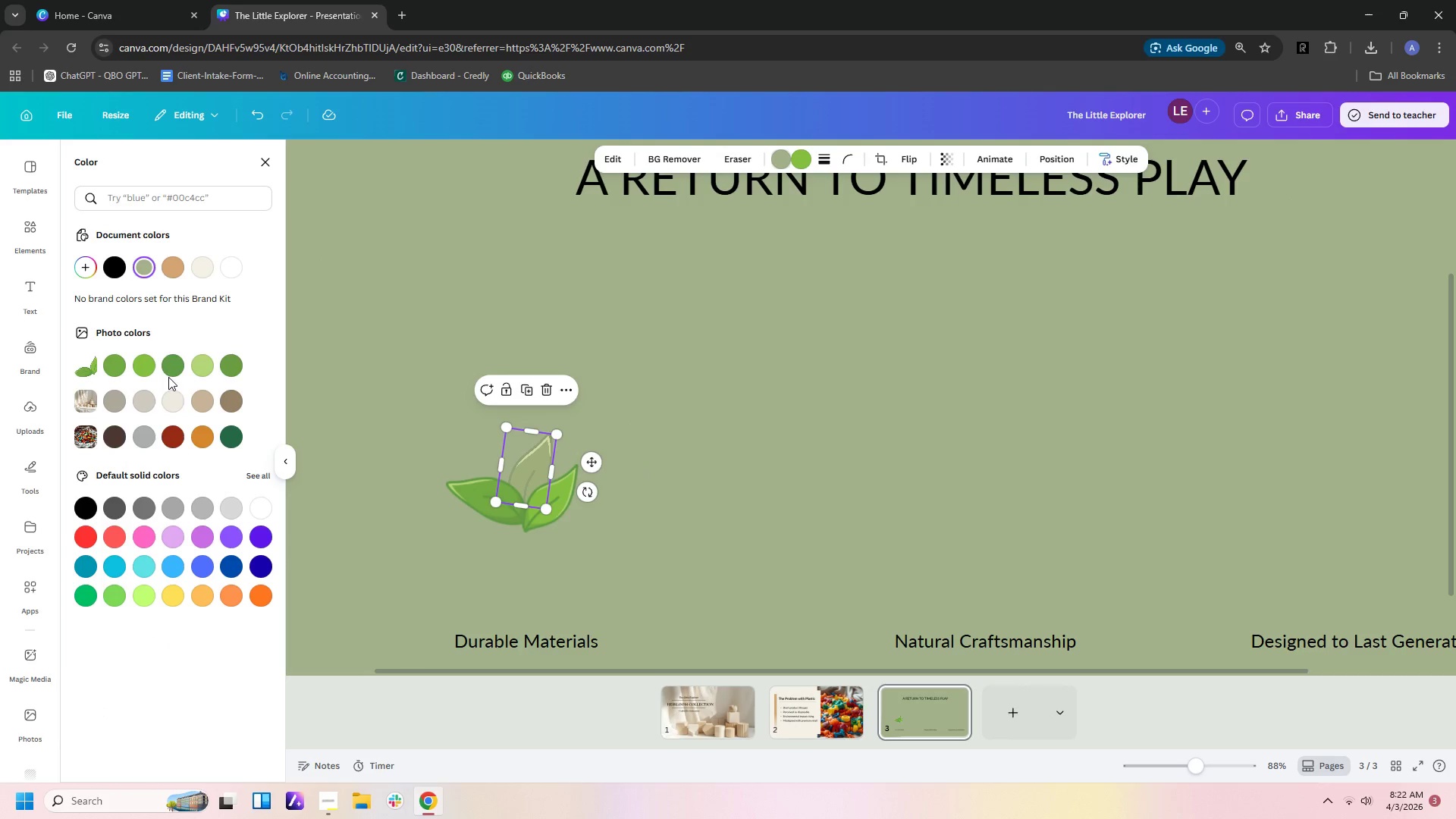 
left_click([170, 372])
 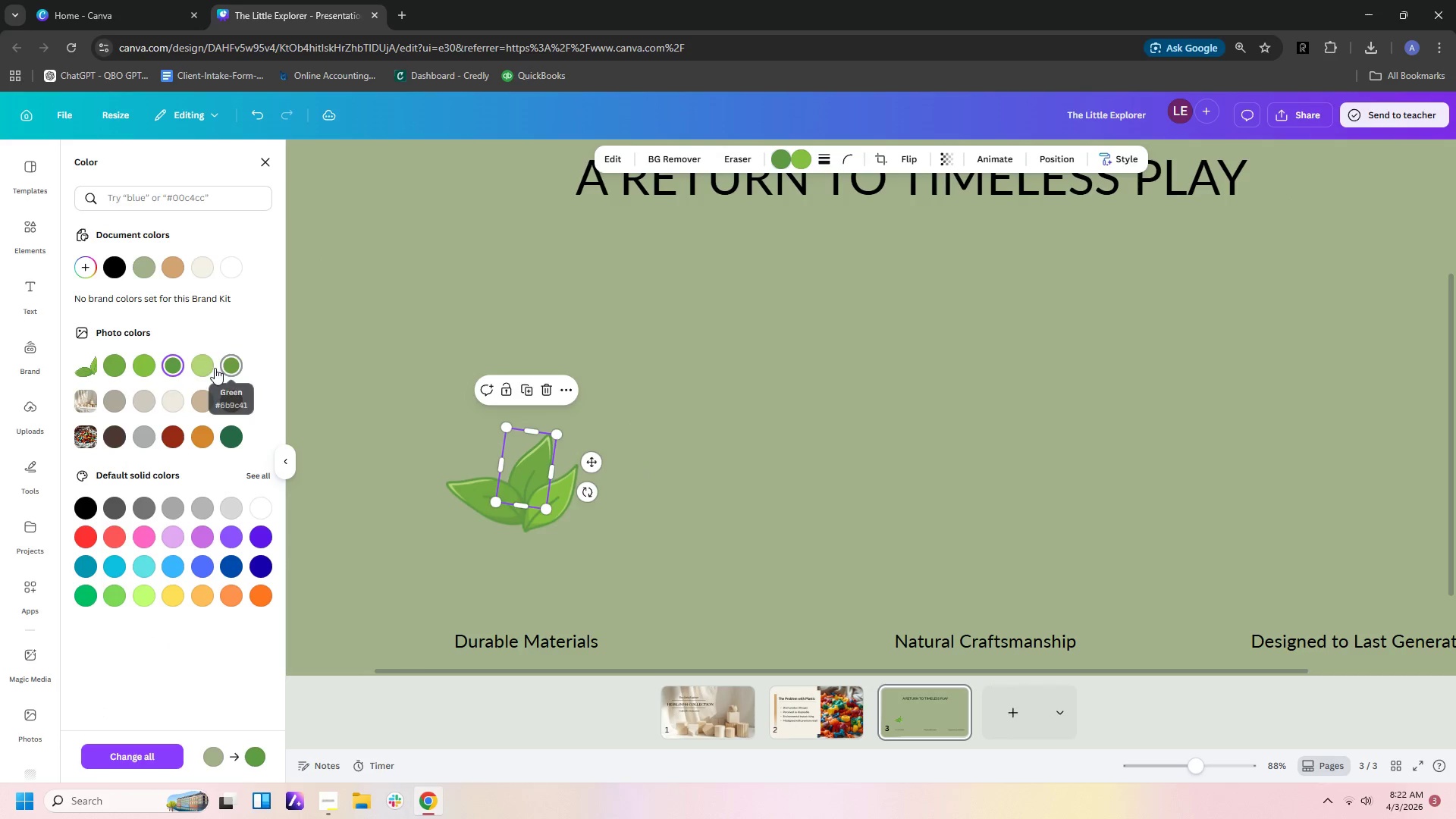 
left_click([202, 368])
 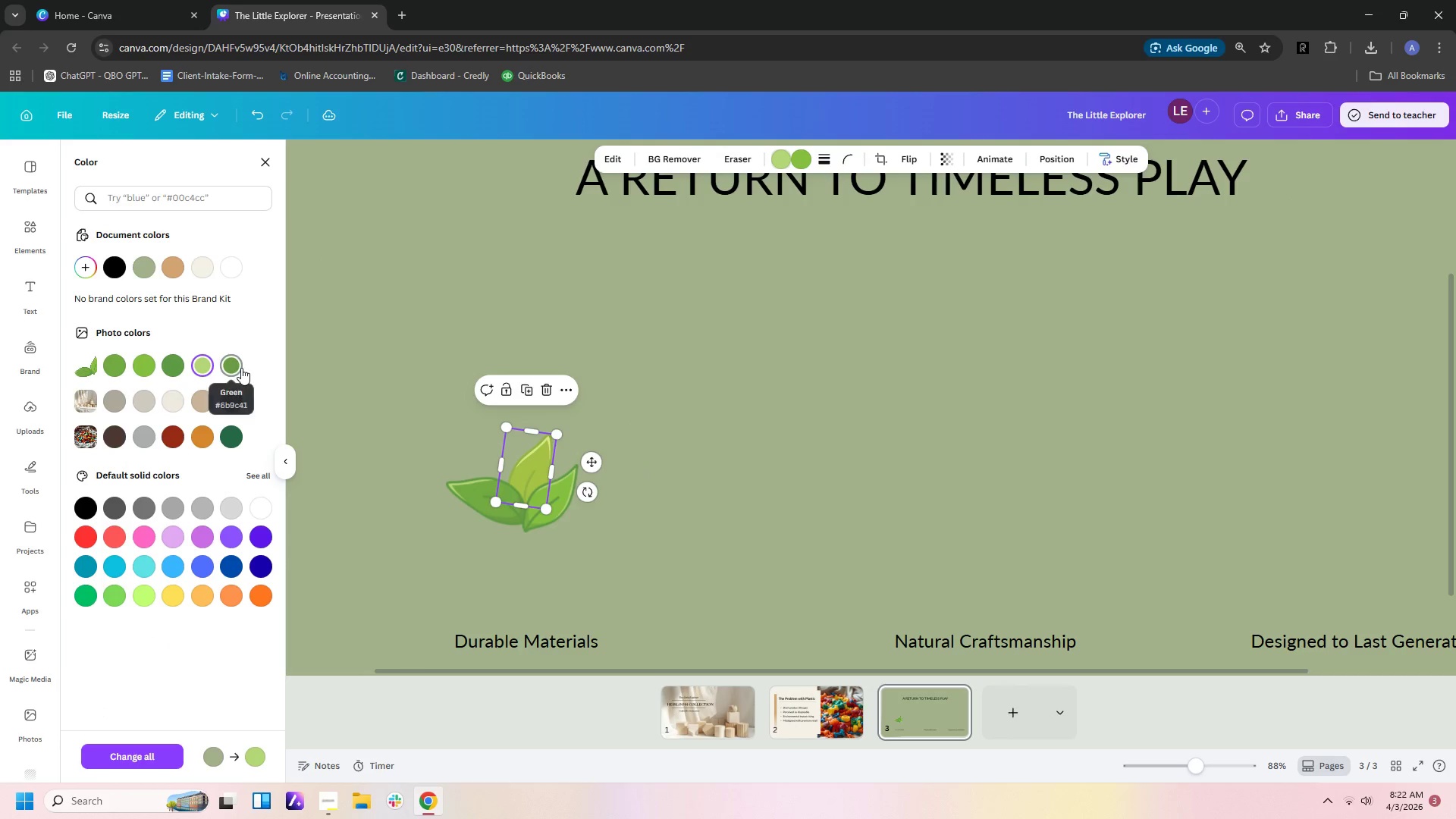 
left_click([239, 368])
 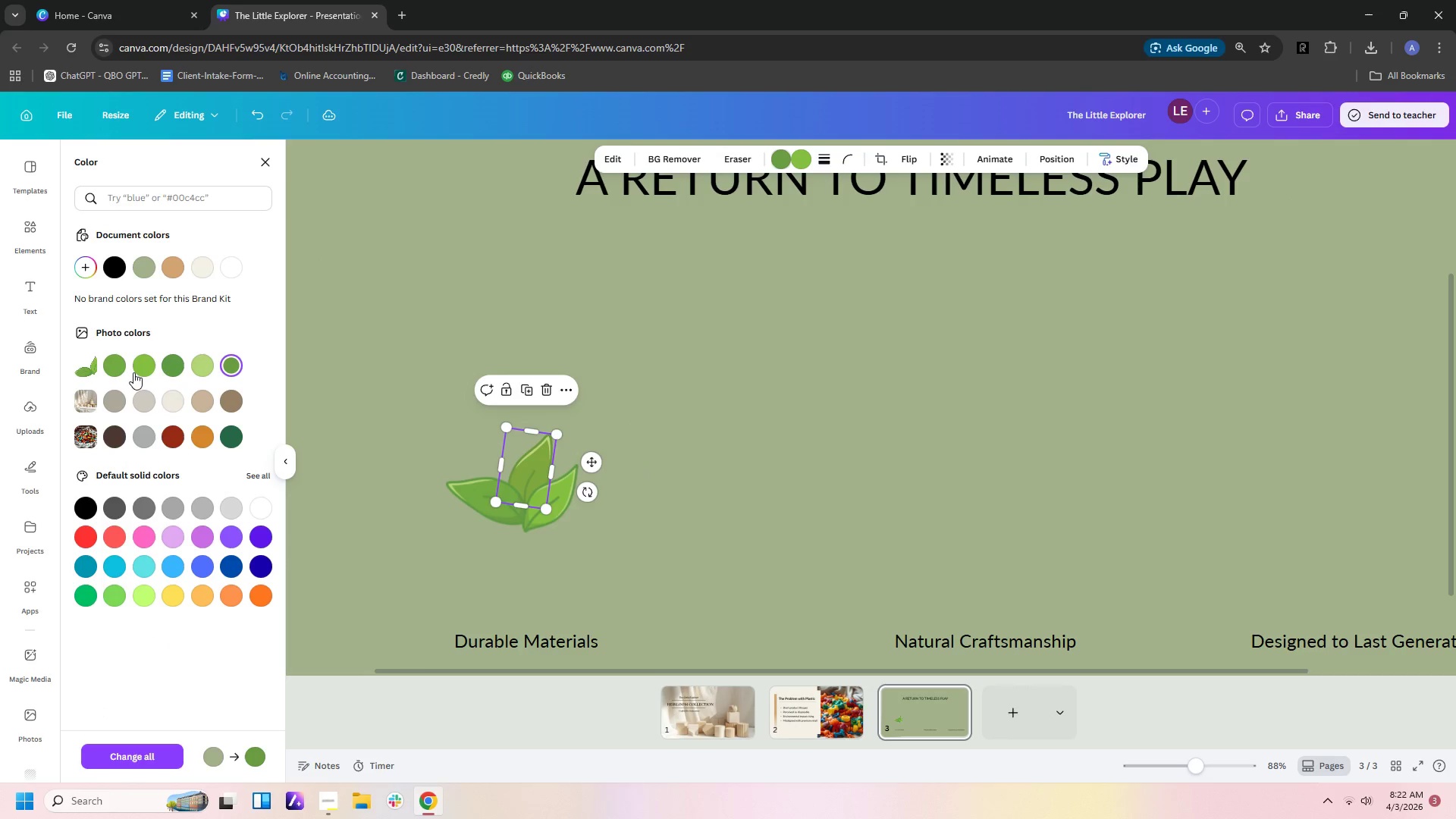 
left_click([115, 370])
 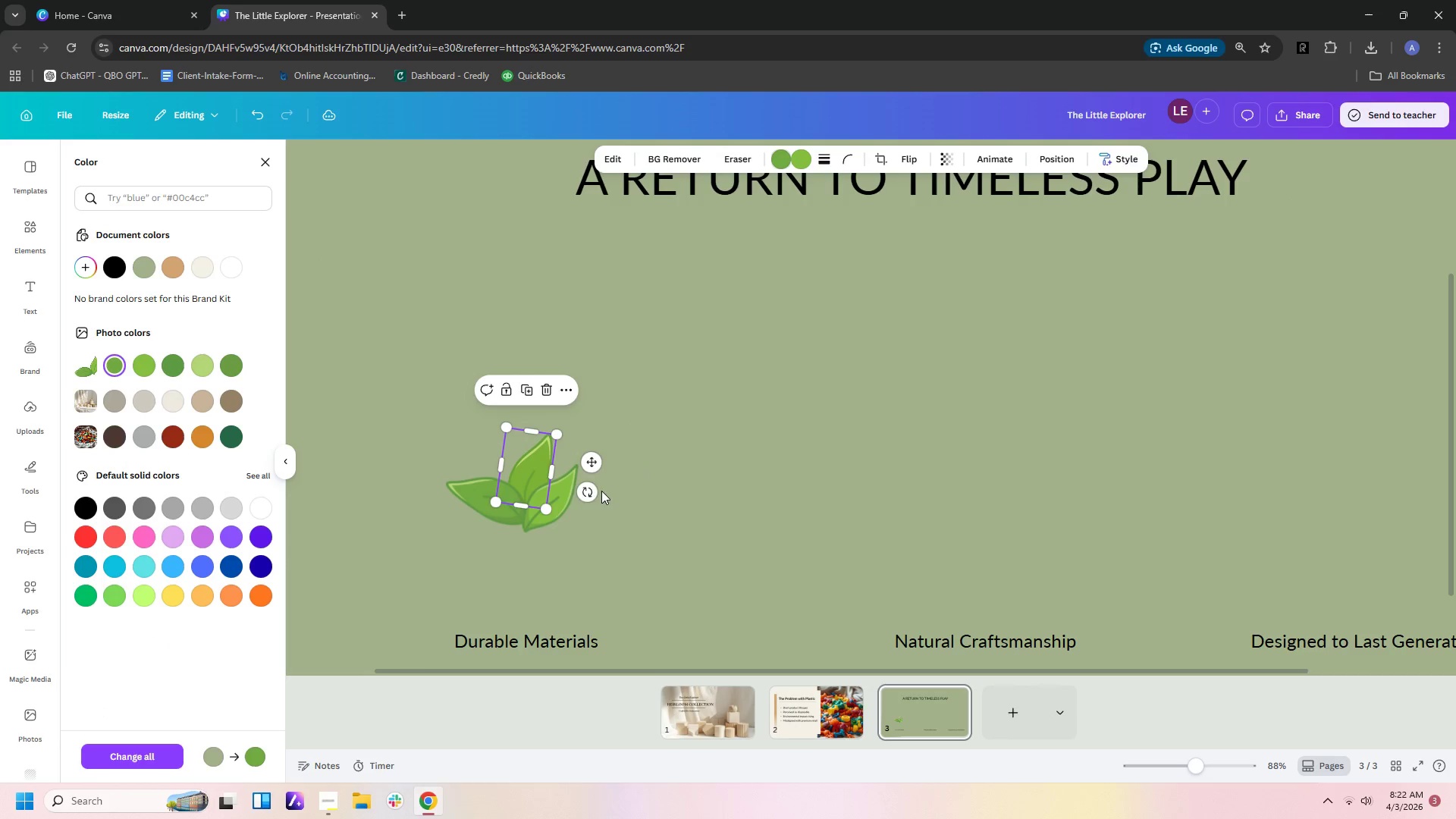 
left_click_drag(start_coordinate=[582, 492], to_coordinate=[590, 484])
 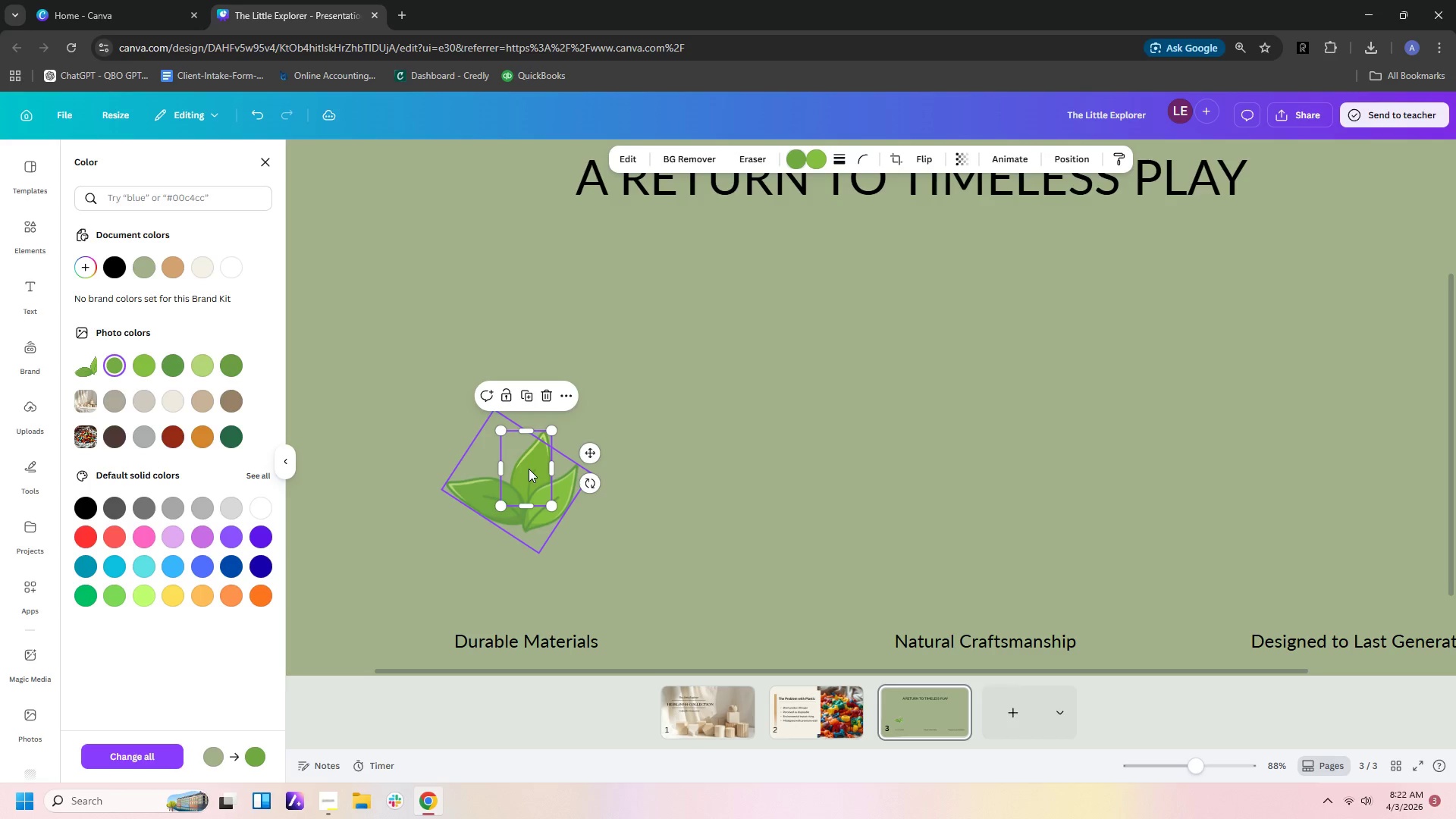 
left_click_drag(start_coordinate=[529, 469], to_coordinate=[522, 464])
 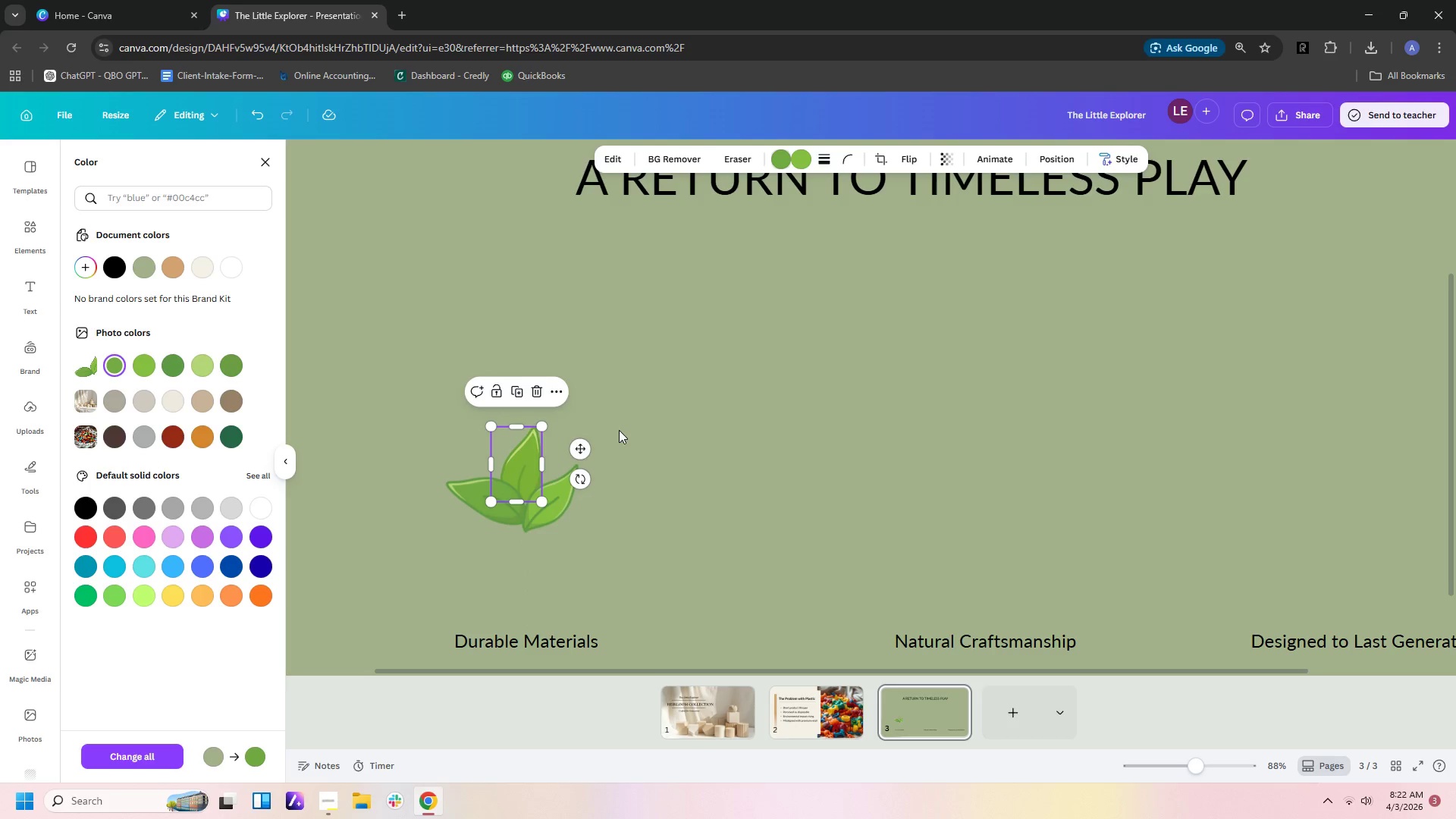 
left_click([619, 430])
 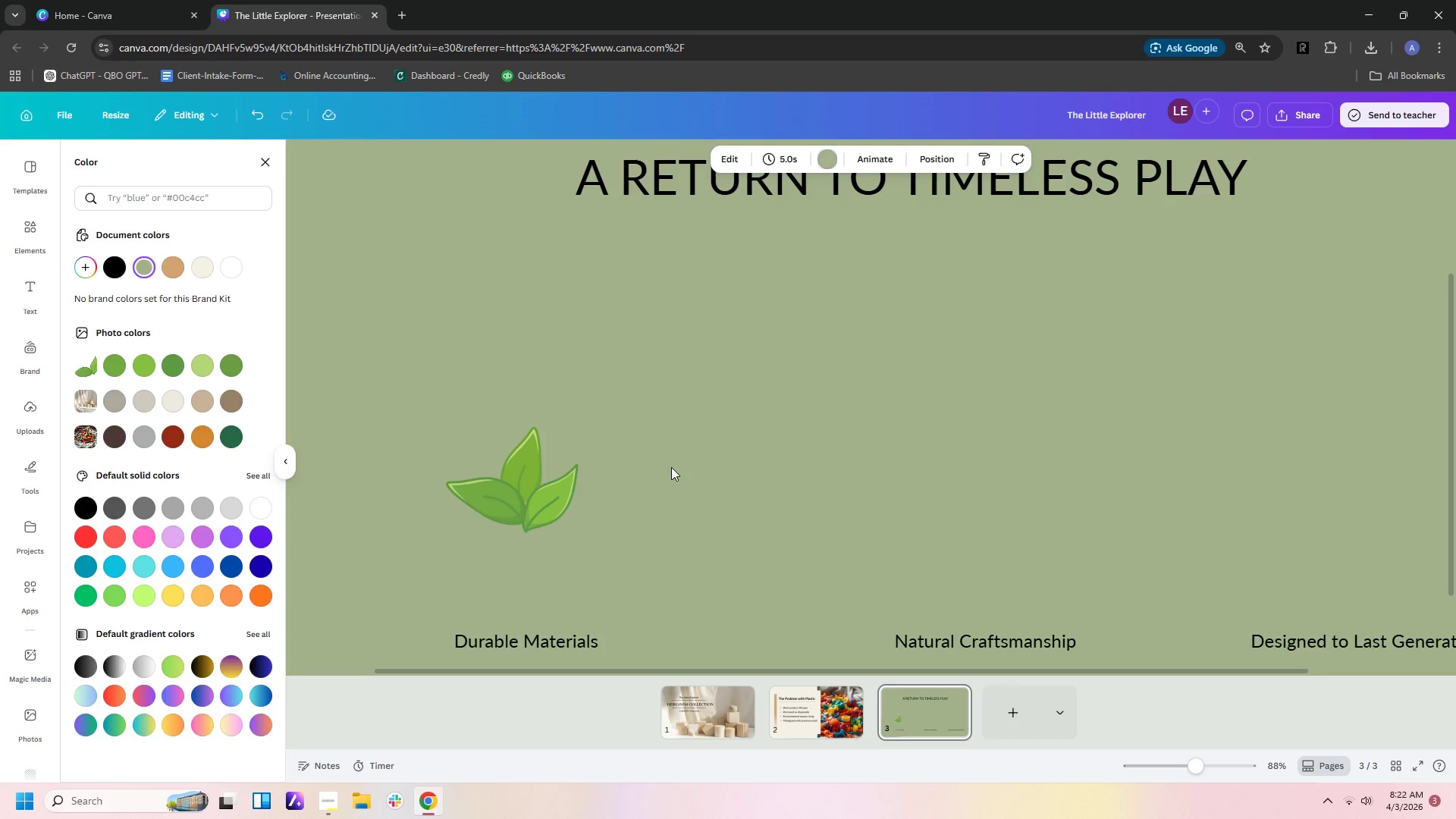 
left_click([543, 498])
 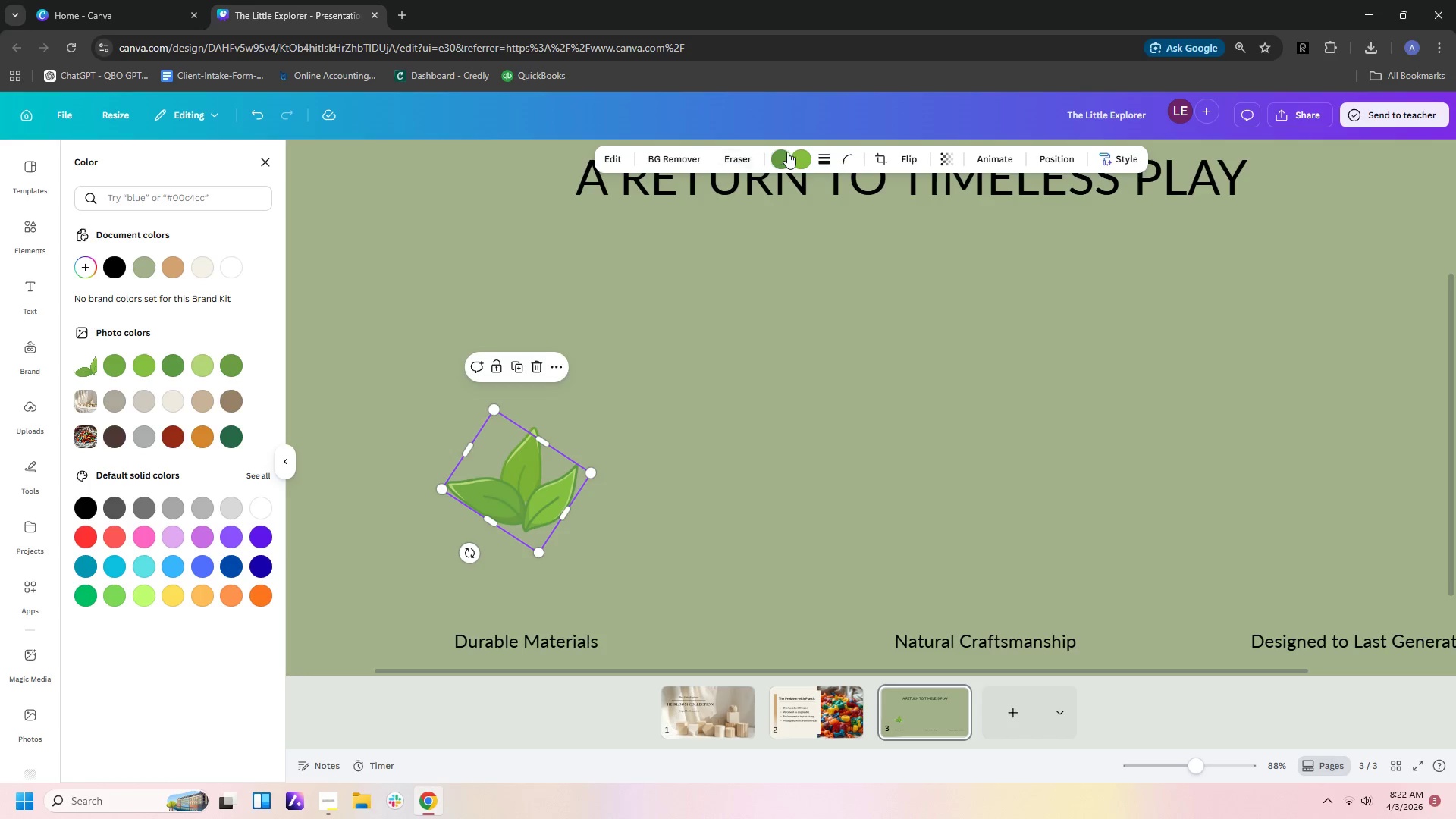 
left_click([779, 162])
 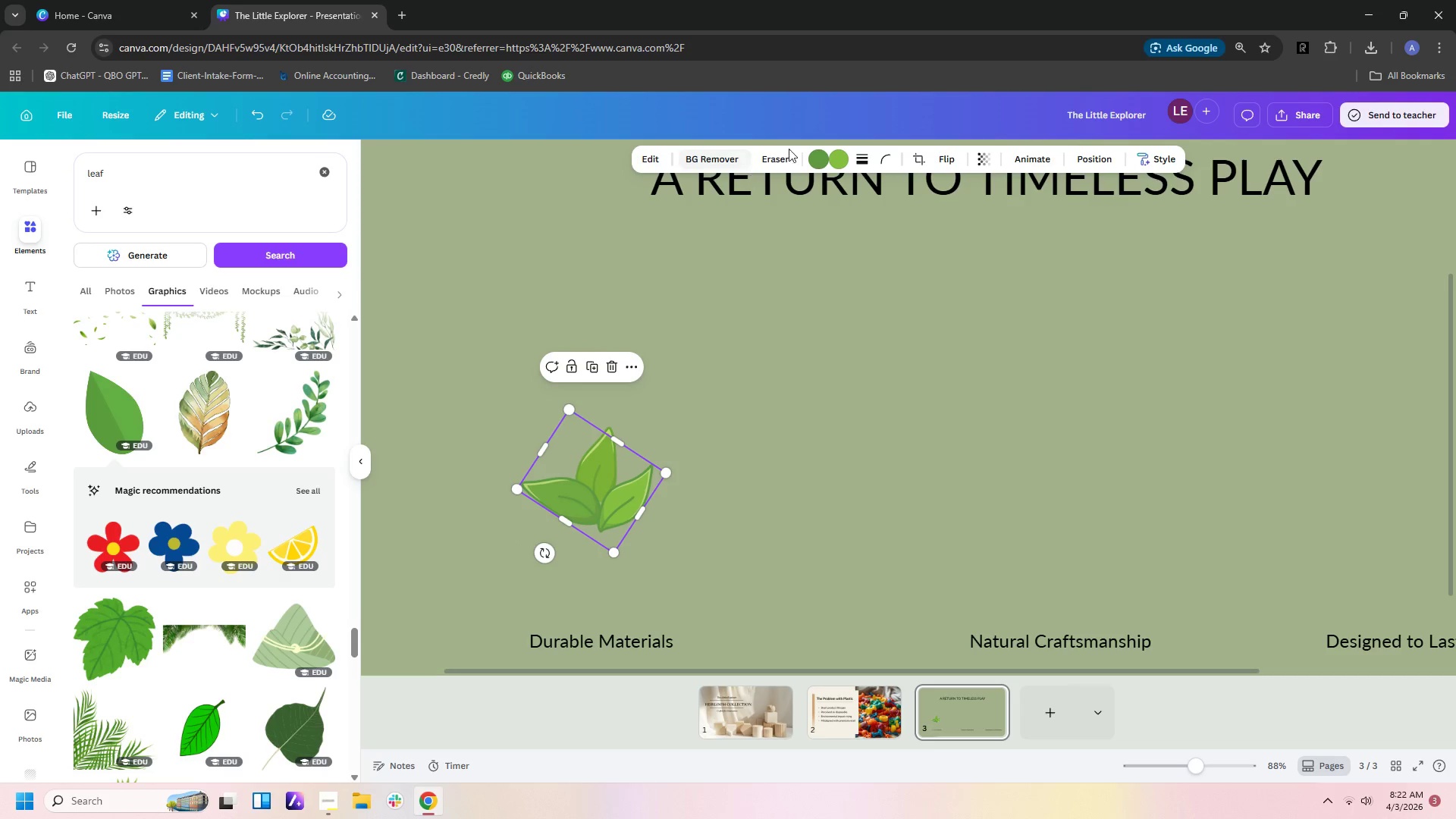 
left_click([816, 163])
 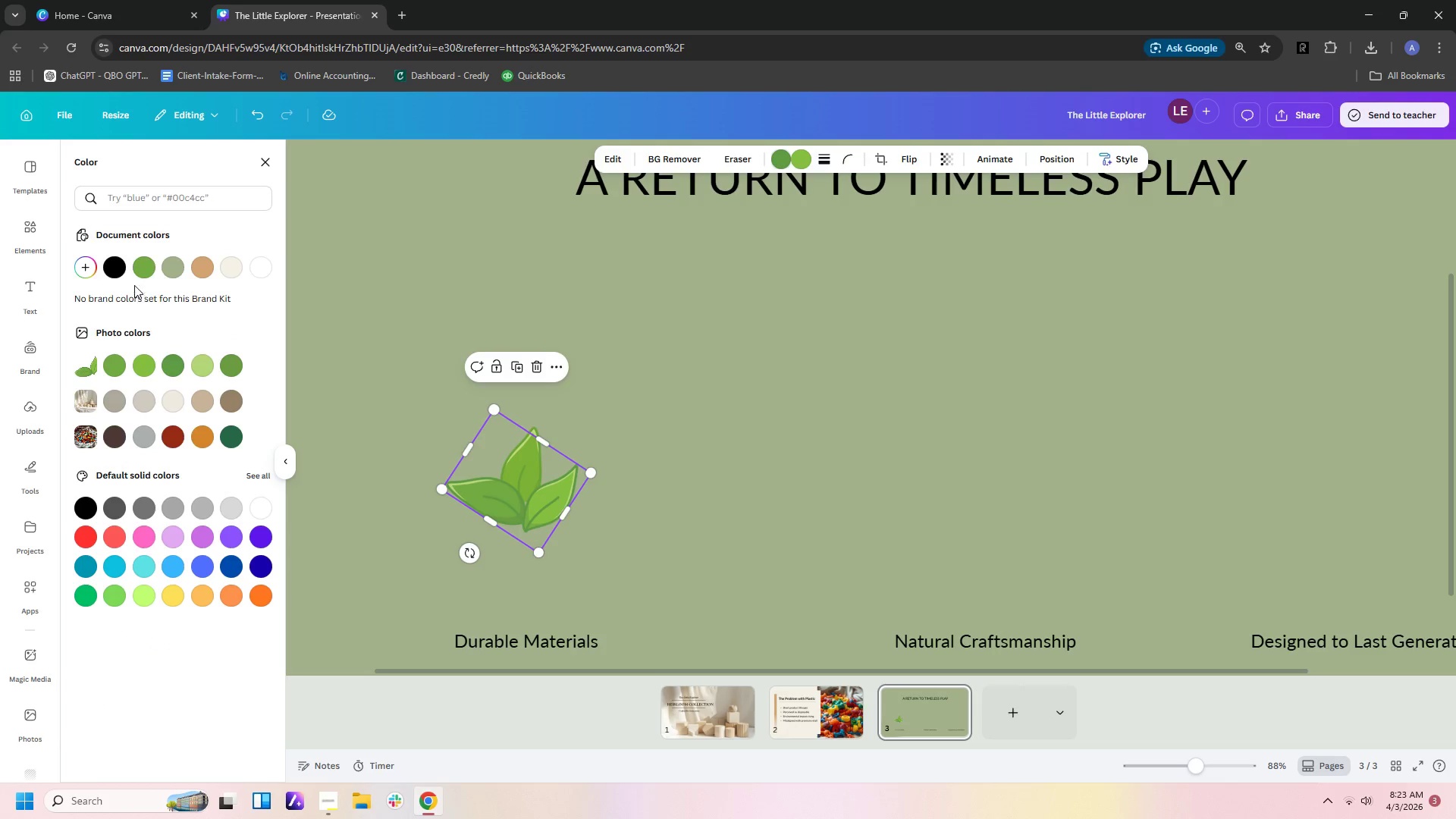 
left_click([116, 265])
 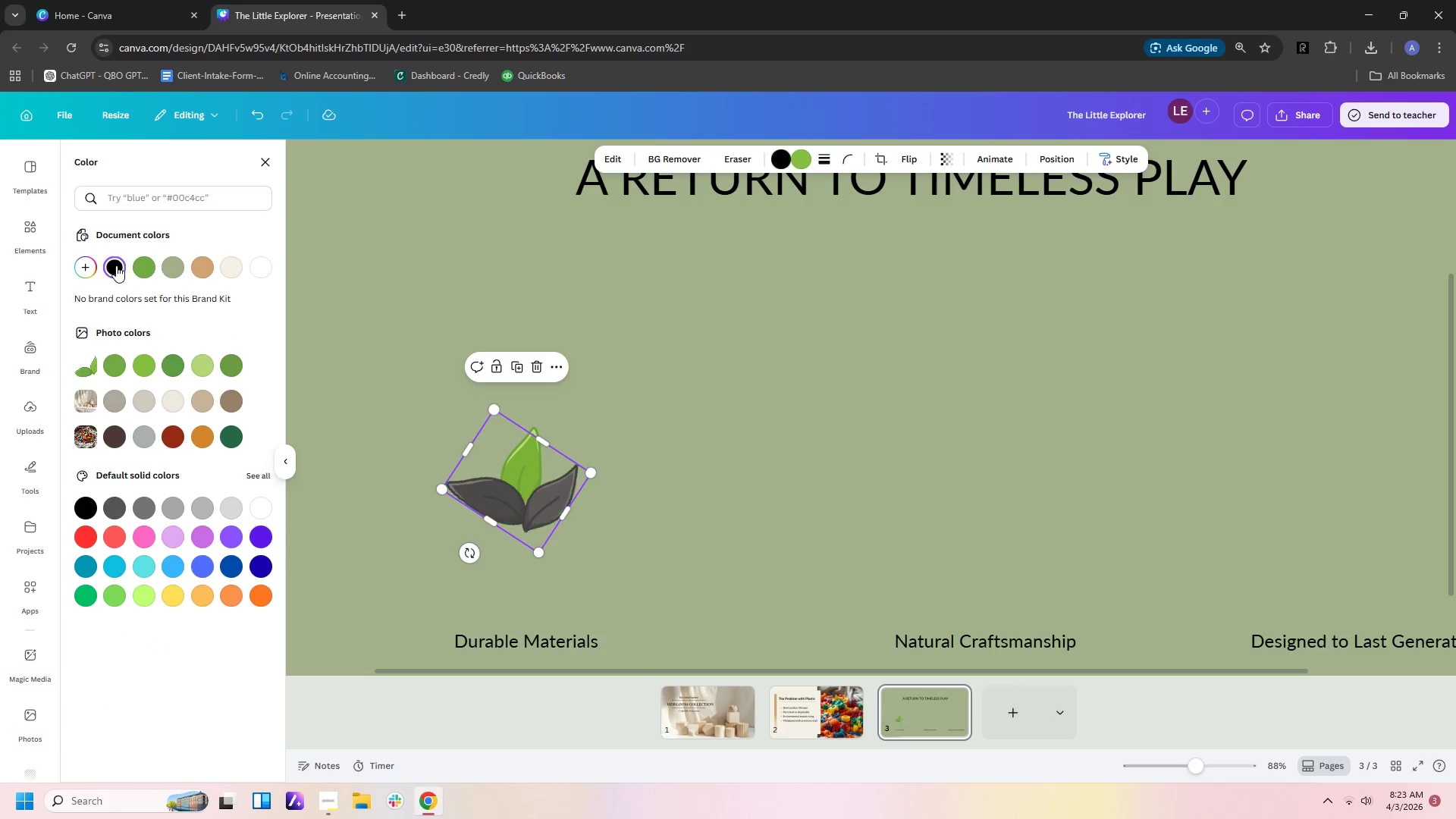 
mouse_move([132, 268])
 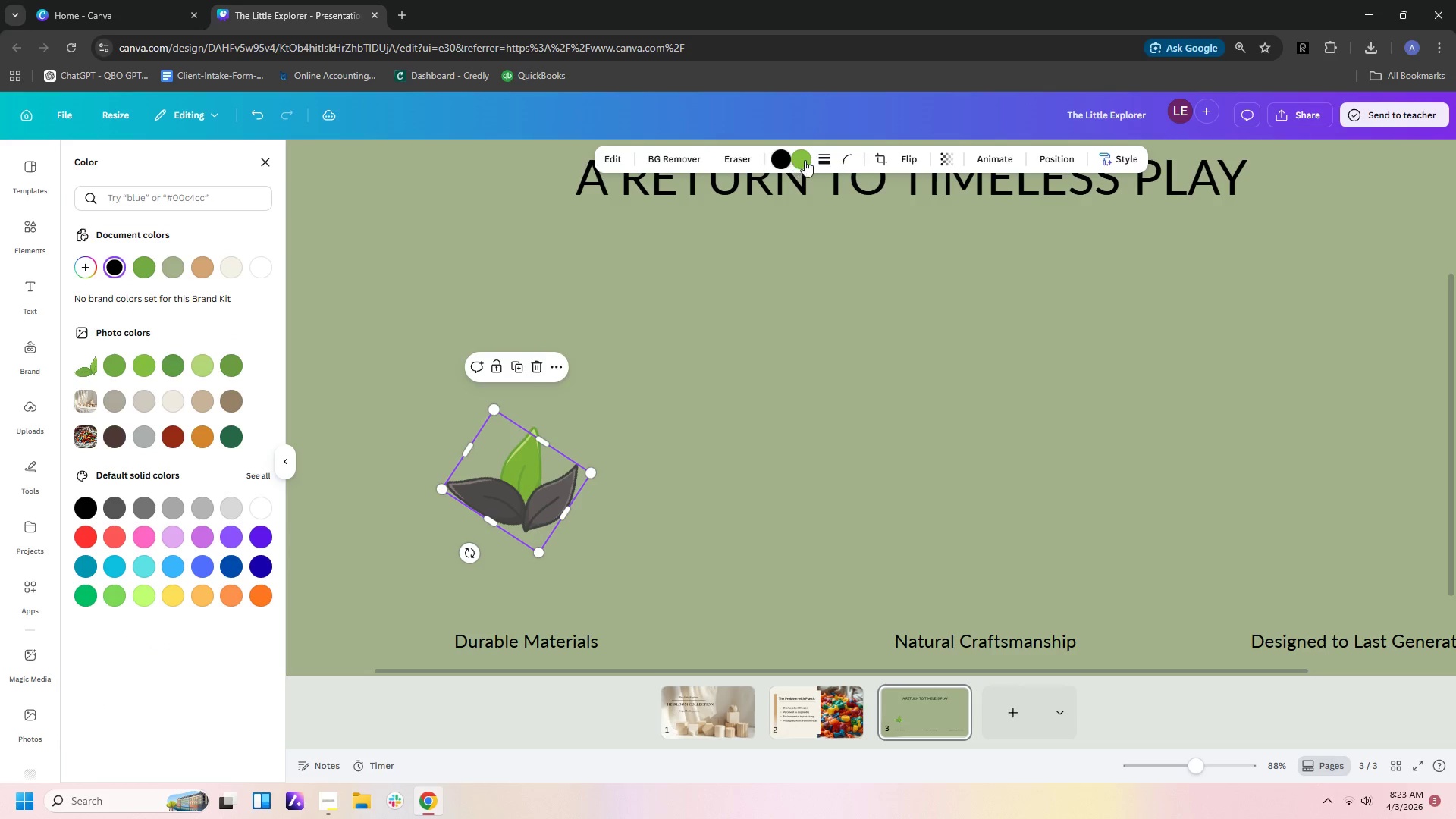 
left_click([805, 160])
 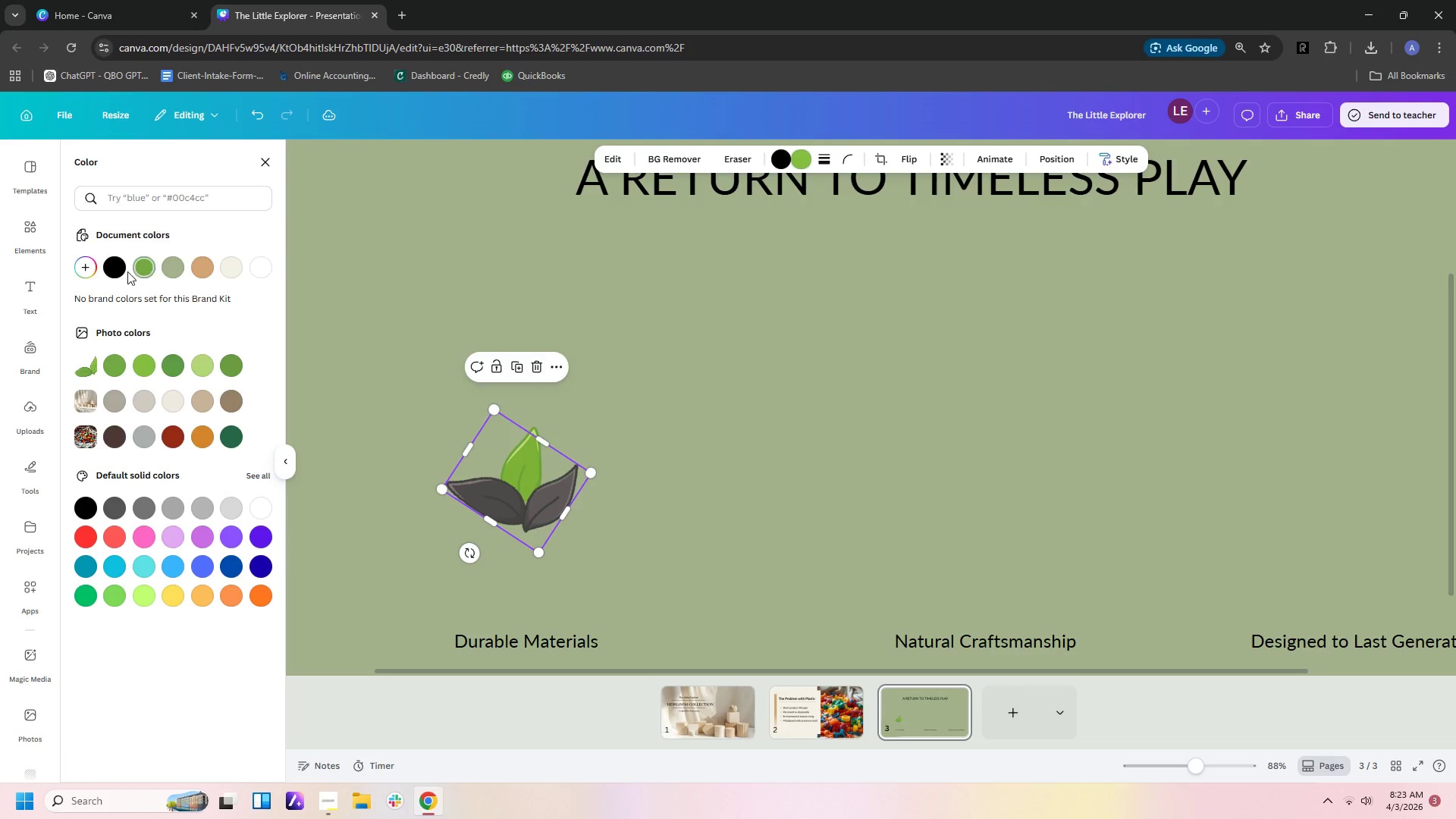 
left_click([118, 271])
 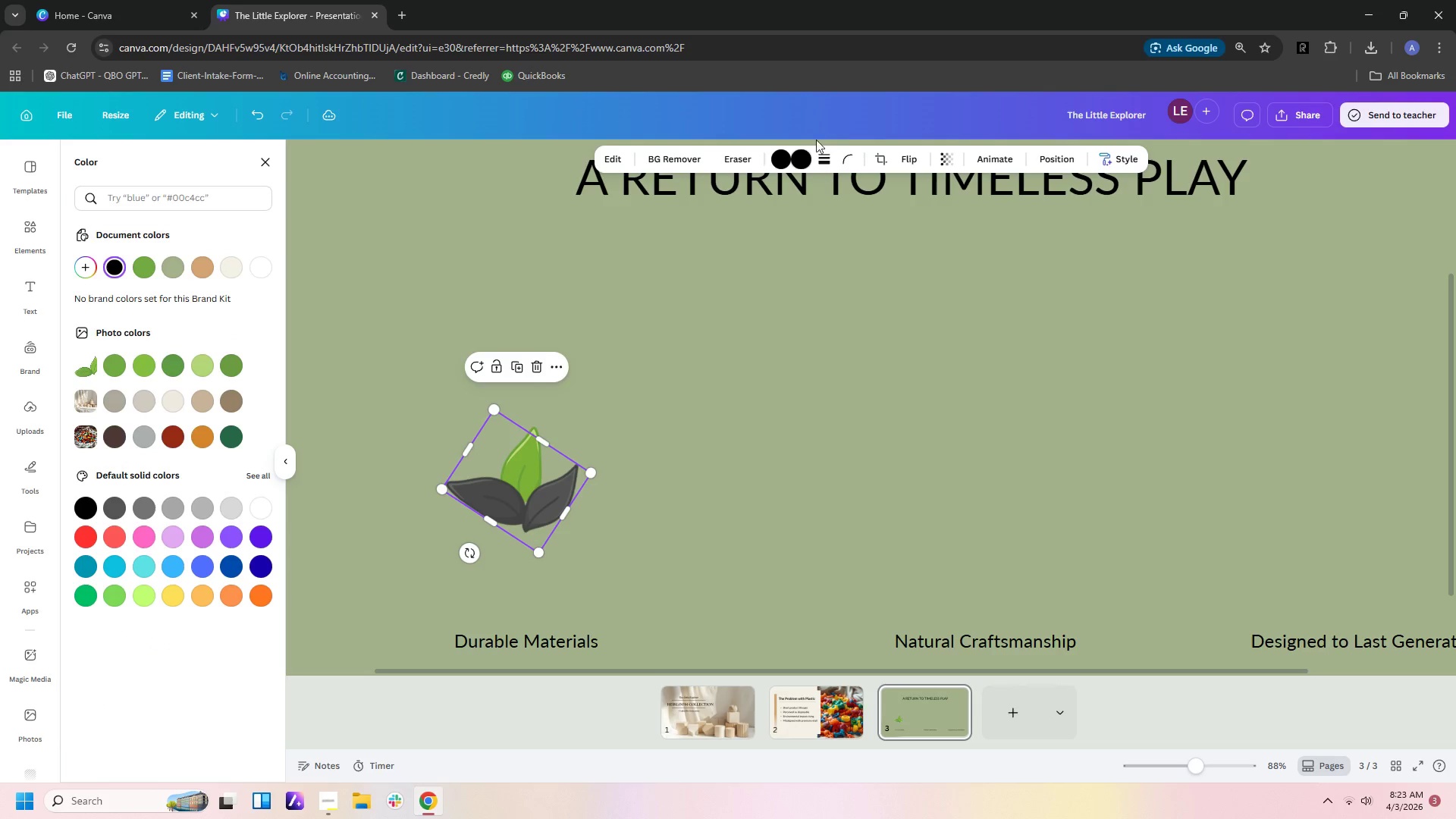 
left_click([786, 159])
 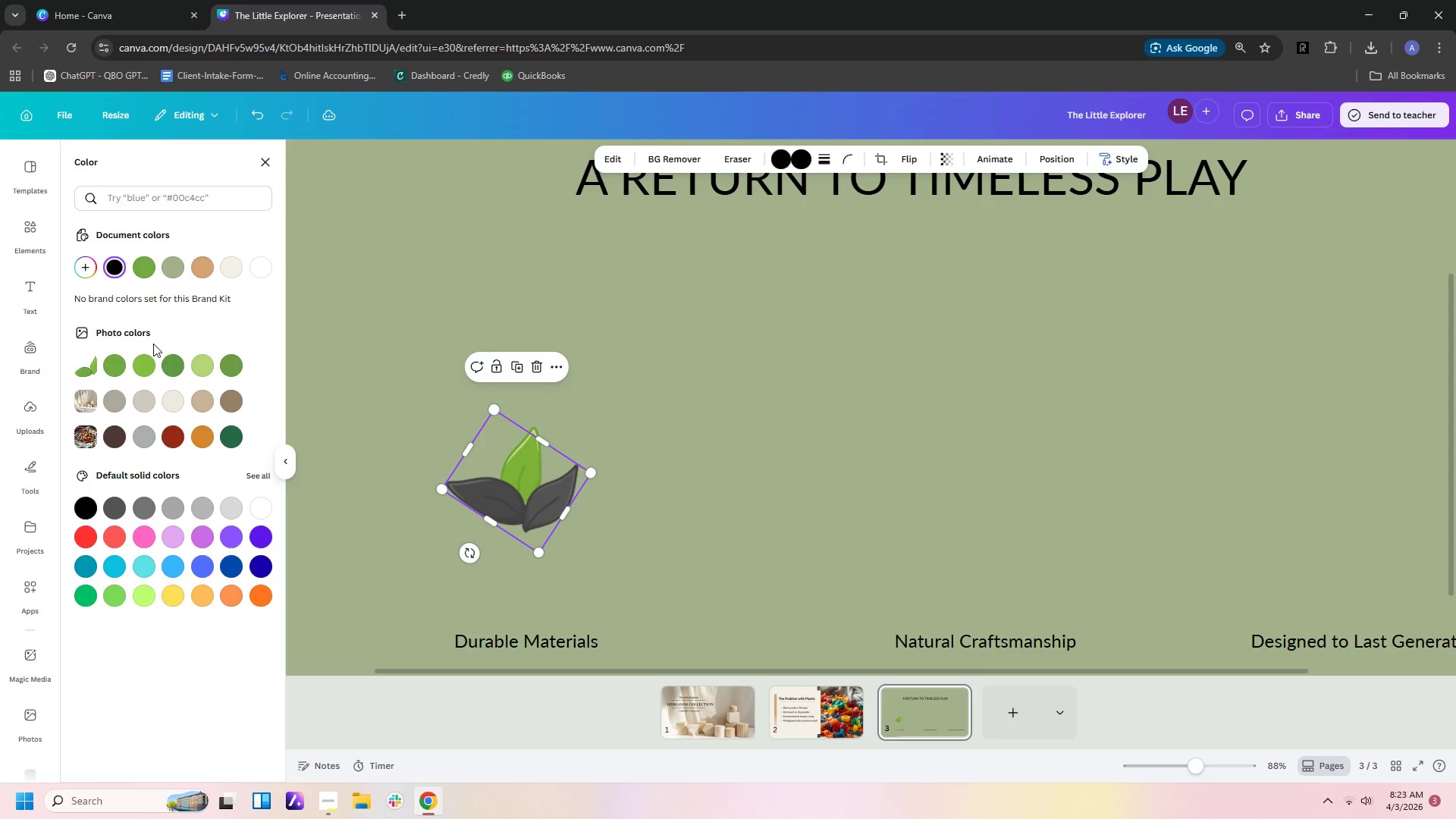 
left_click([168, 360])
 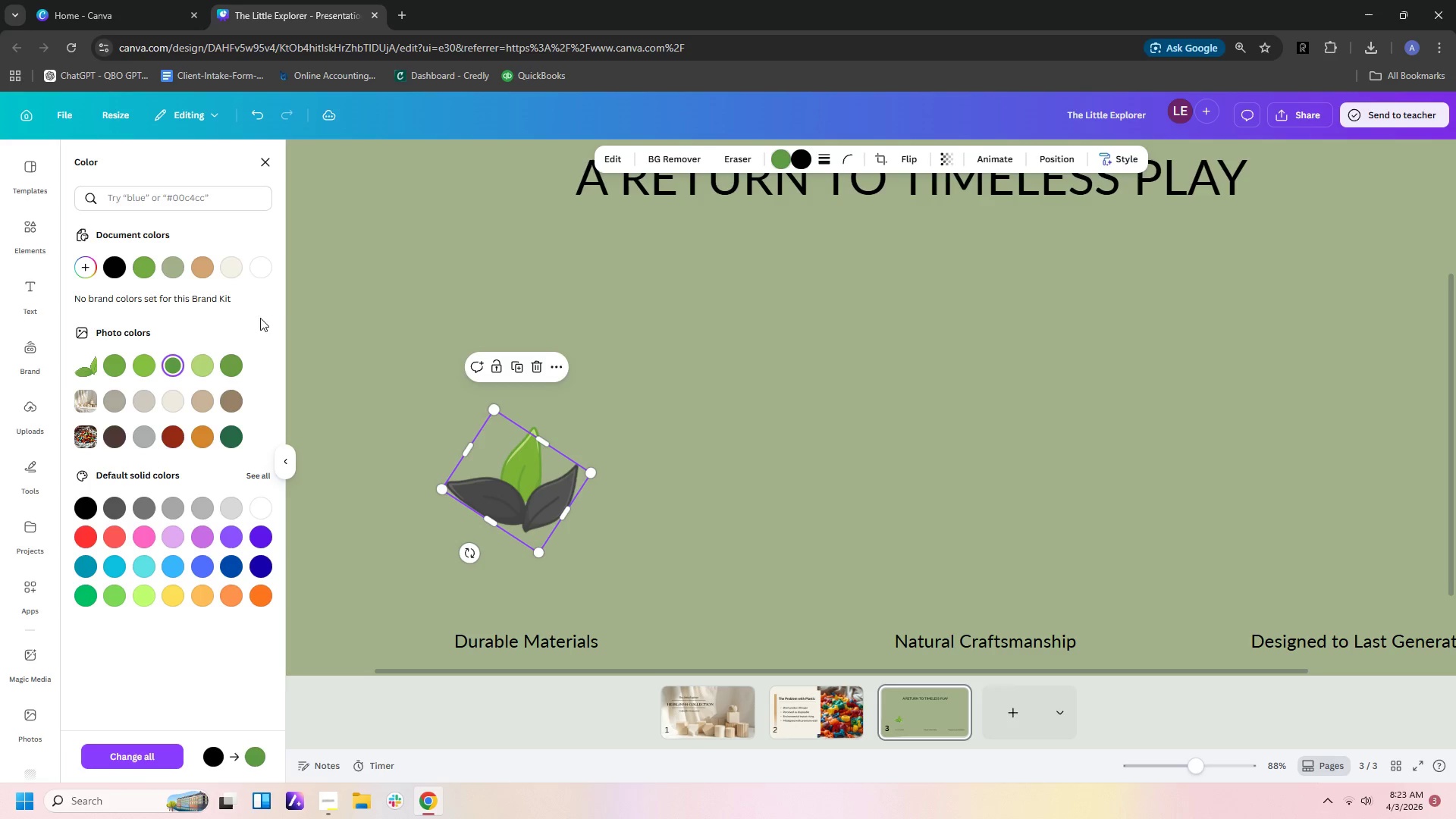 
left_click([232, 369])
 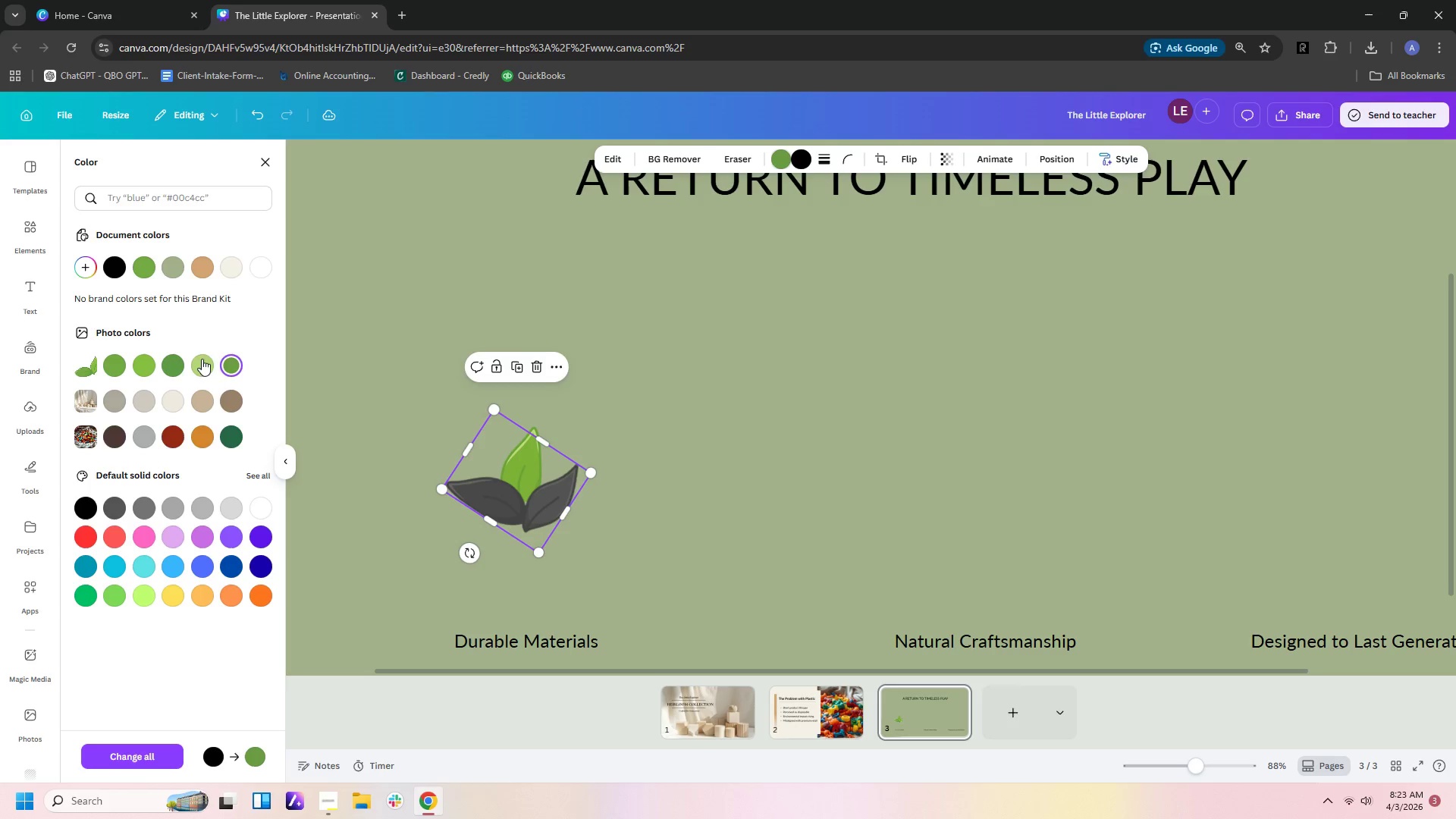 
left_click([192, 359])
 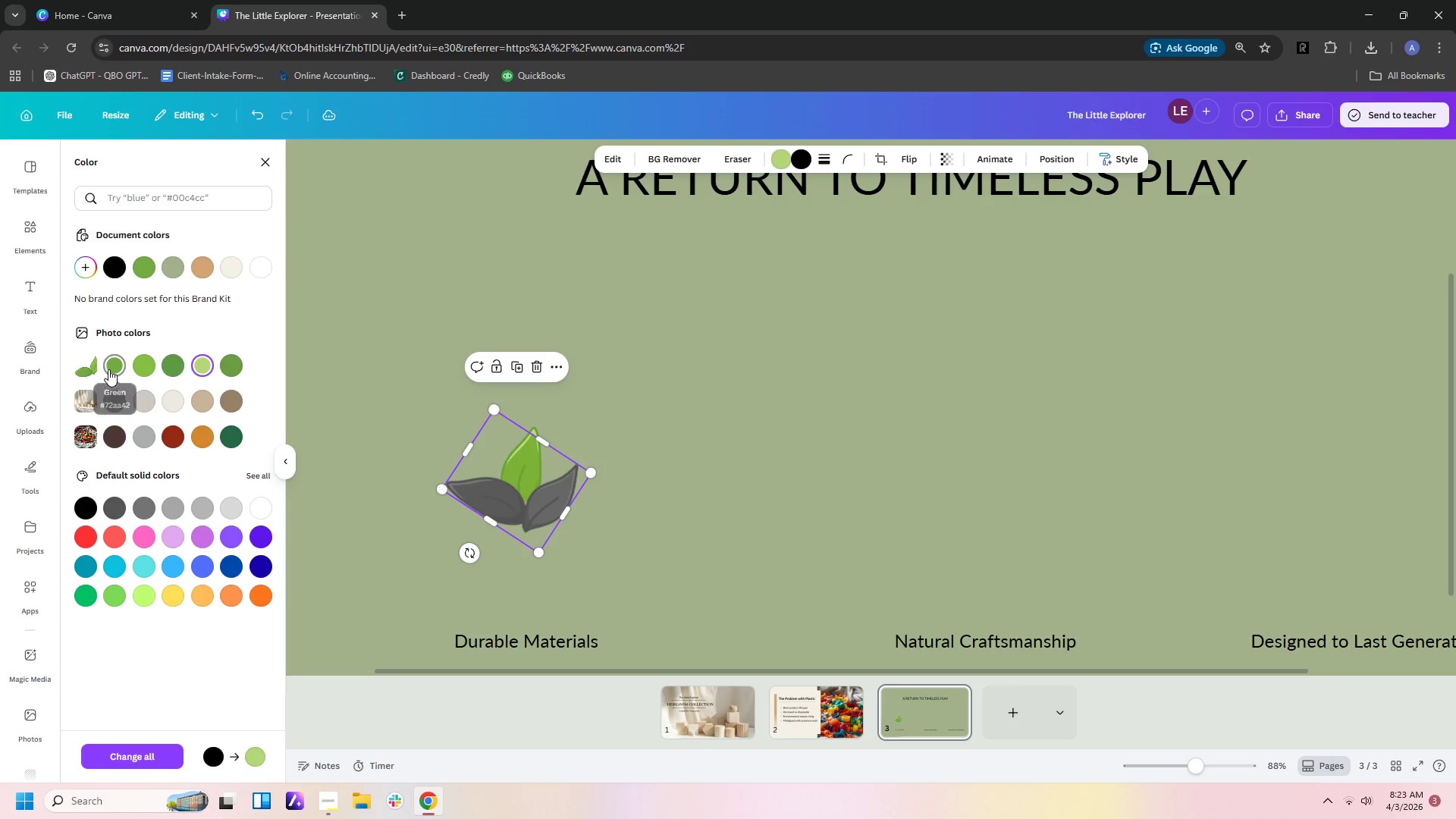 
left_click([114, 369])
 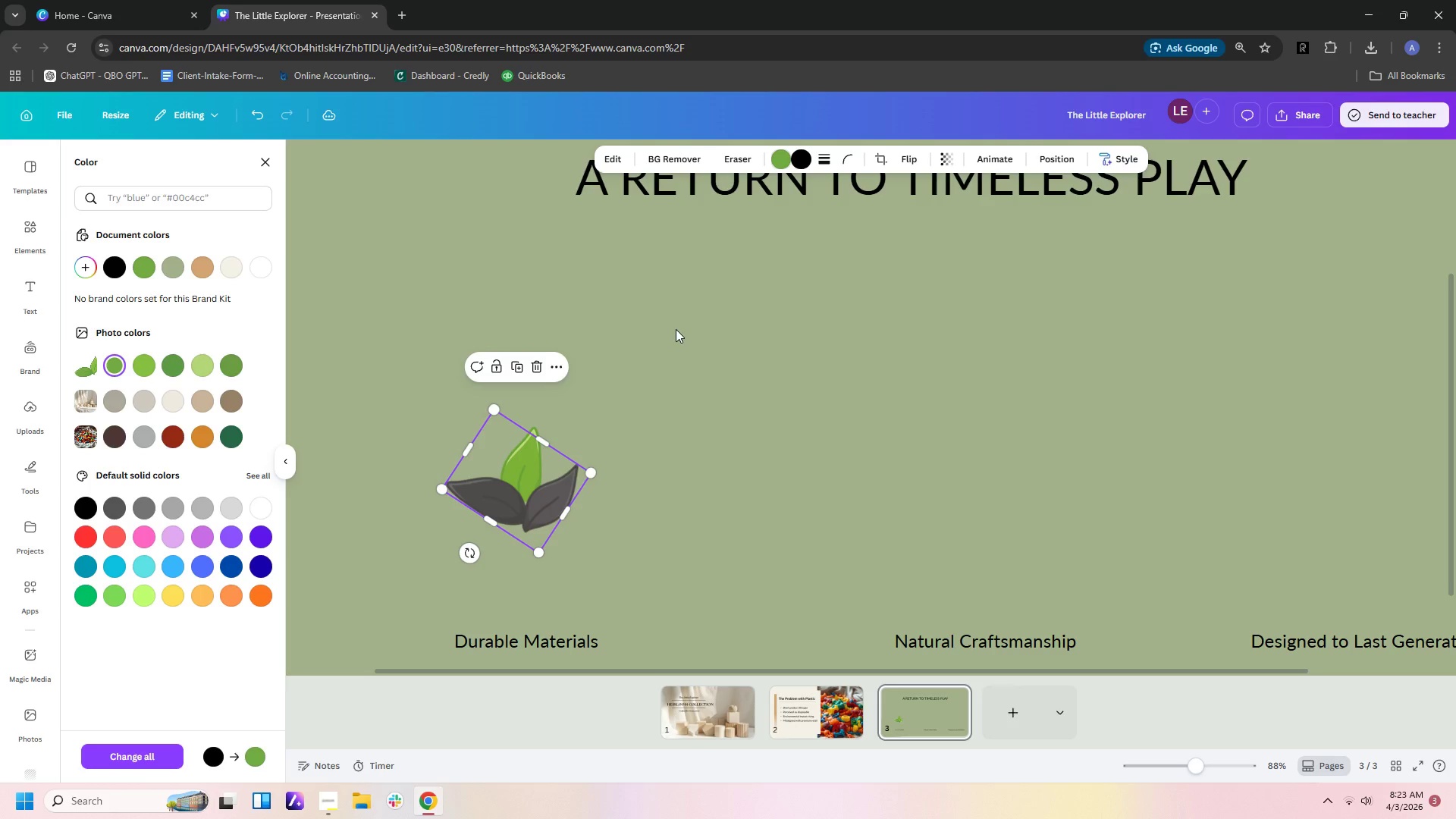 
key(Control+Z)
 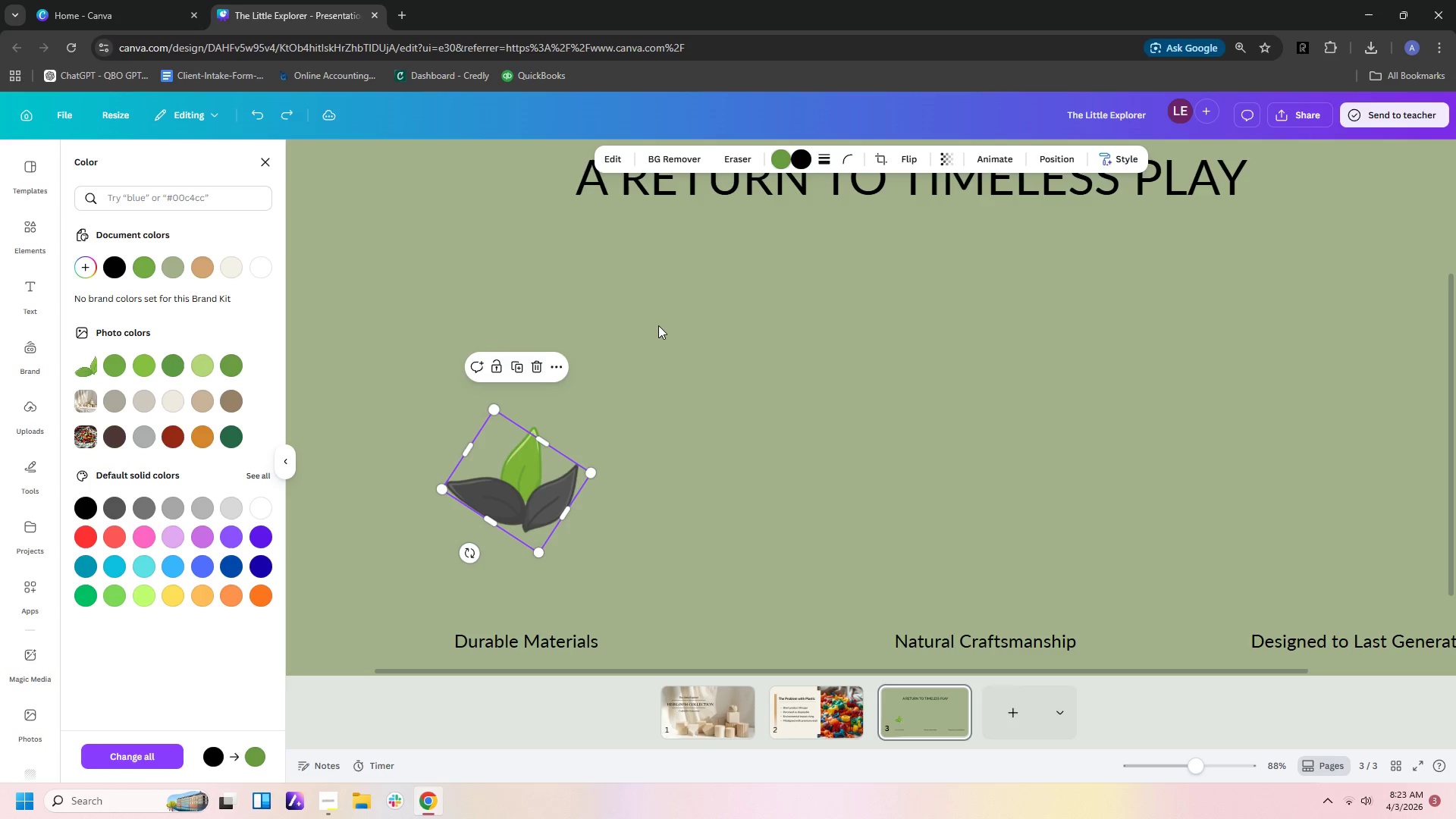 
key(Control+Z)
 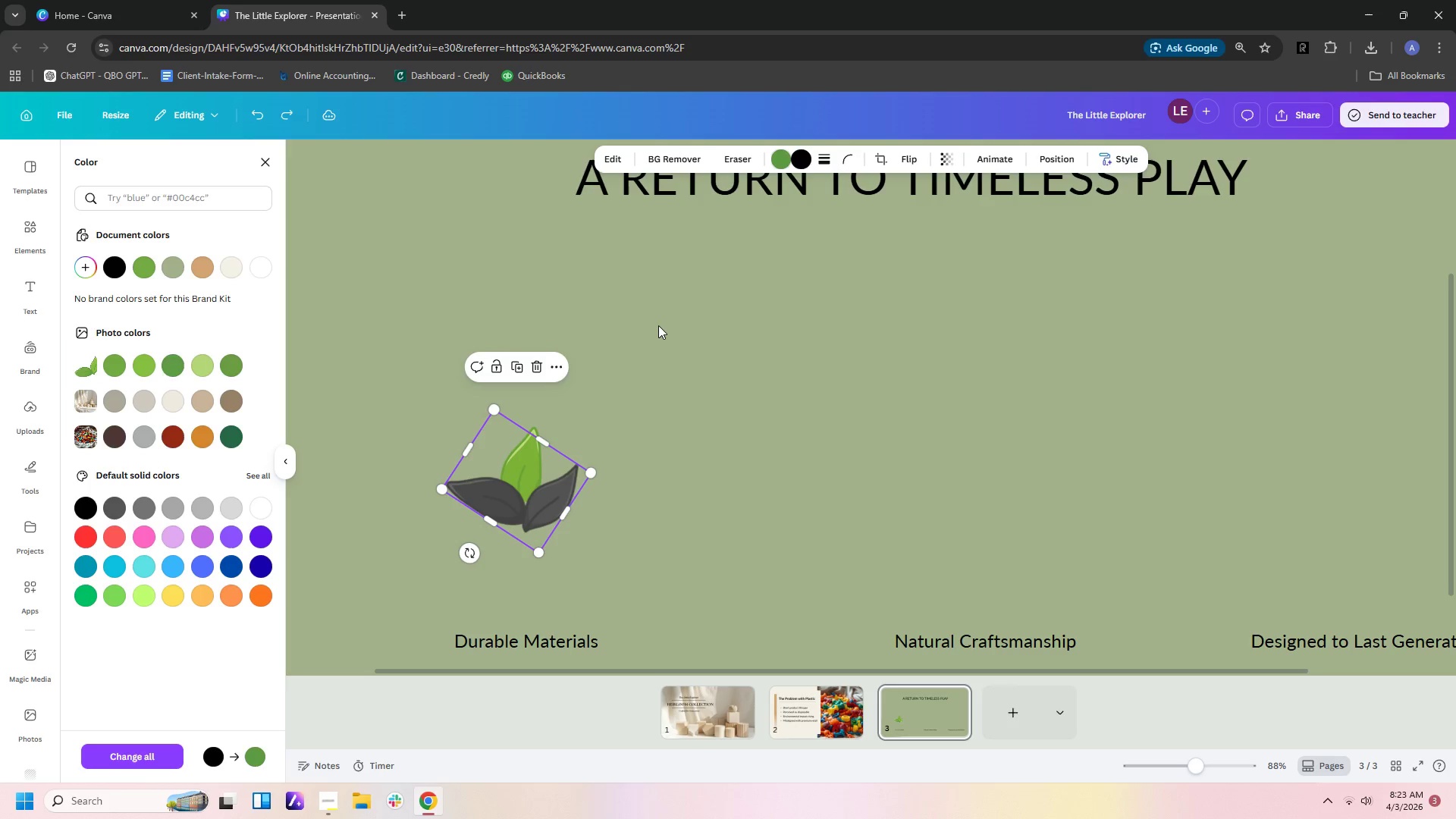 
key(Control+Z)
 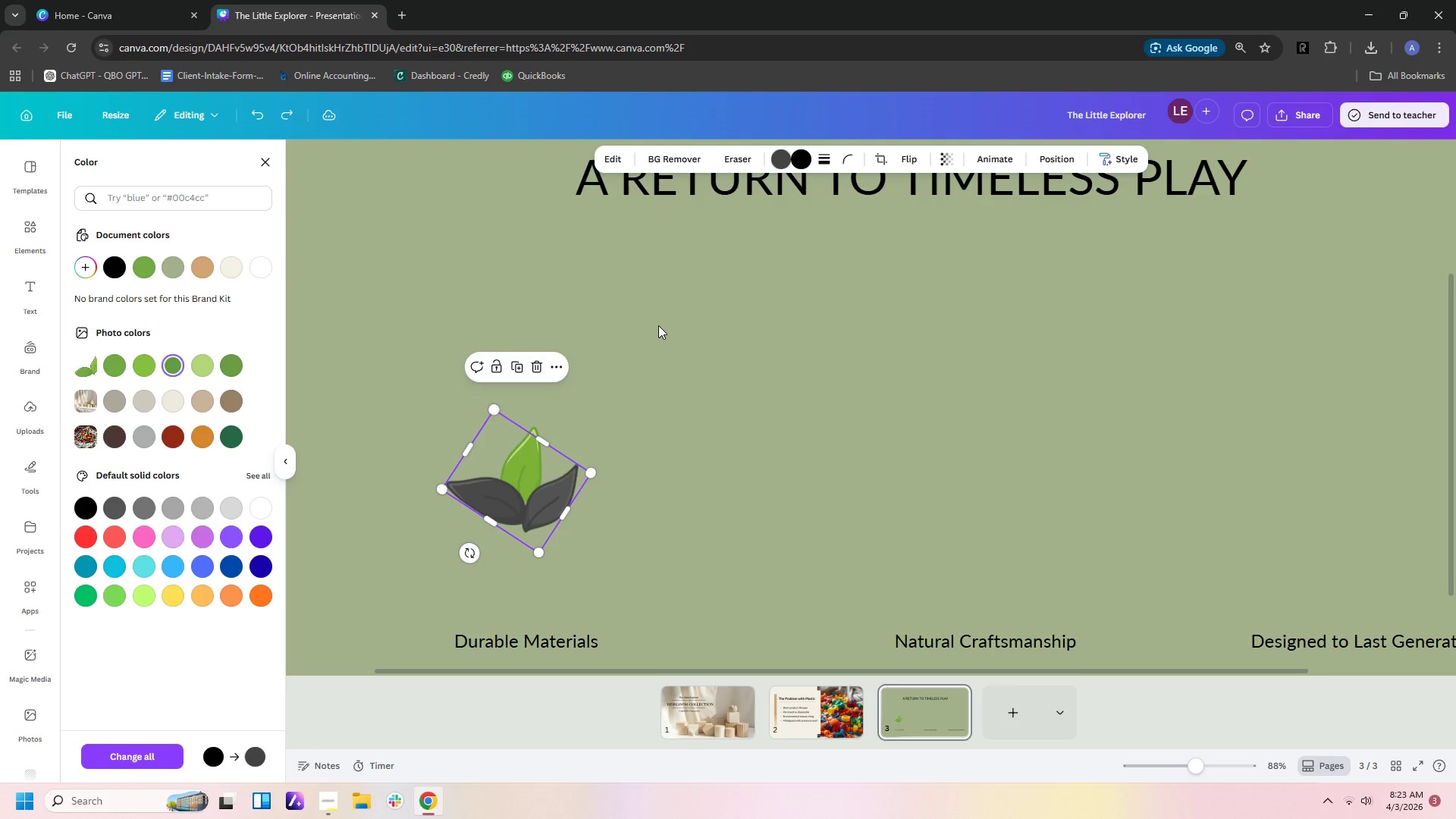 
key(Control+Z)
 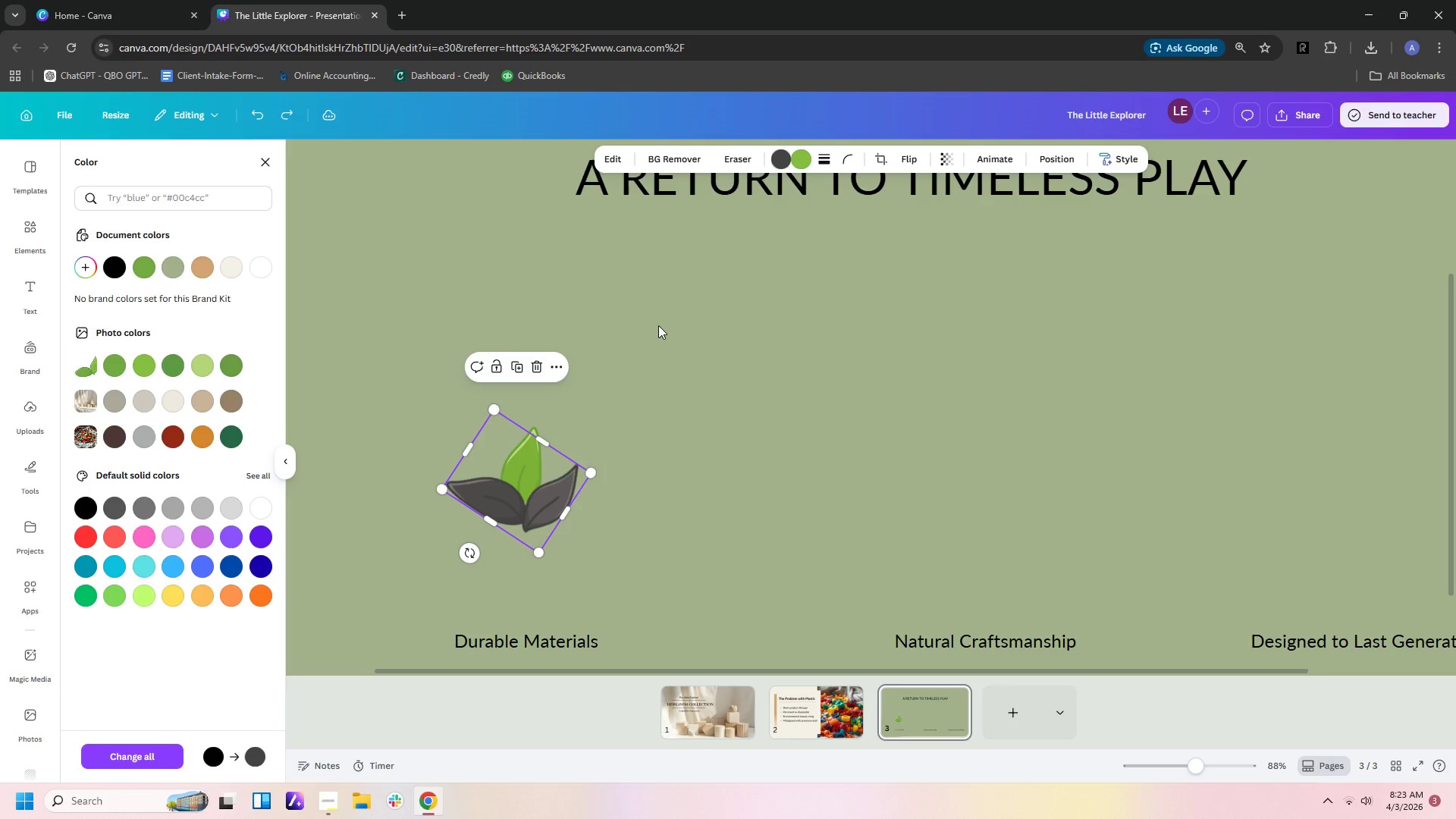 
key(Control+Z)
 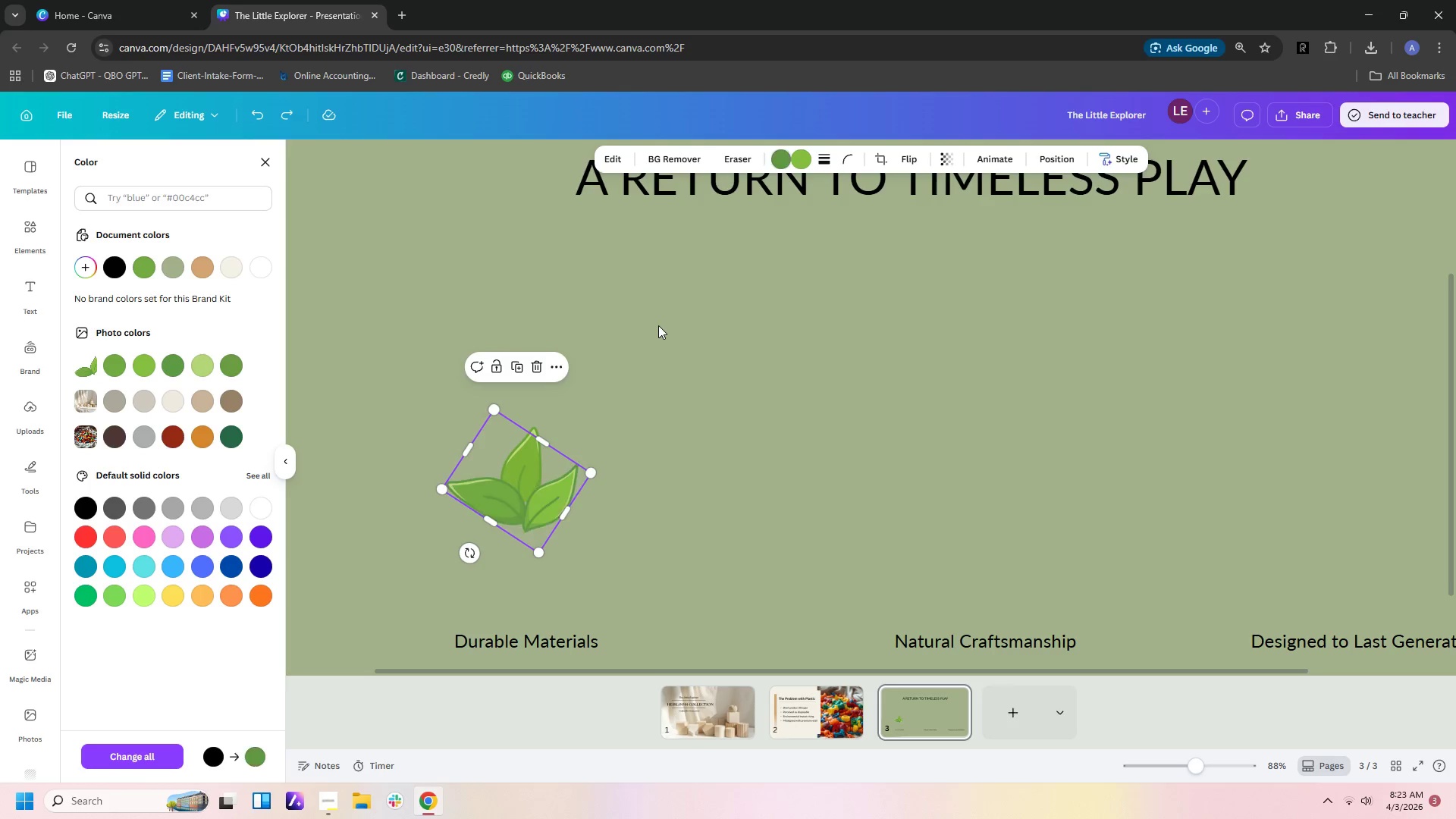 
key(Control+Z)
 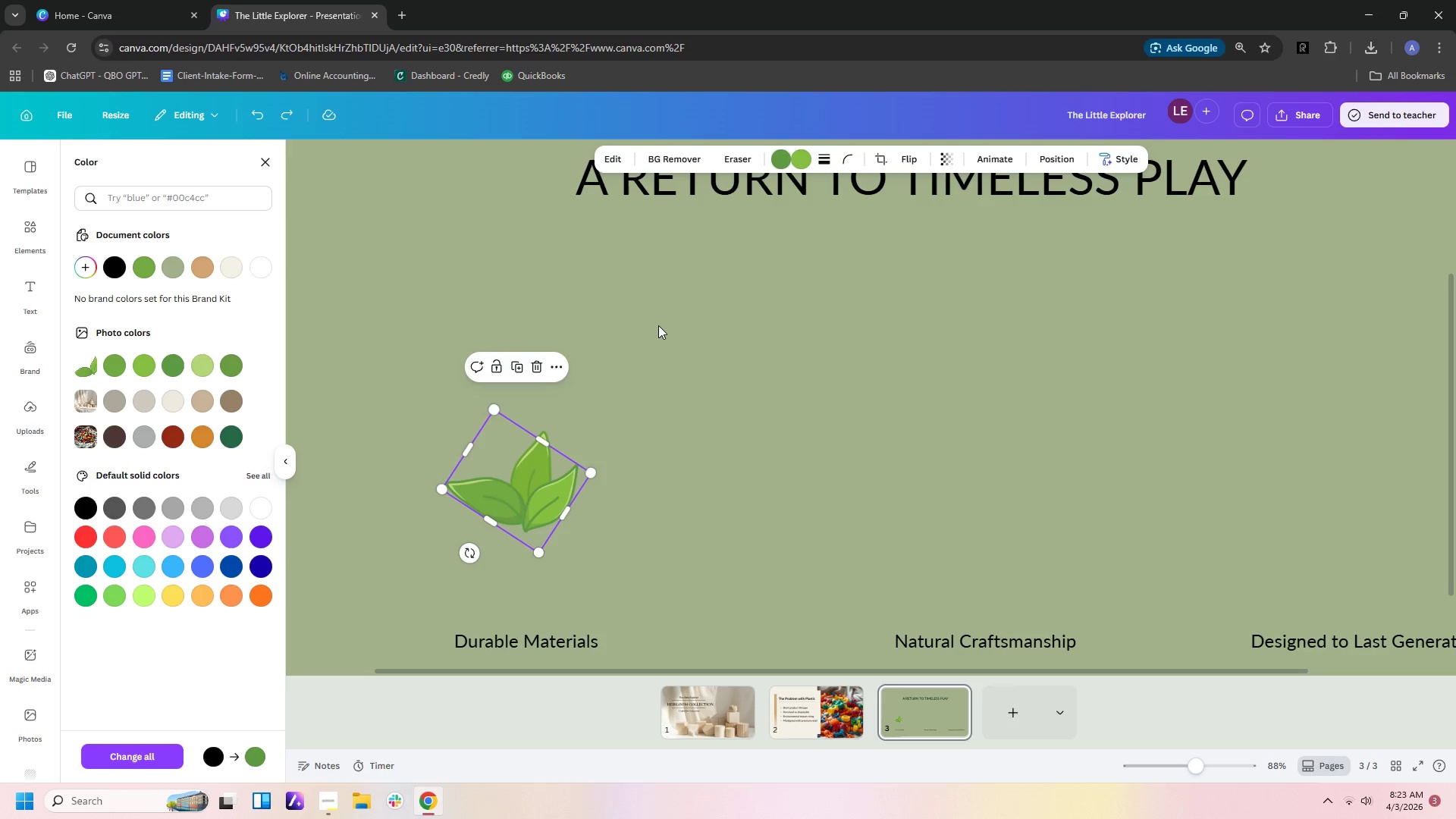 
key(Control+Z)
 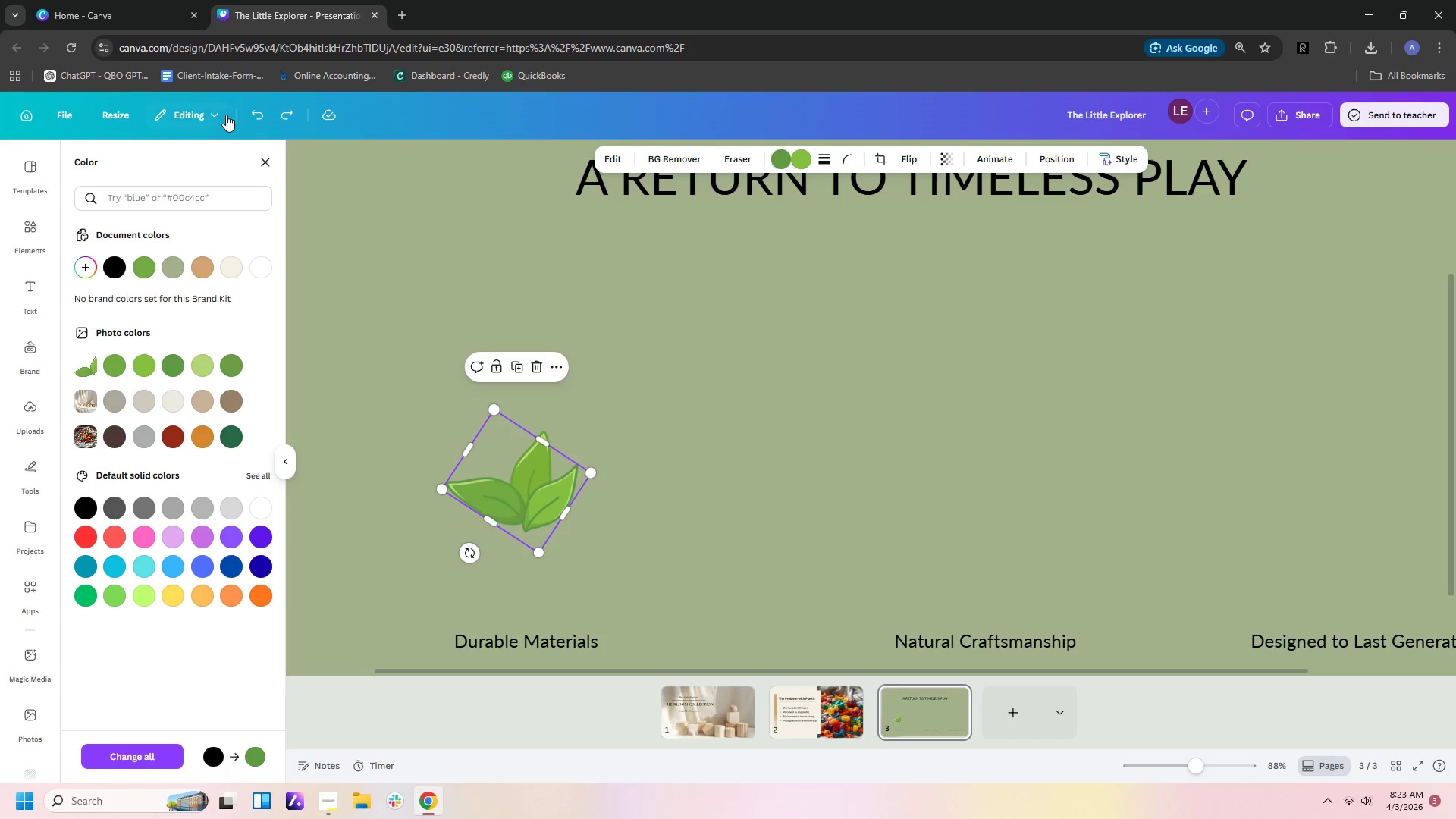 
left_click([284, 118])
 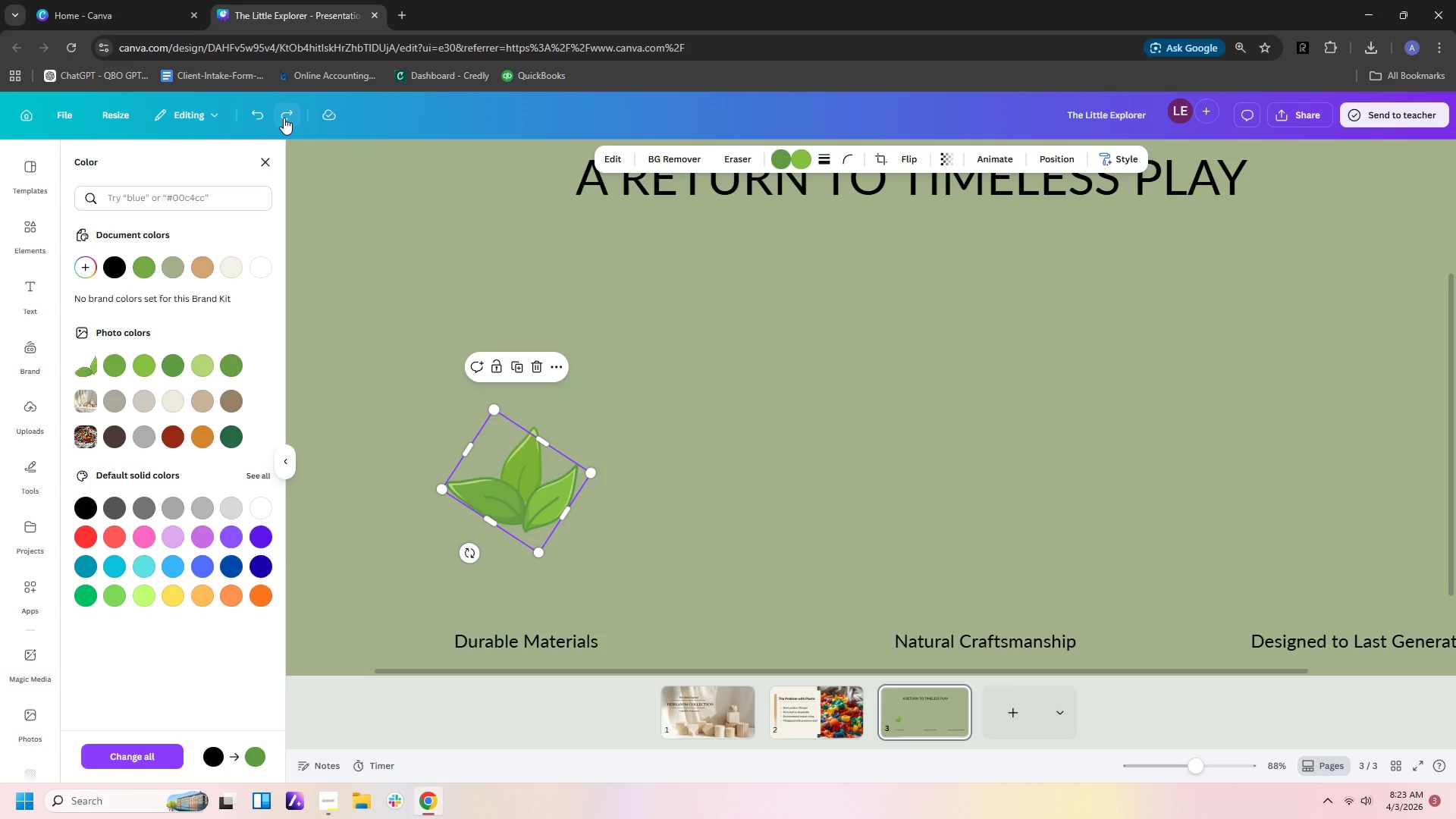 
wait(5.97)
 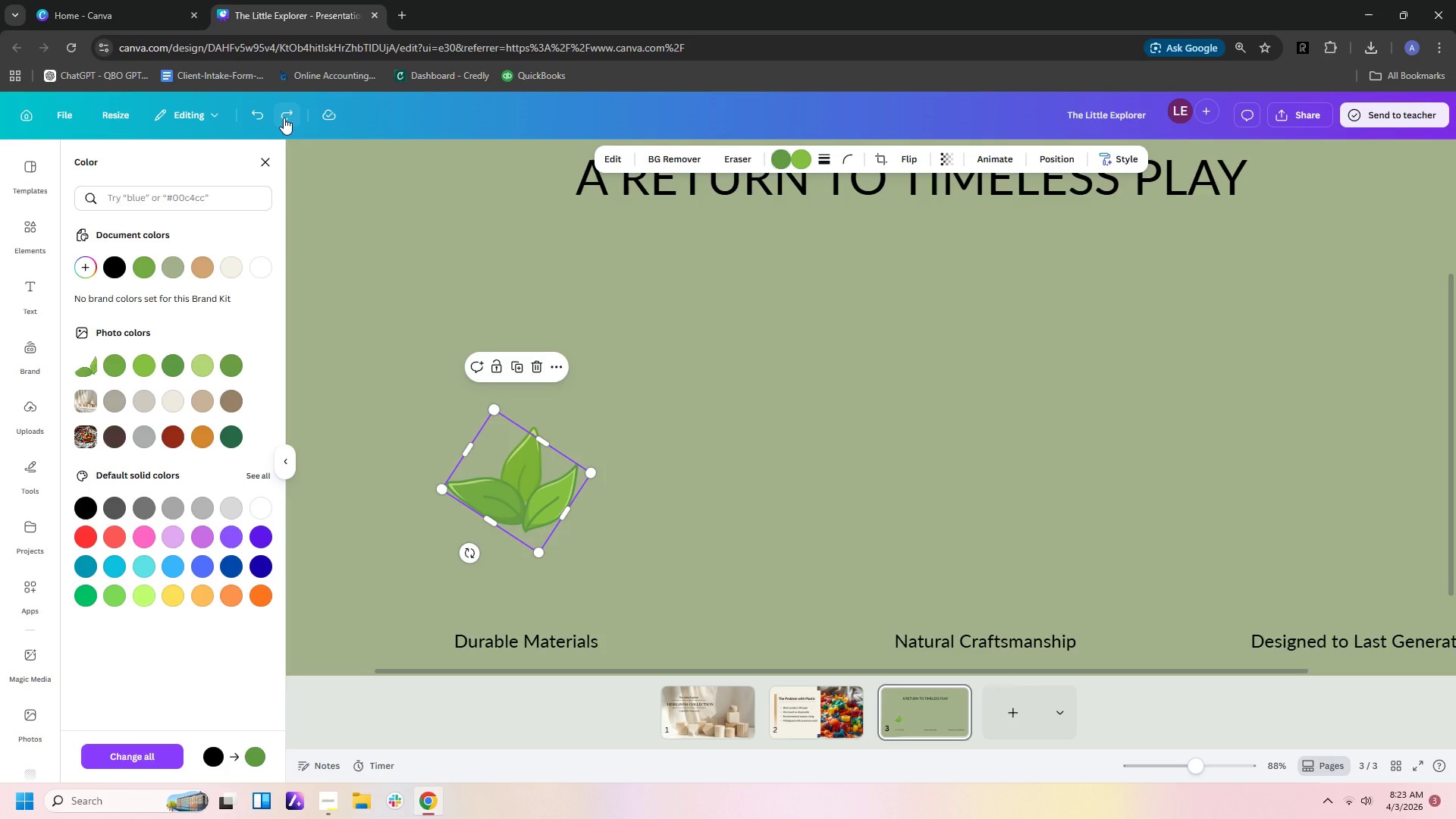 
left_click([675, 300])
 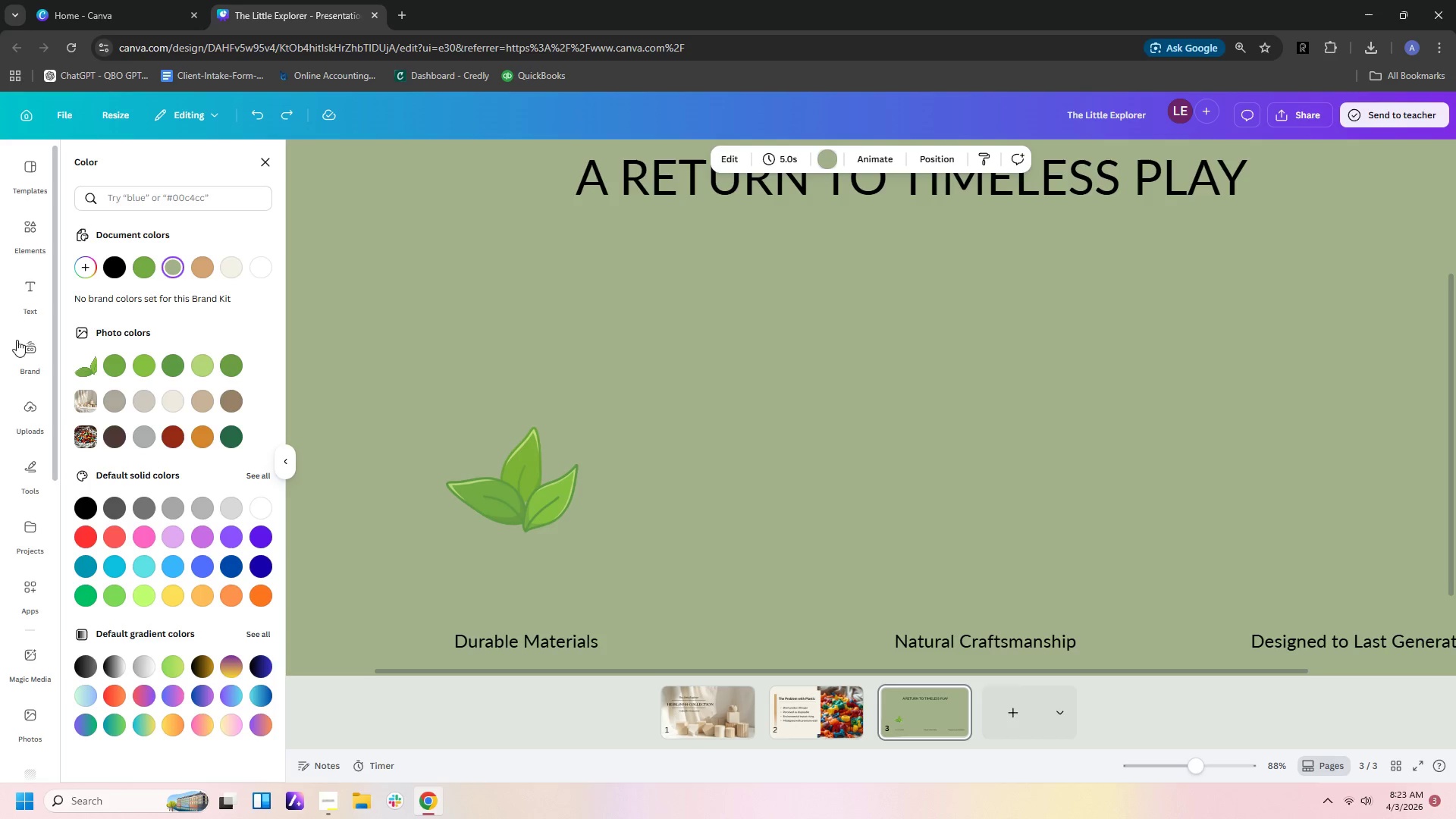 
left_click([30, 467])
 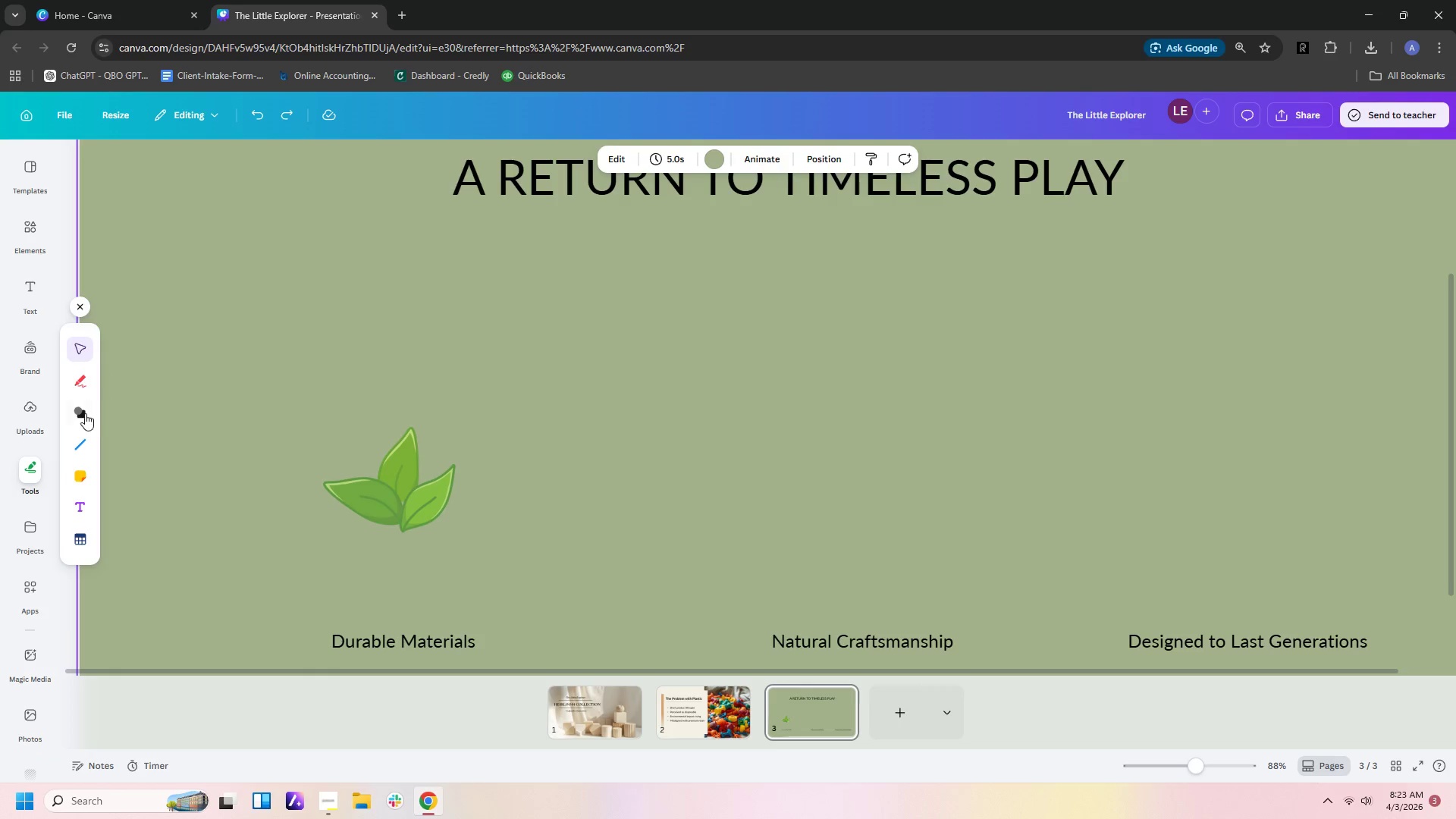 
left_click([83, 413])
 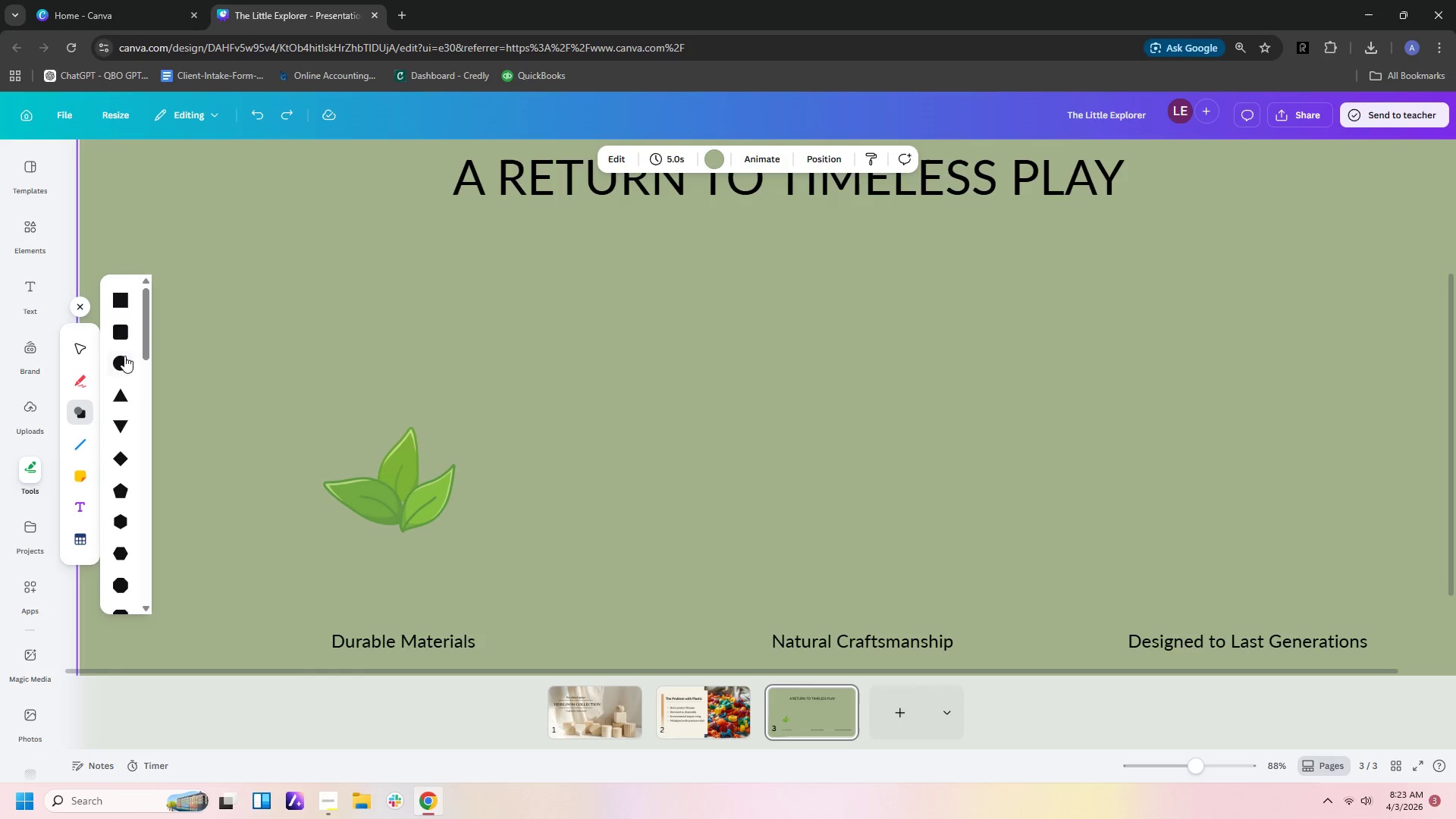 
left_click([123, 357])
 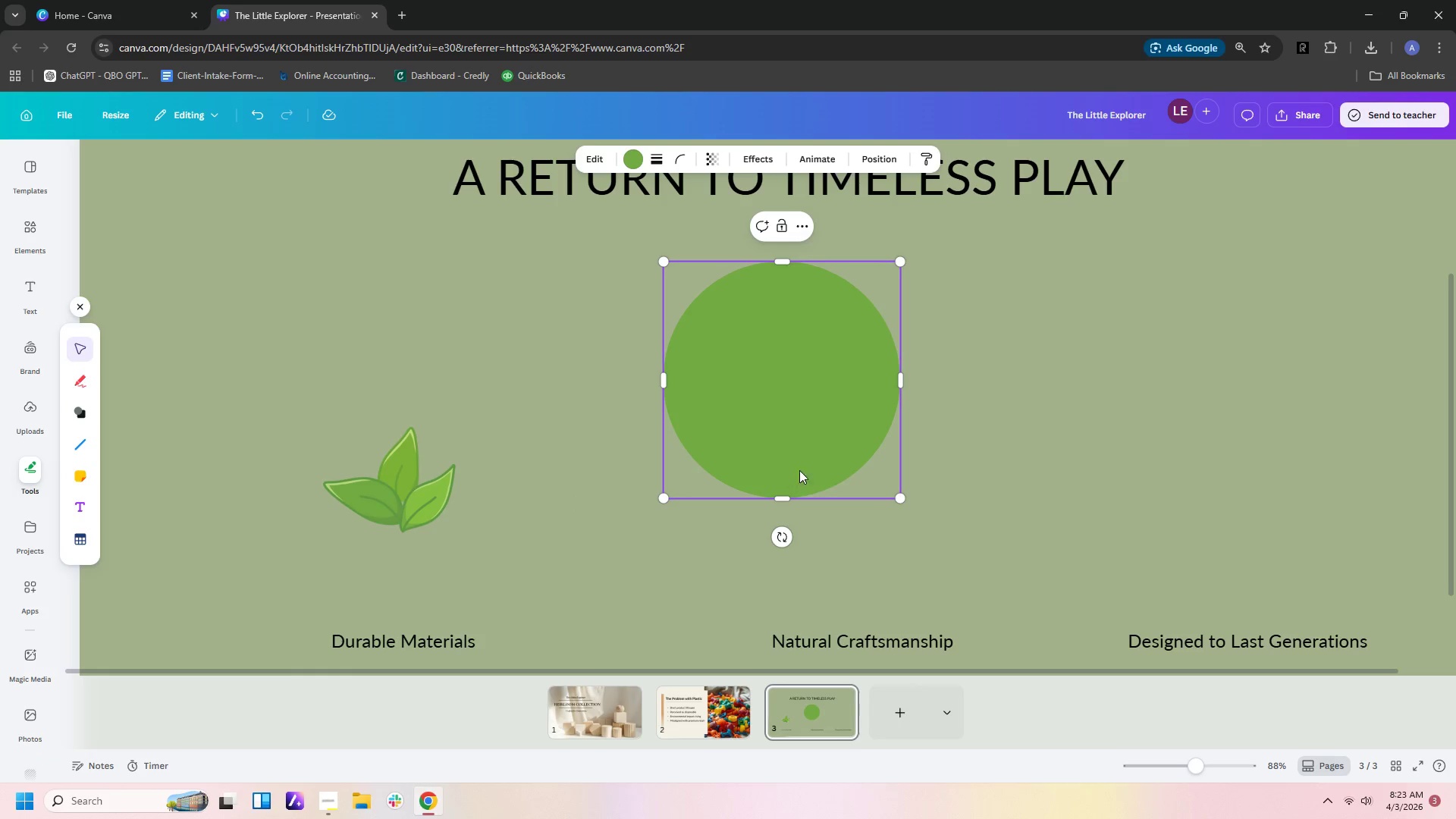 
left_click_drag(start_coordinate=[1082, 442], to_coordinate=[1088, 441])
 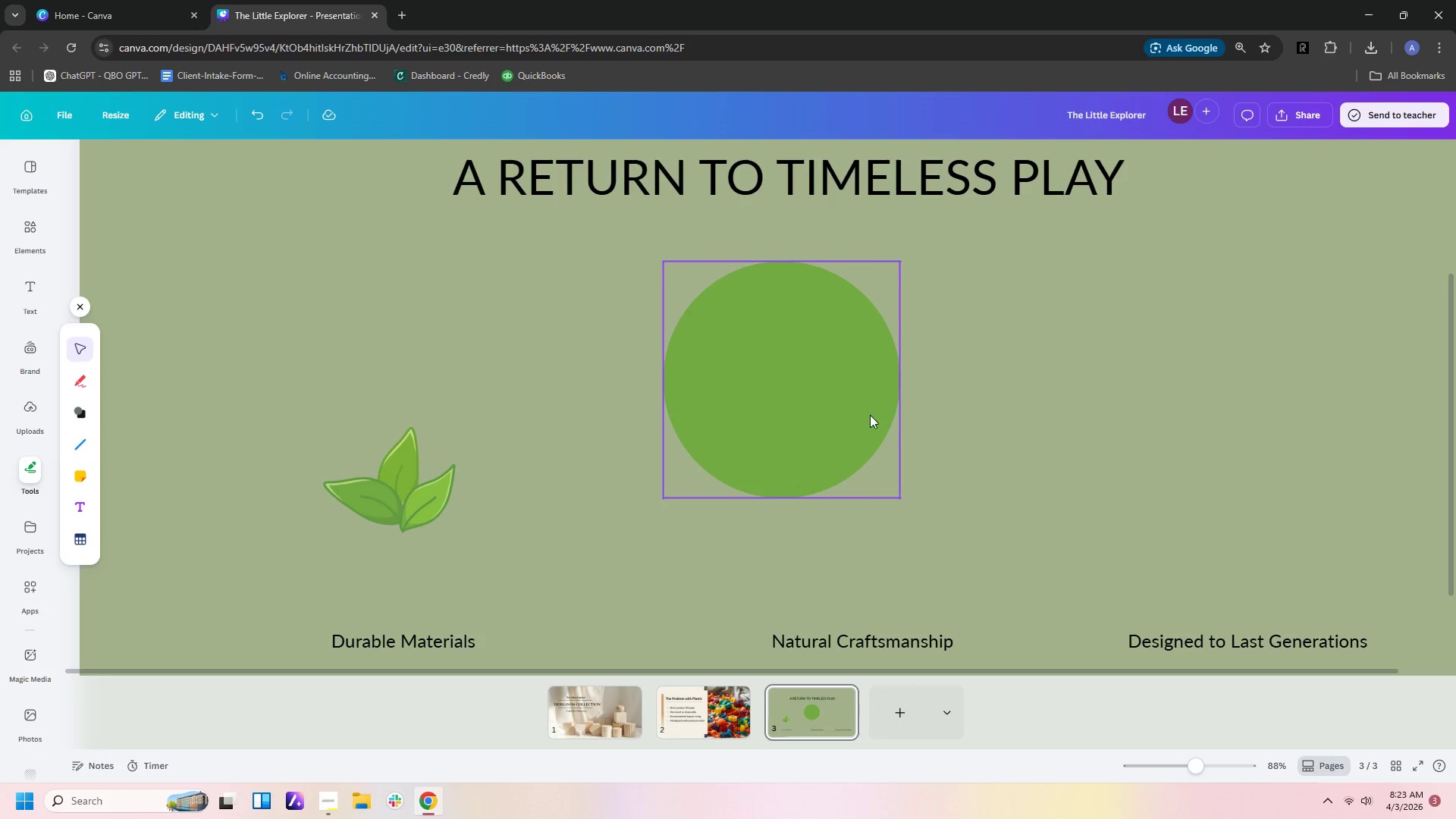 
left_click_drag(start_coordinate=[859, 414], to_coordinate=[466, 522])
 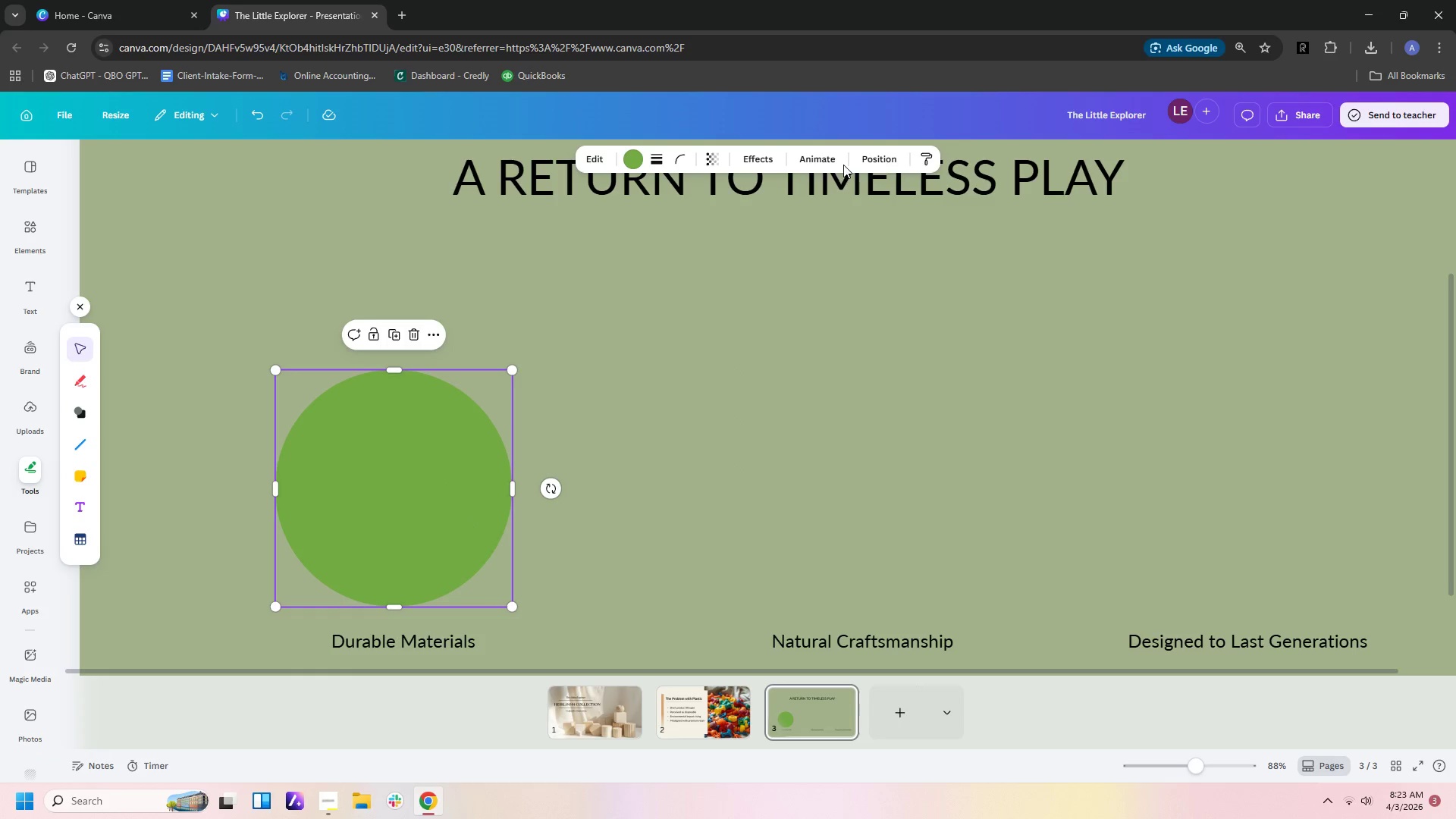 
left_click([884, 160])
 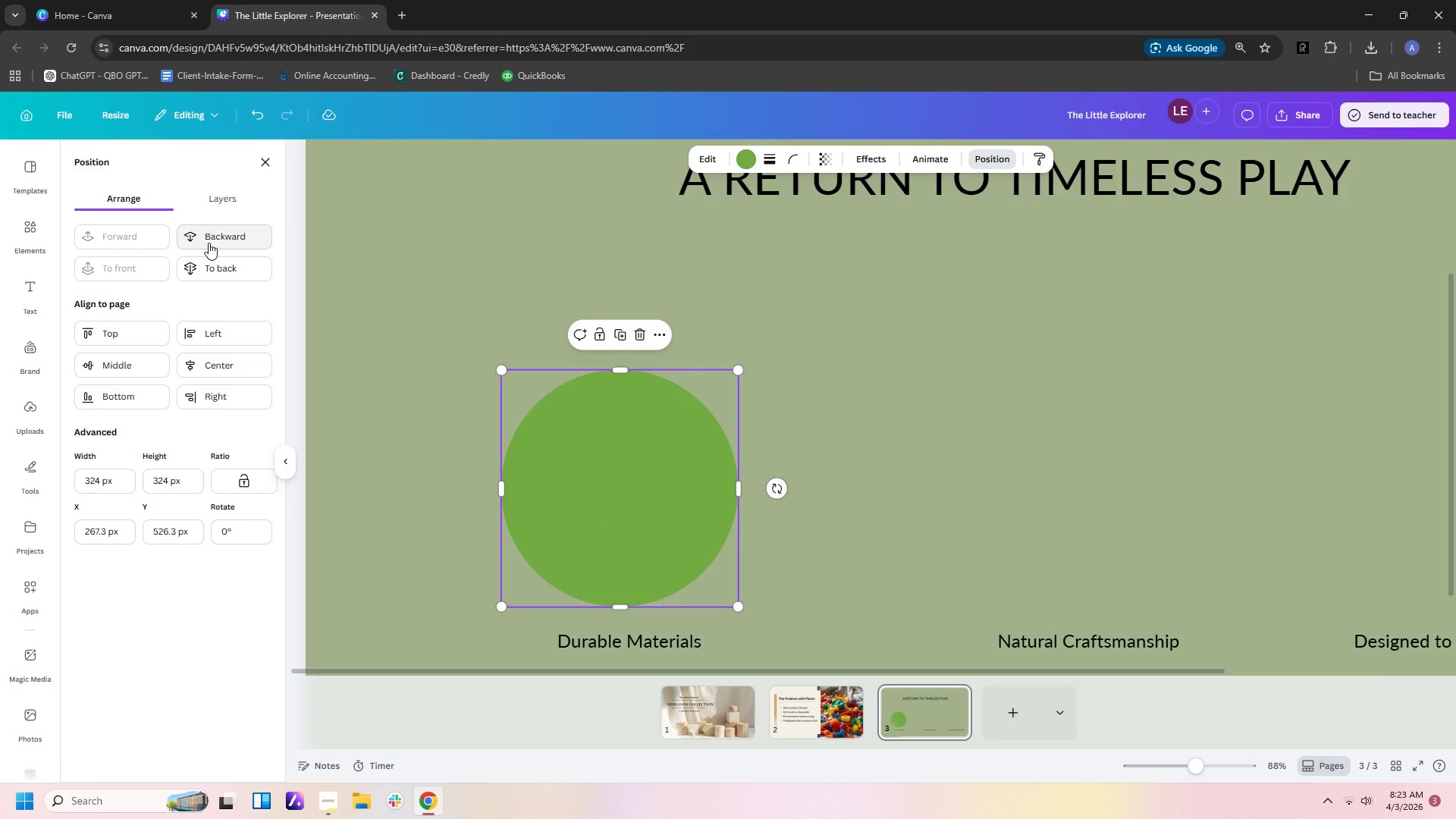 
left_click([209, 243])
 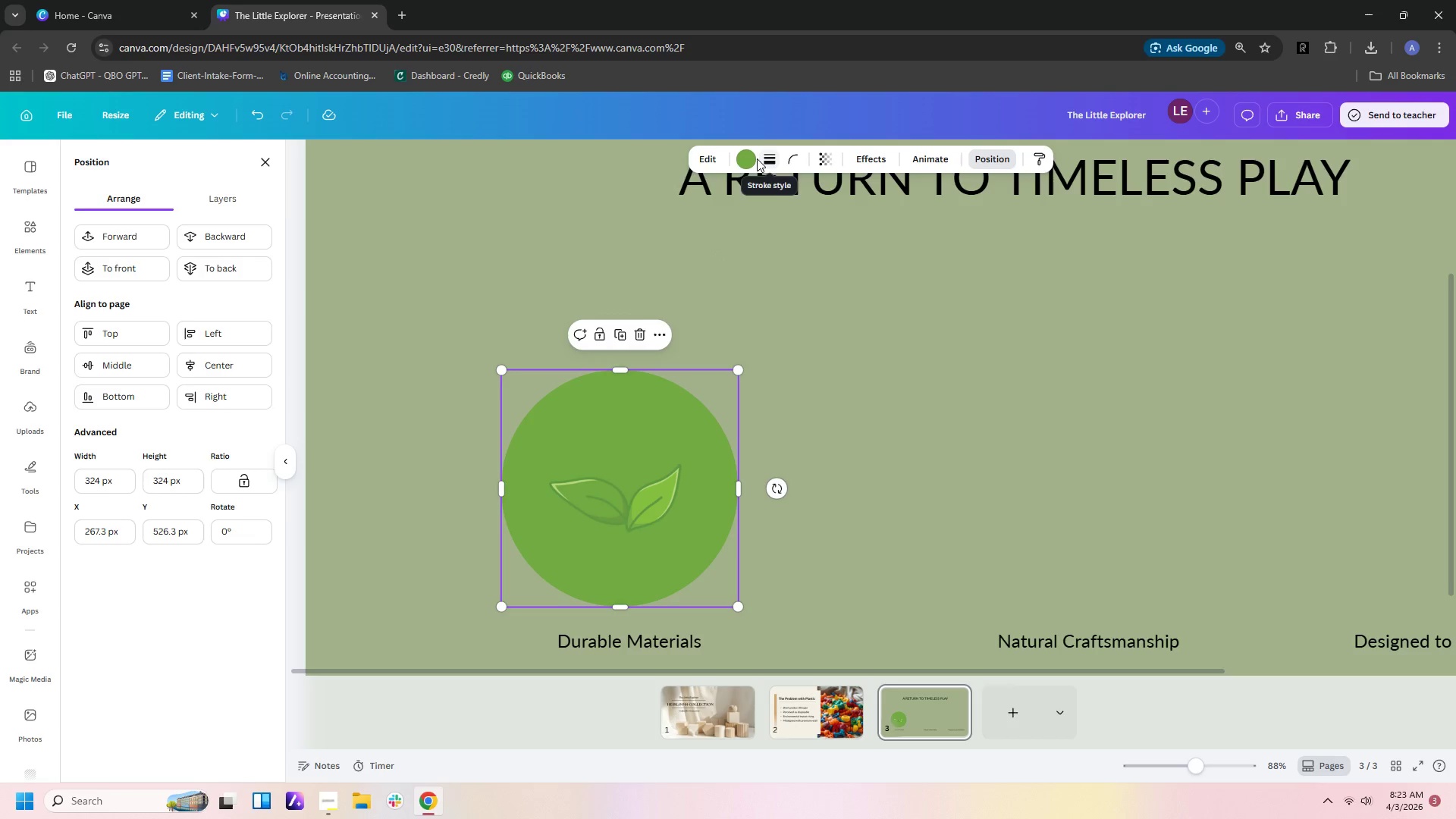 
left_click([748, 158])
 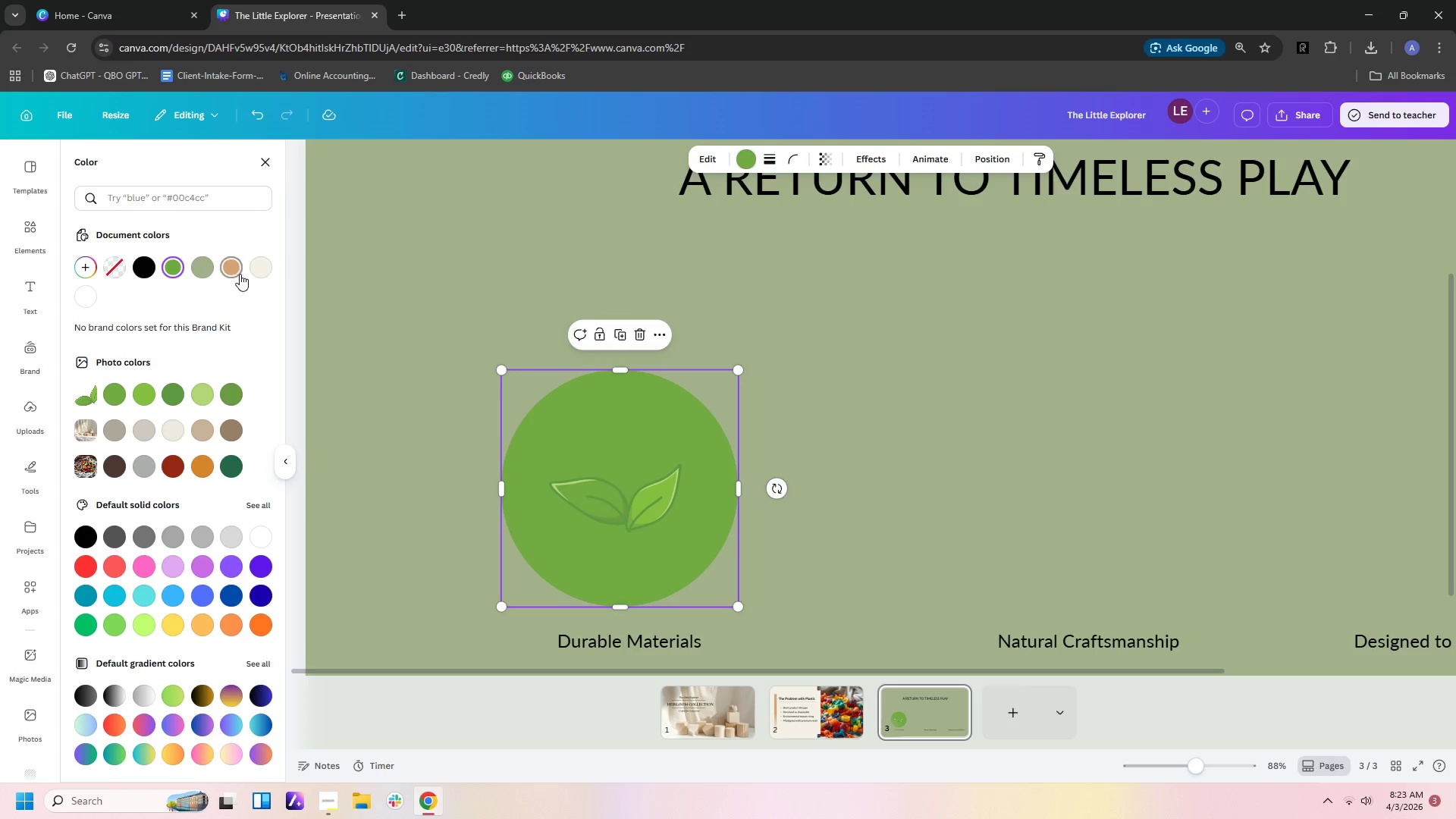 
left_click([259, 272])
 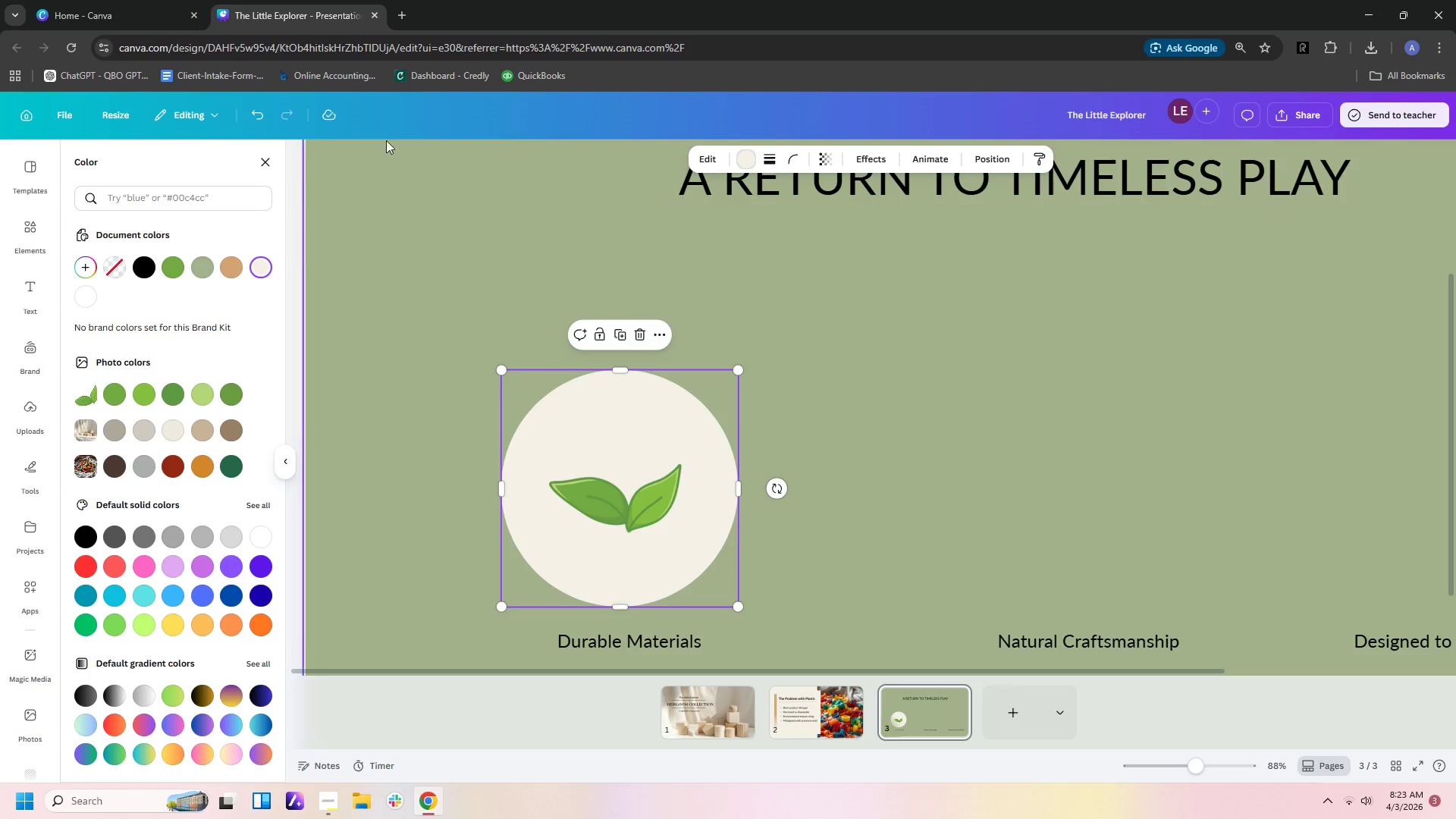 
left_click([1001, 164])
 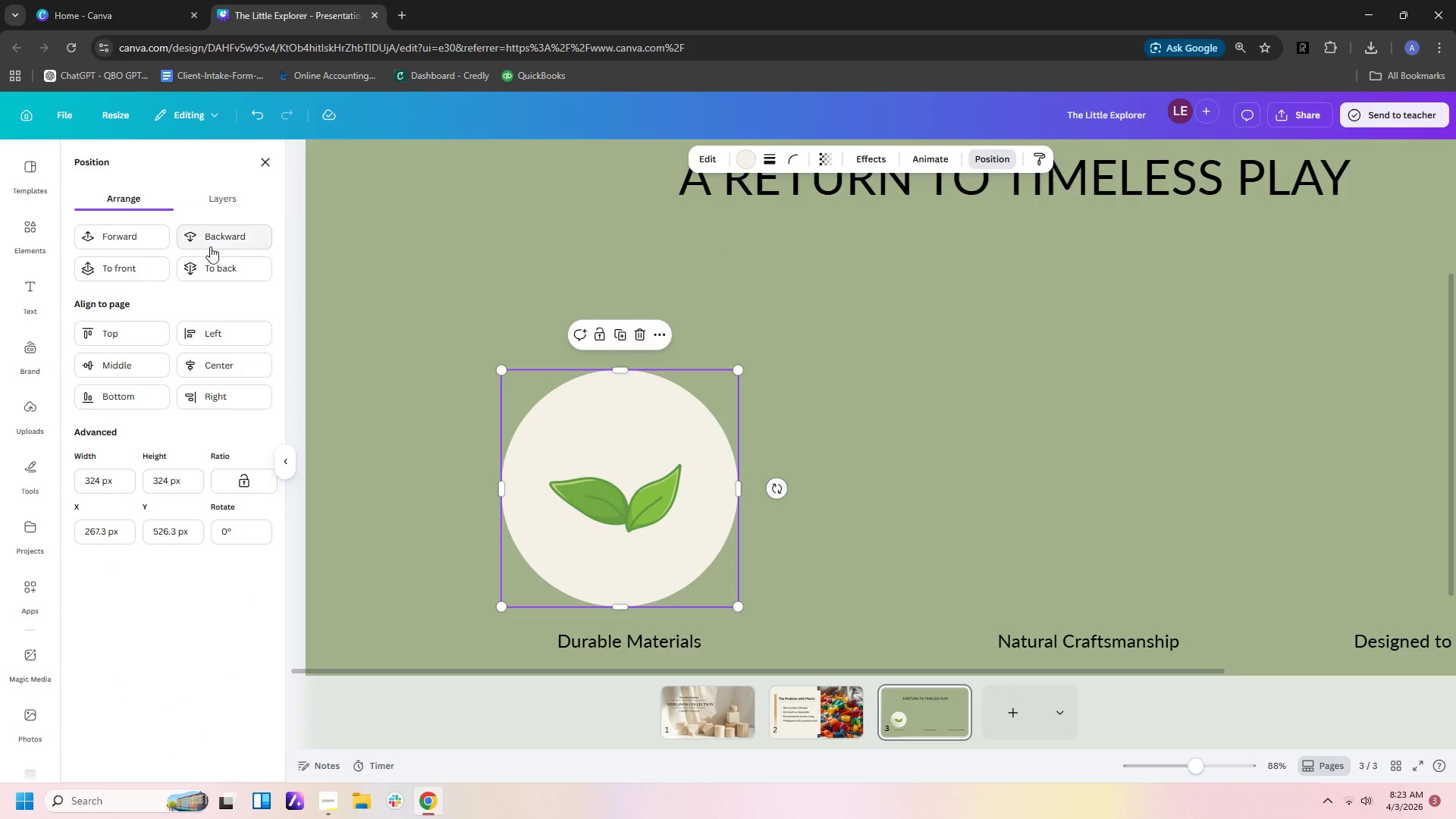 
left_click([215, 238])
 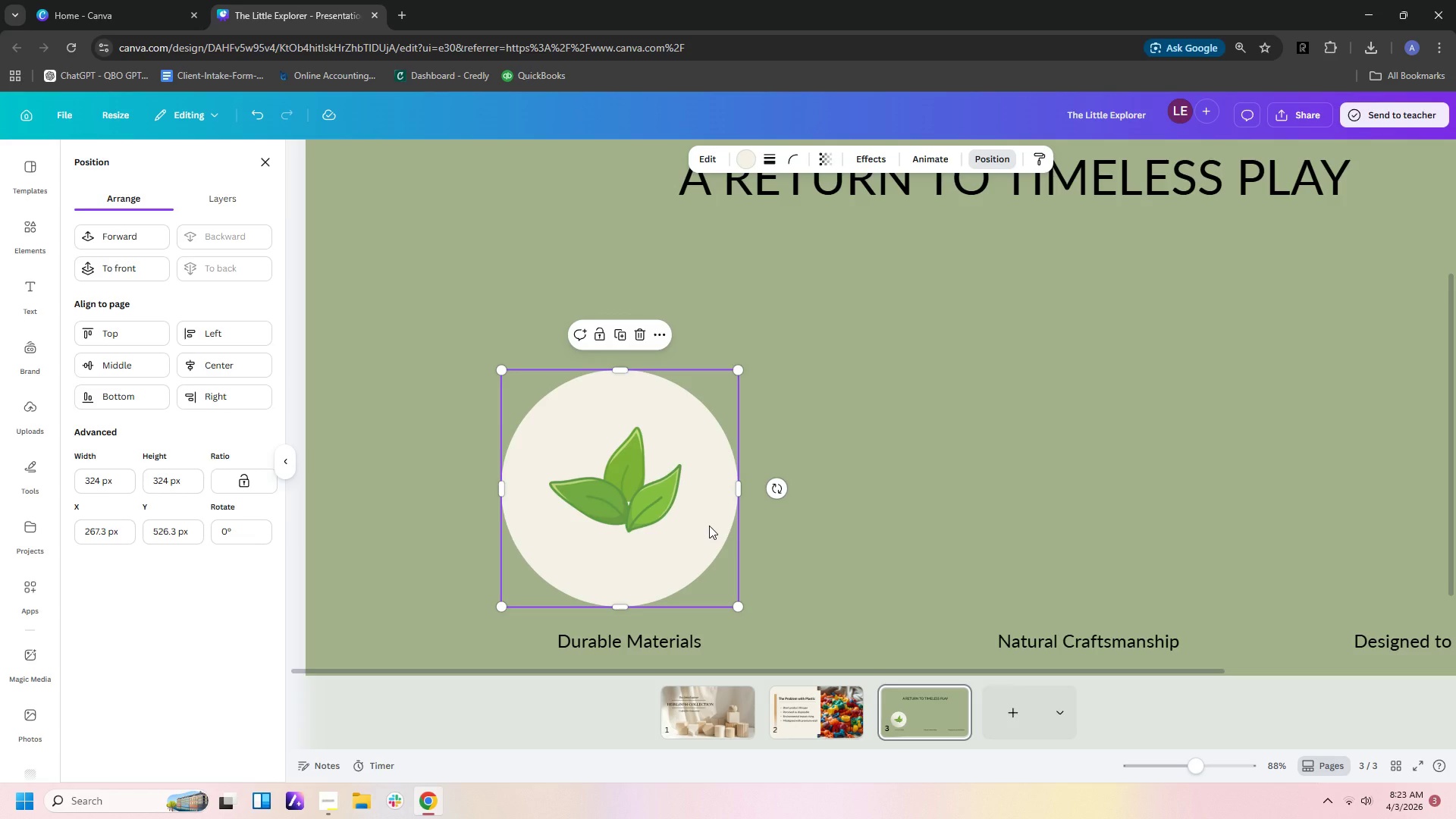 
wait(5.31)
 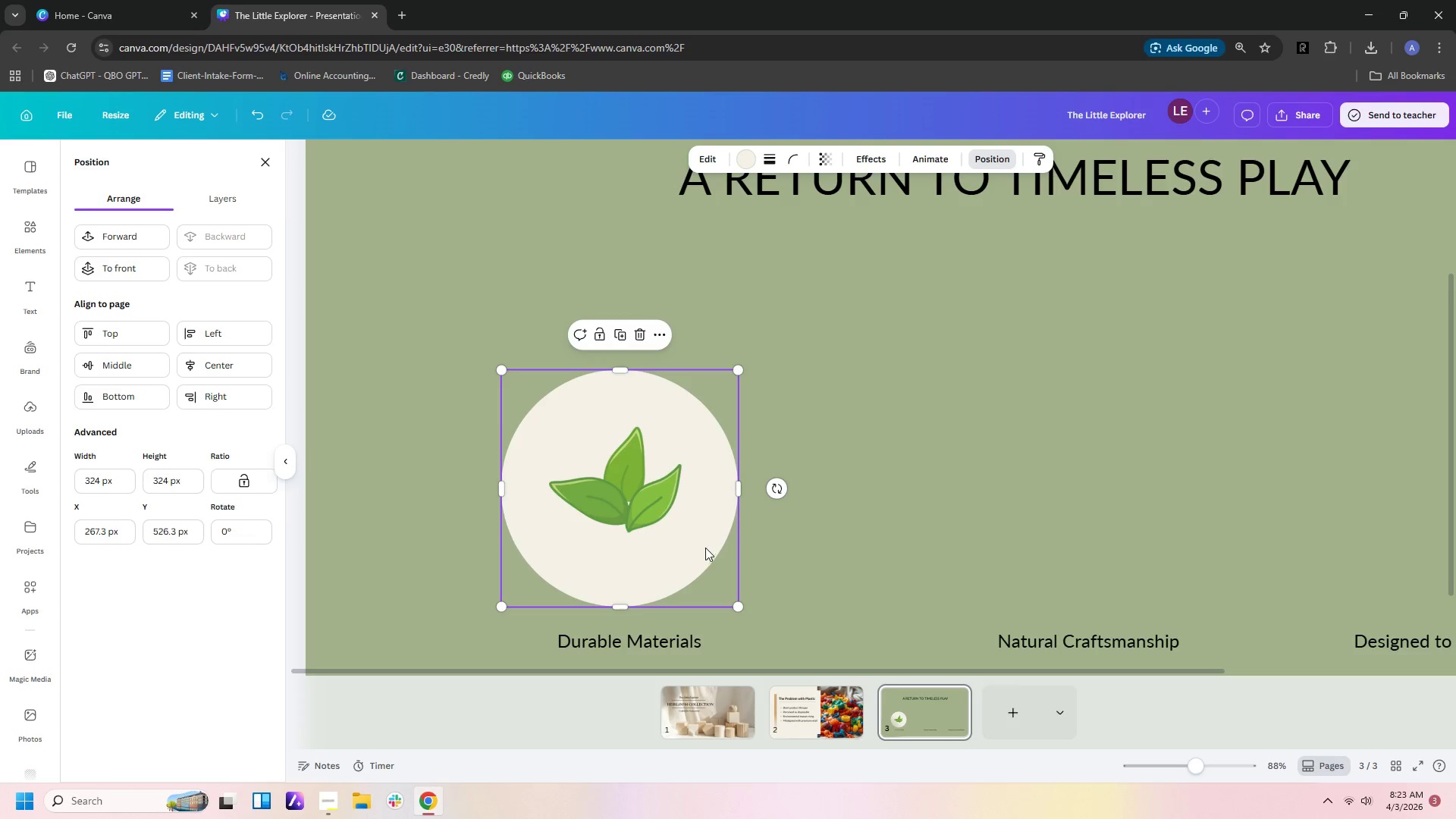 
left_click_drag(start_coordinate=[713, 520], to_coordinate=[972, 461])
 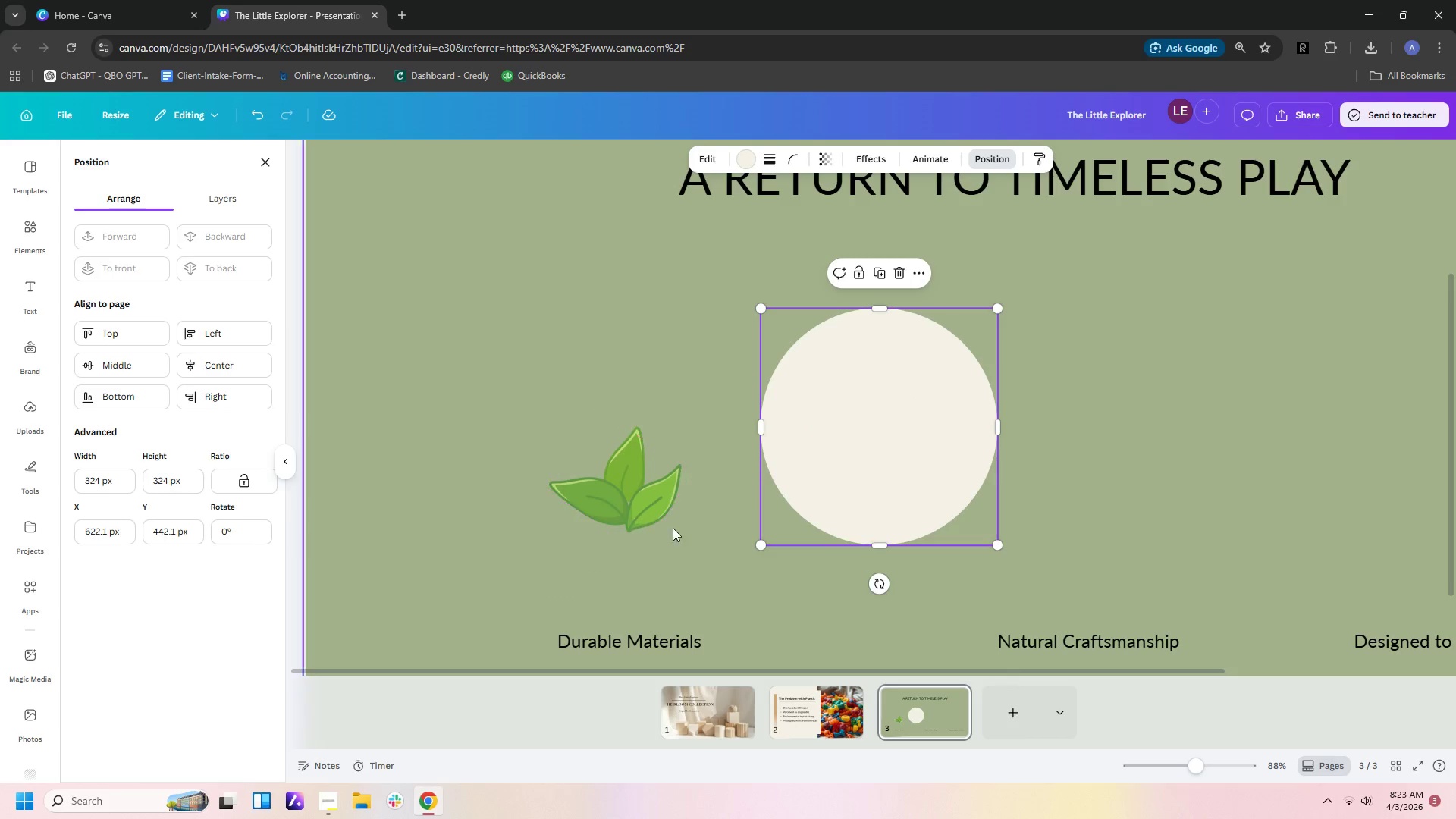 
left_click_drag(start_coordinate=[688, 551], to_coordinate=[525, 414])
 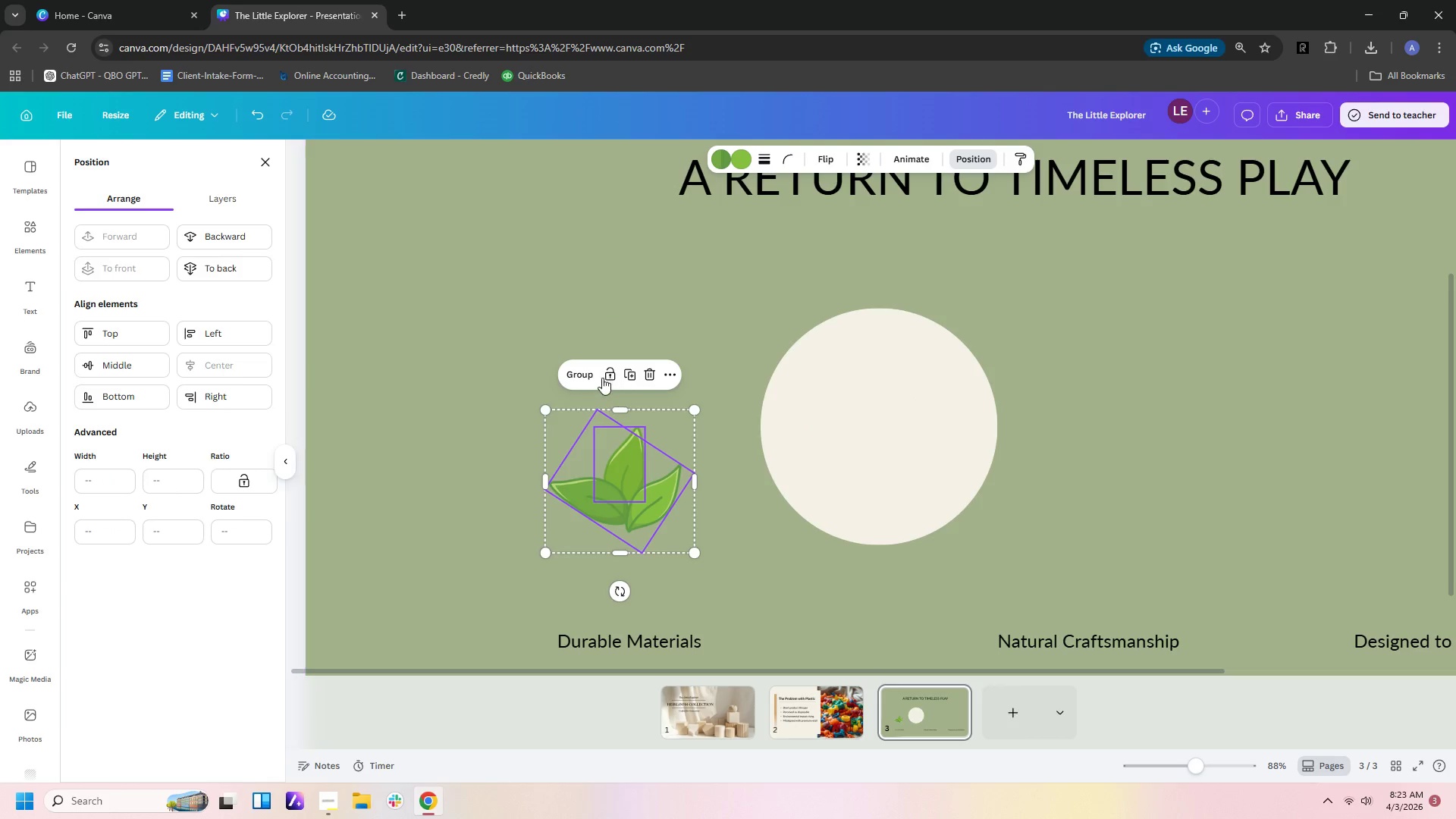 
left_click([579, 375])
 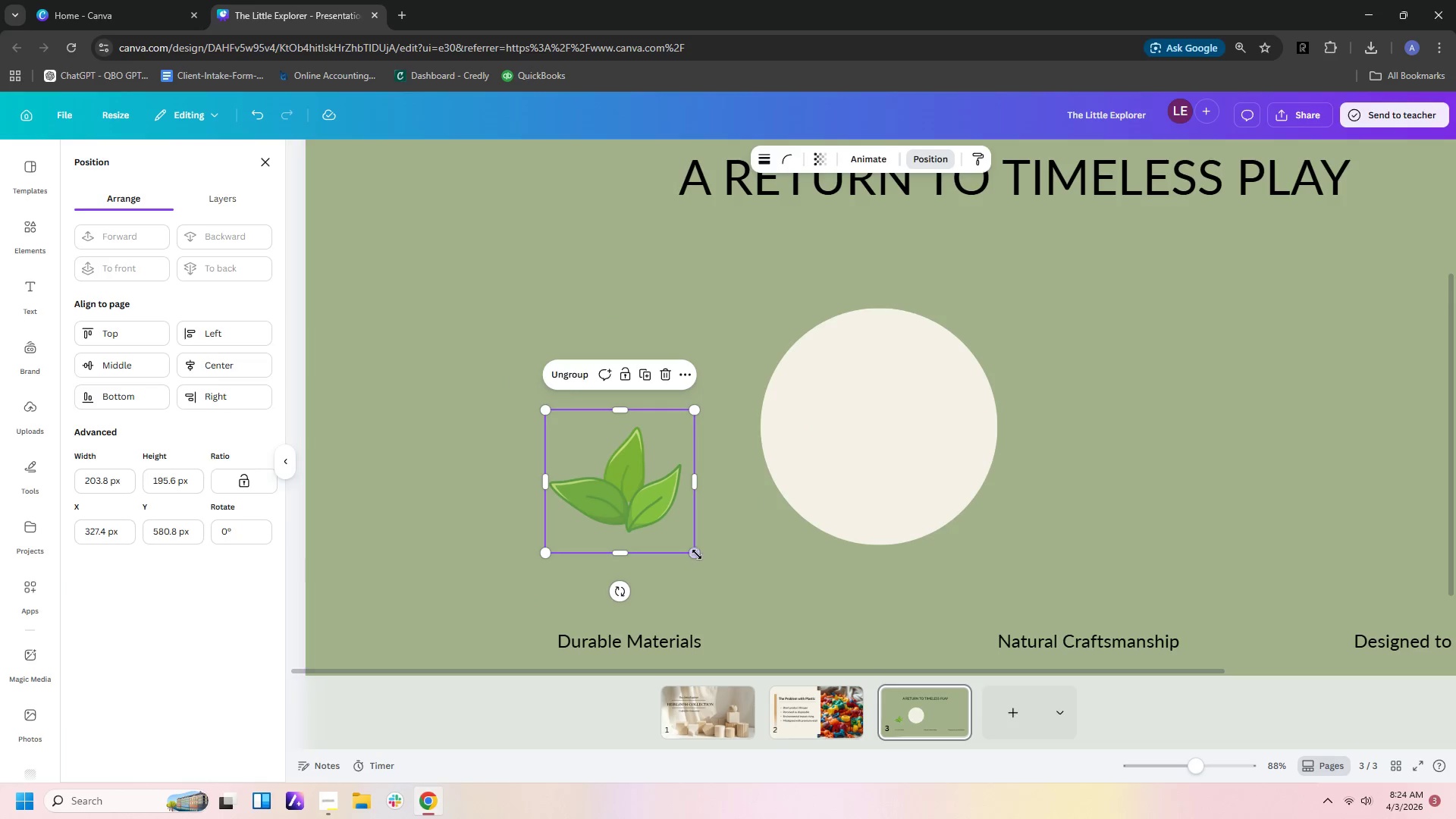 
left_click_drag(start_coordinate=[697, 554], to_coordinate=[735, 605])
 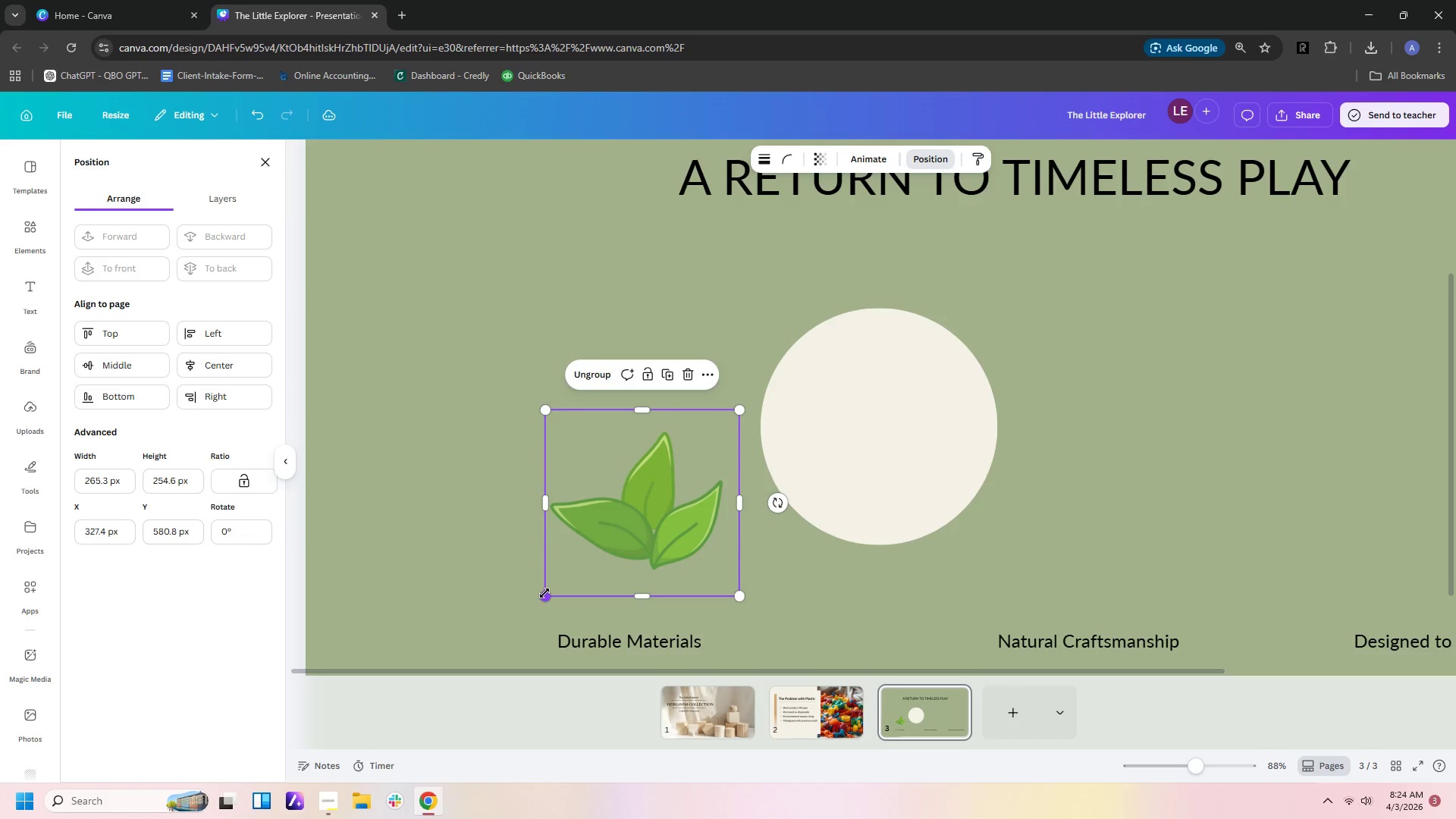 
left_click_drag(start_coordinate=[544, 593], to_coordinate=[522, 601])
 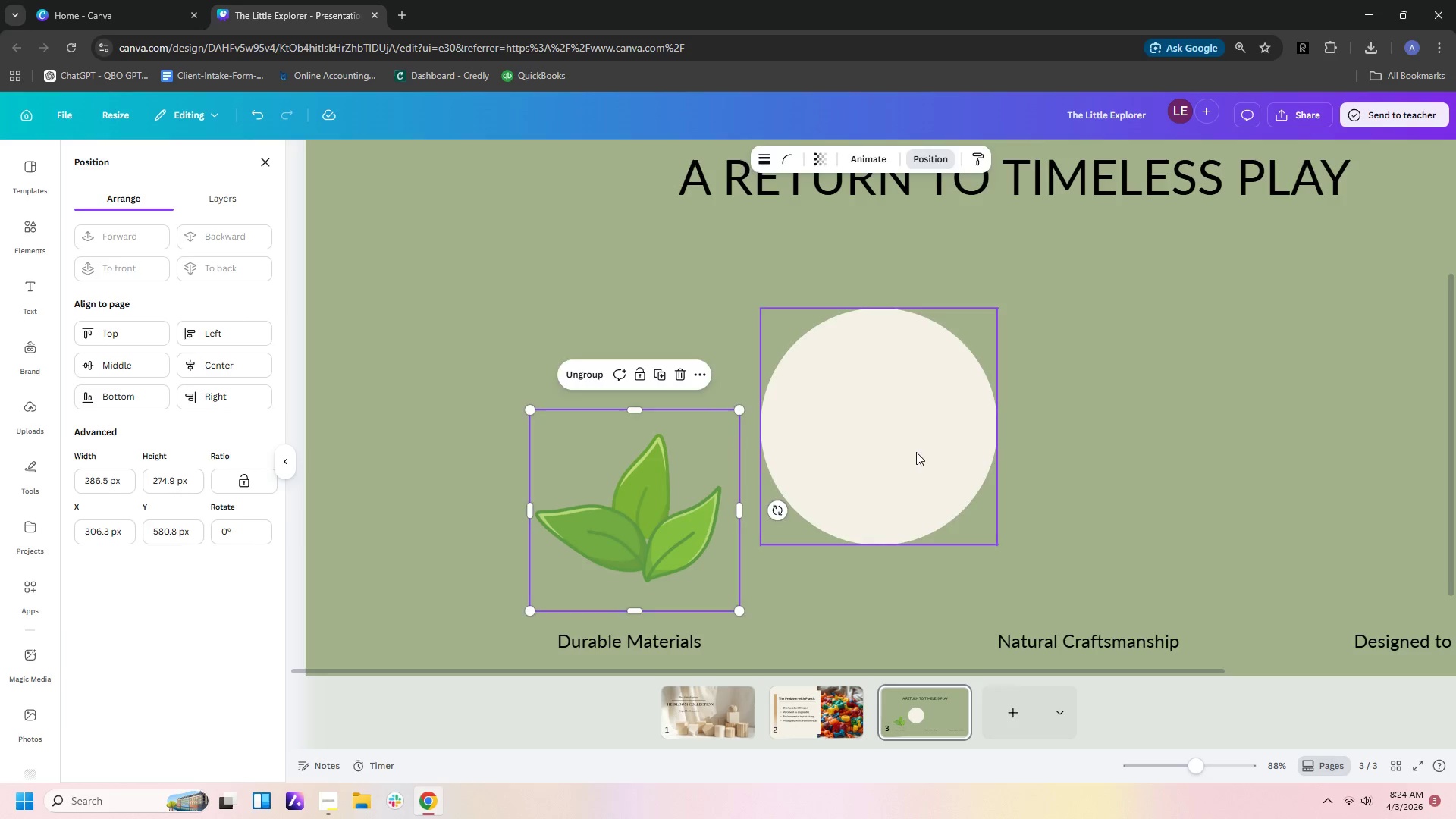 
left_click_drag(start_coordinate=[916, 452], to_coordinate=[683, 538])
 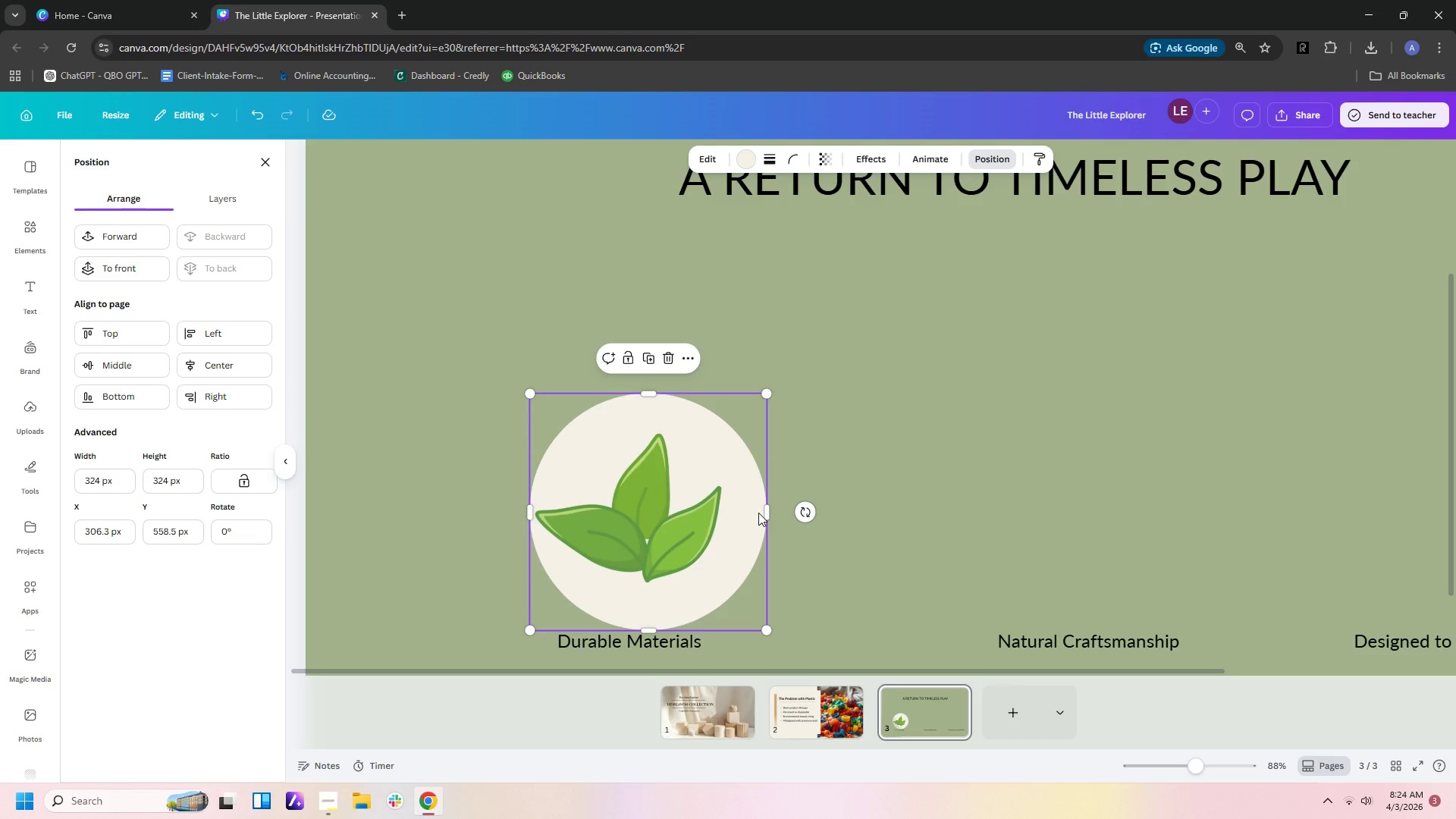 
left_click_drag(start_coordinate=[754, 515], to_coordinate=[711, 237])
 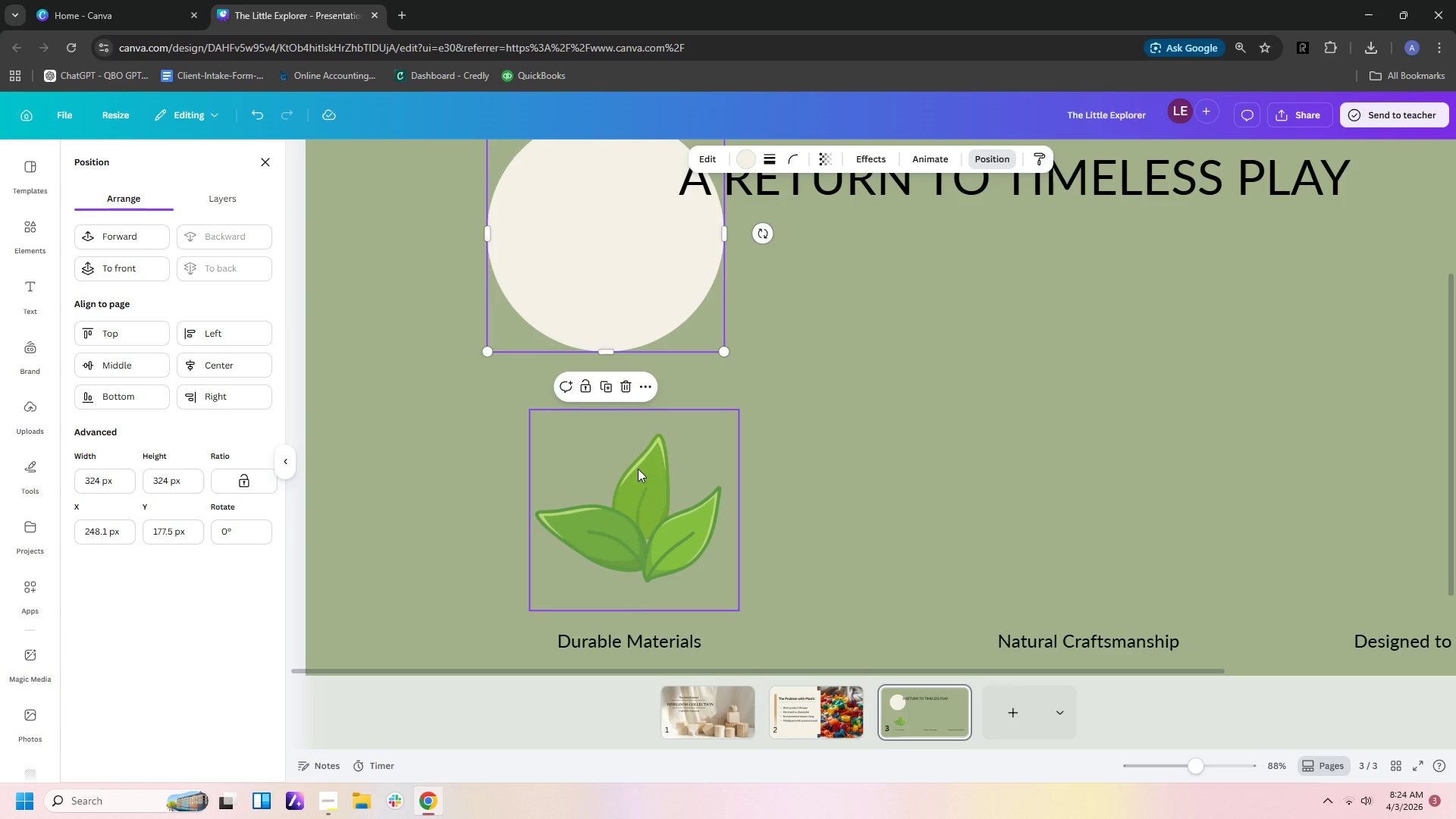 
left_click([638, 469])
 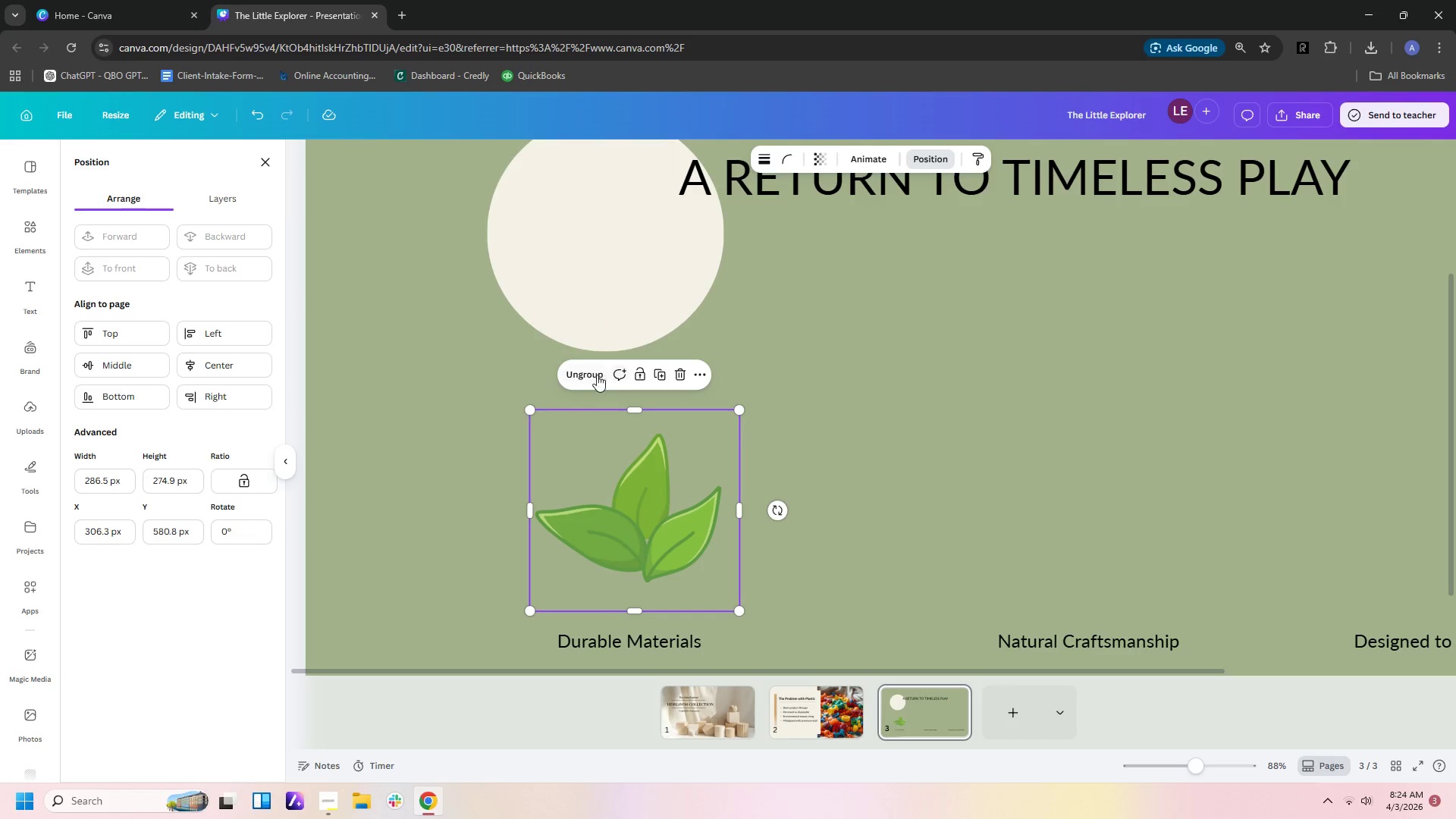 
left_click([586, 376])
 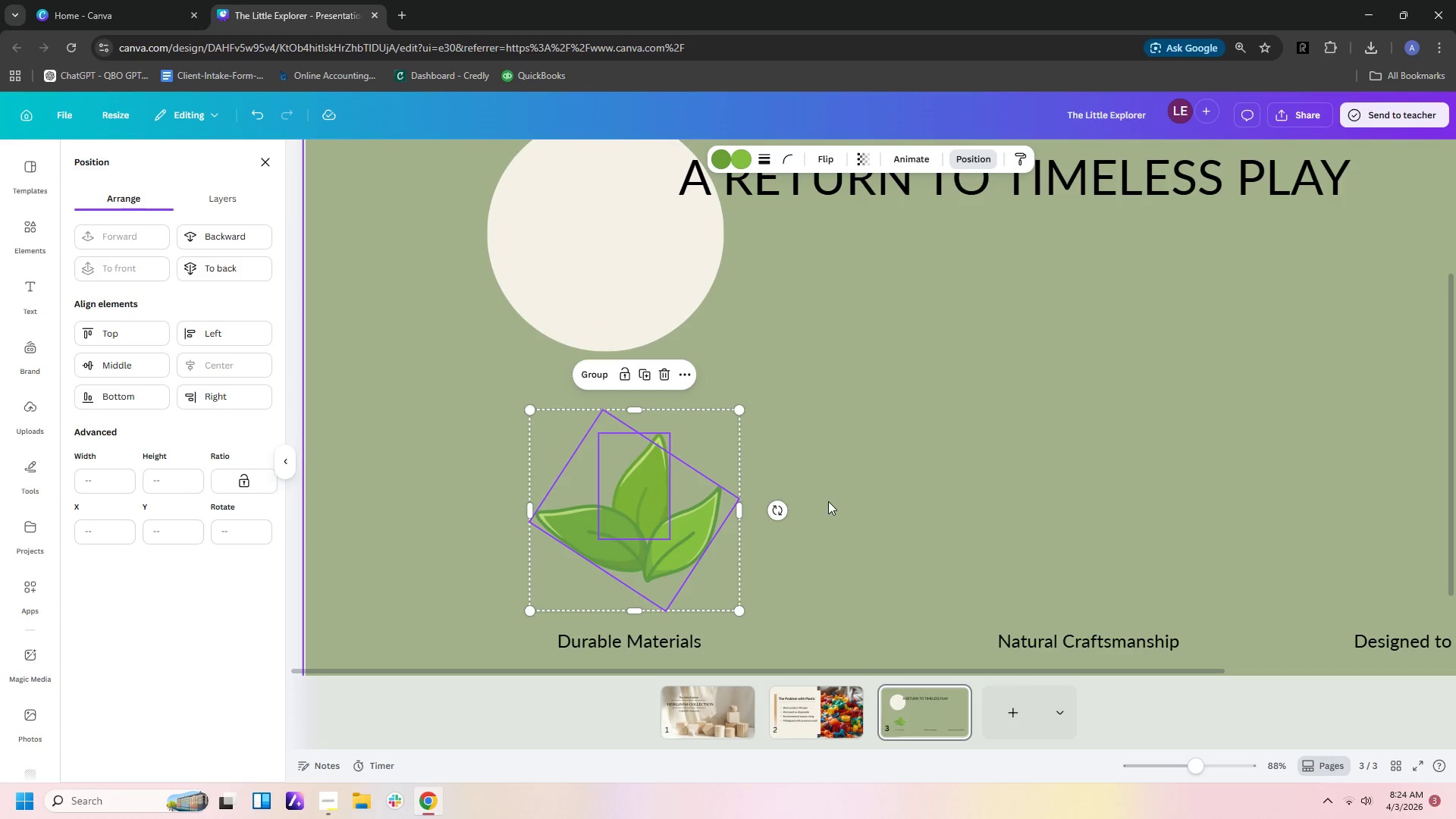 
left_click([828, 501])
 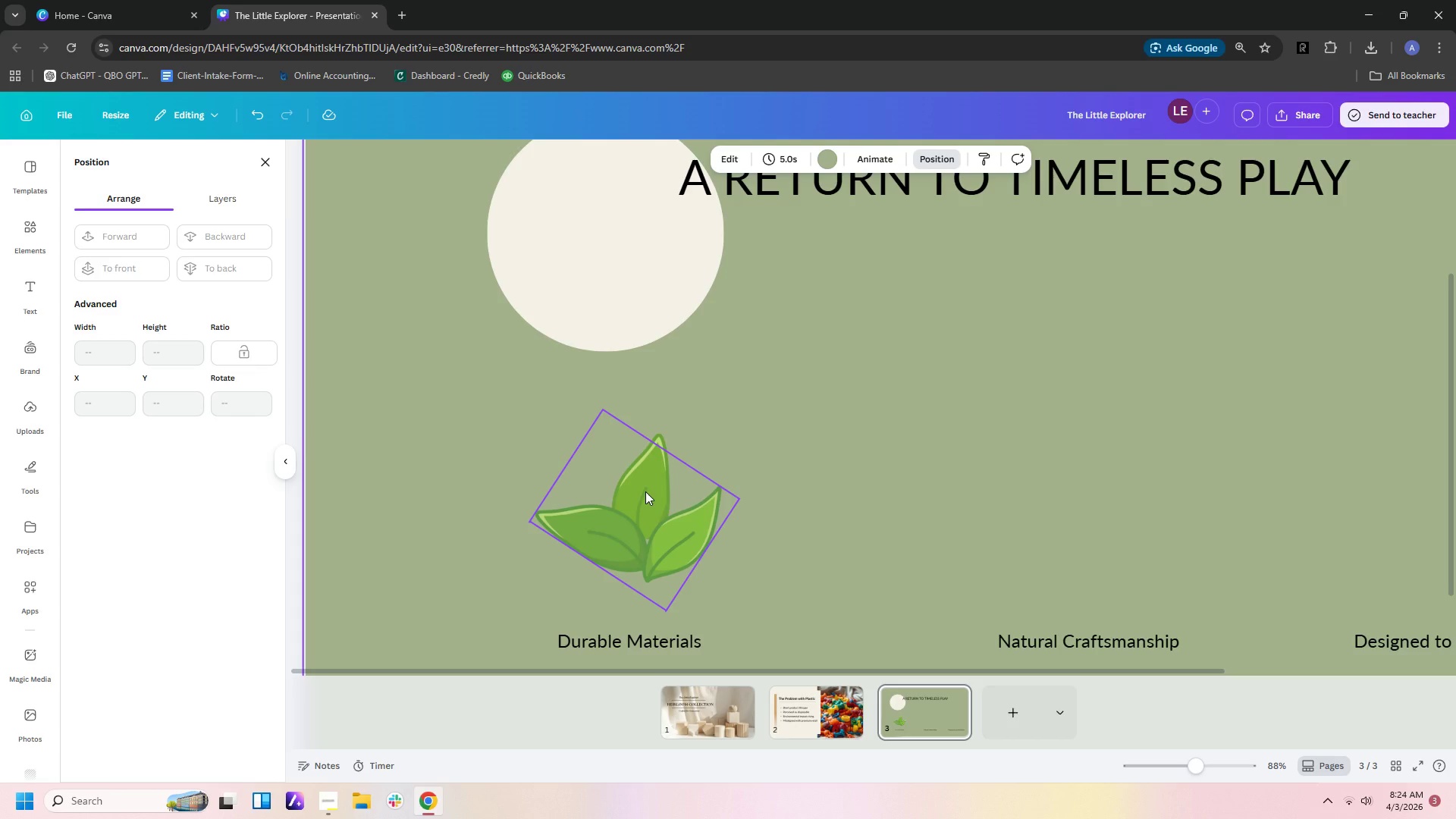 
left_click([645, 491])
 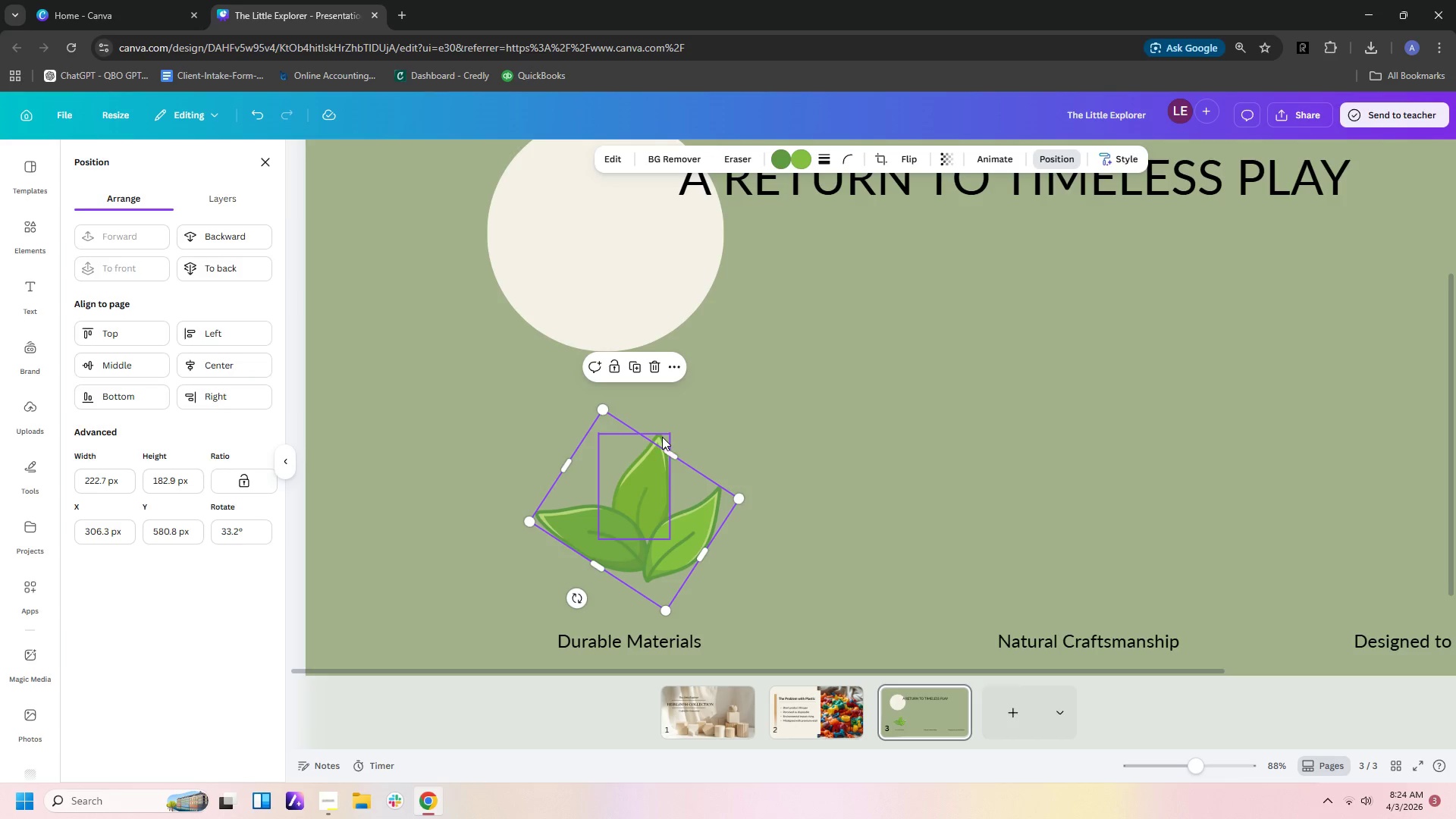 
left_click([662, 437])
 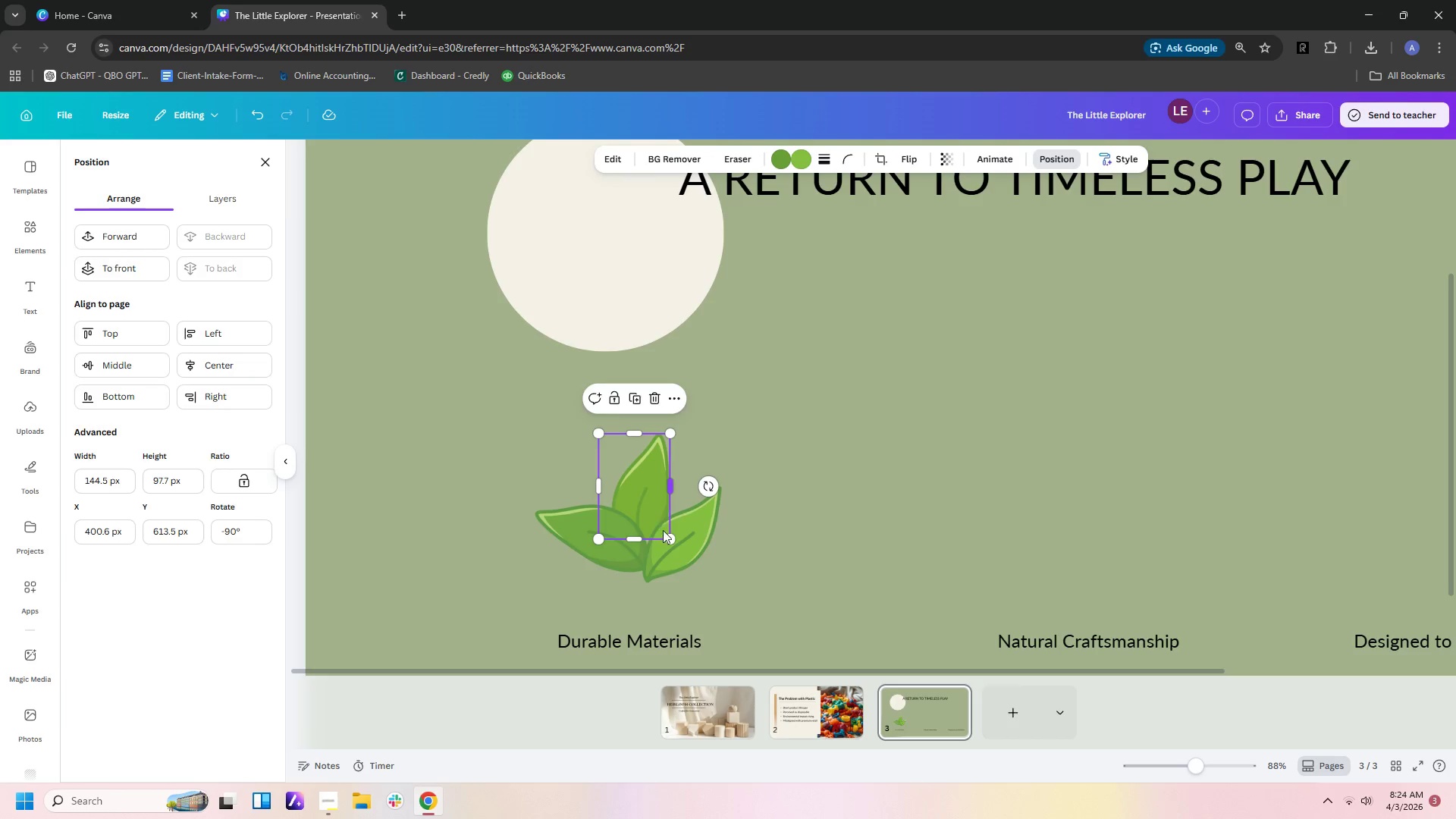 
left_click_drag(start_coordinate=[635, 537], to_coordinate=[630, 551])
 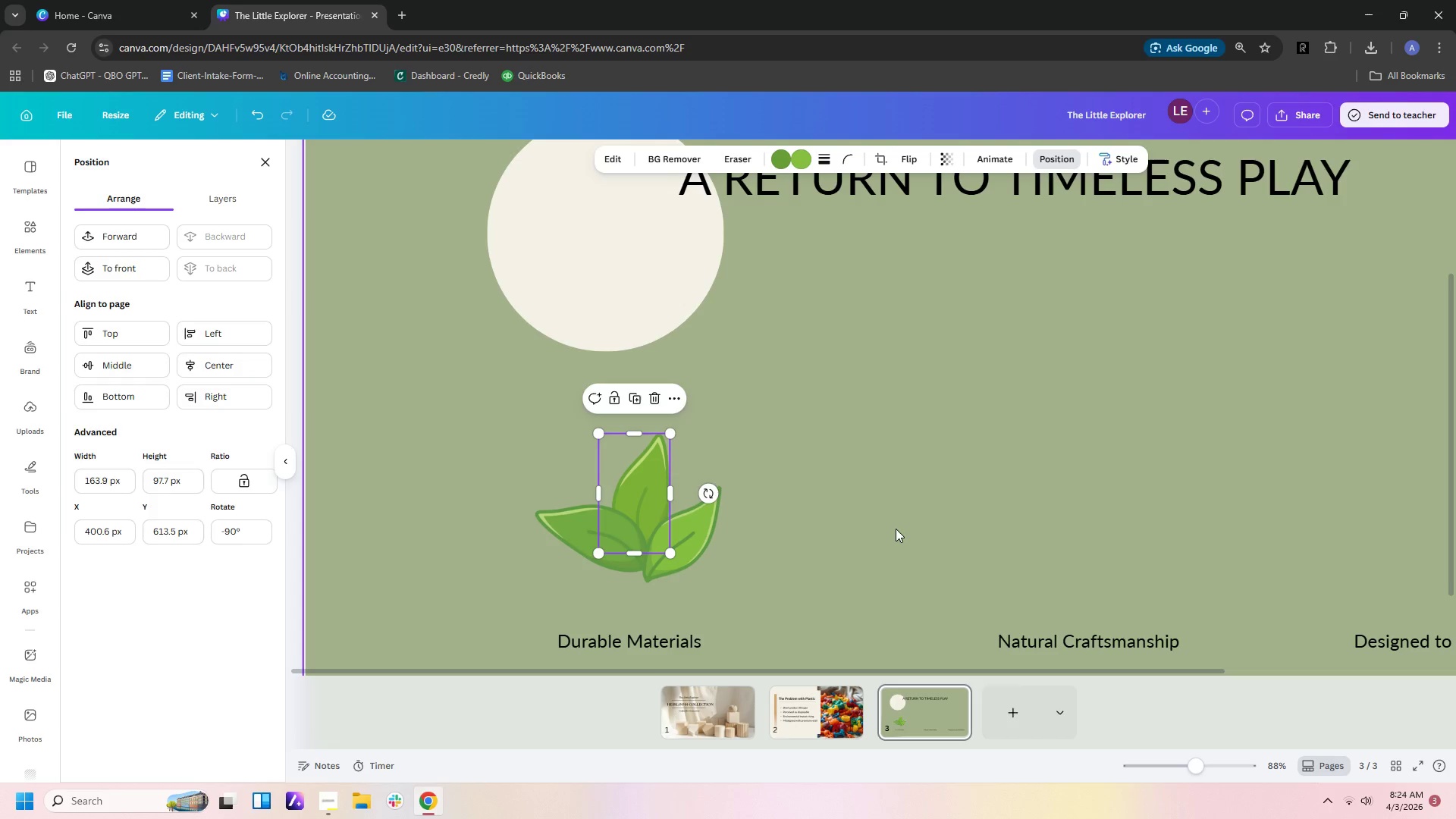 
left_click([896, 529])
 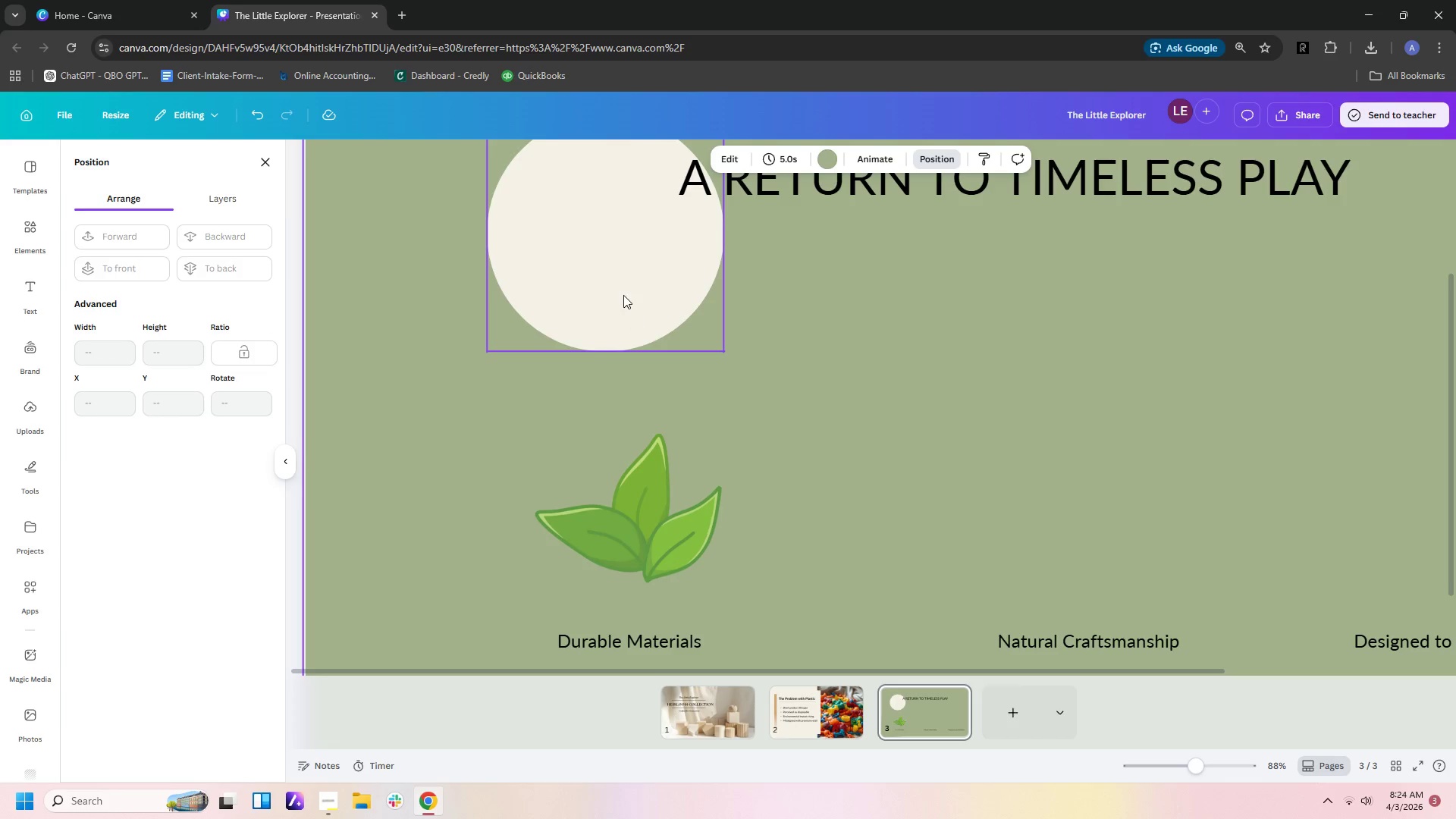 
left_click_drag(start_coordinate=[622, 286], to_coordinate=[657, 565])
 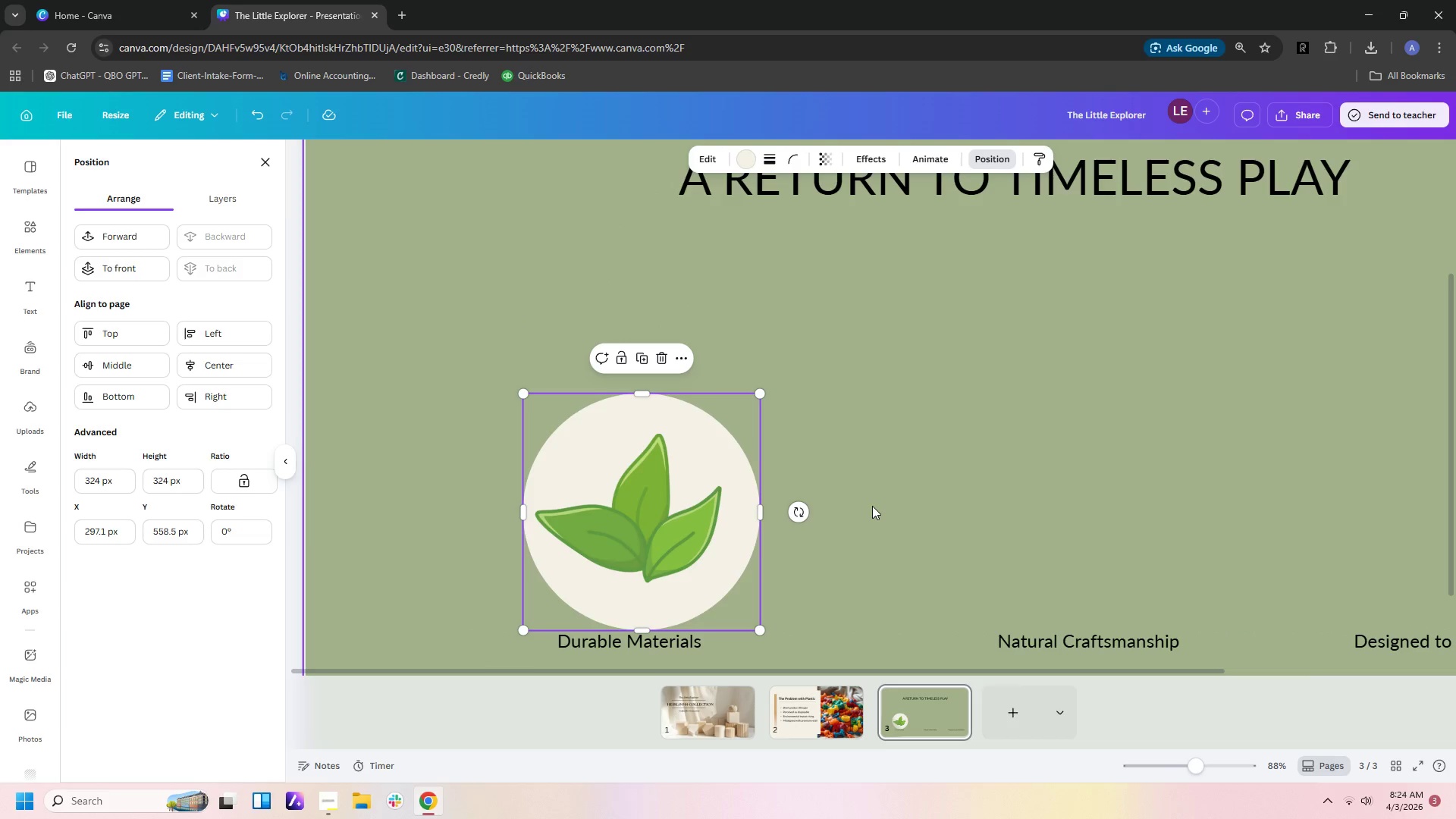 
left_click([872, 506])
 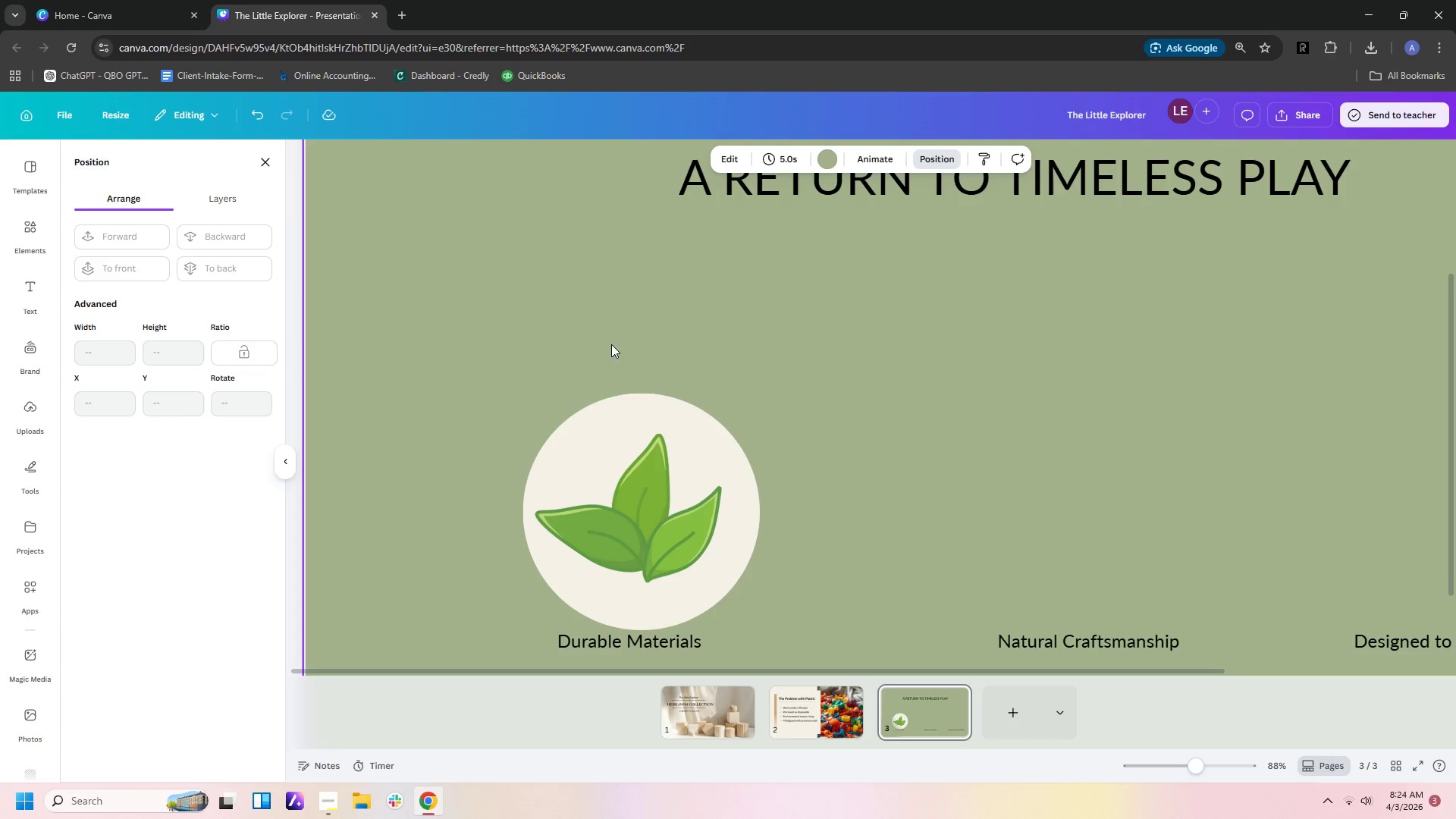 
left_click_drag(start_coordinate=[500, 374], to_coordinate=[755, 560])
 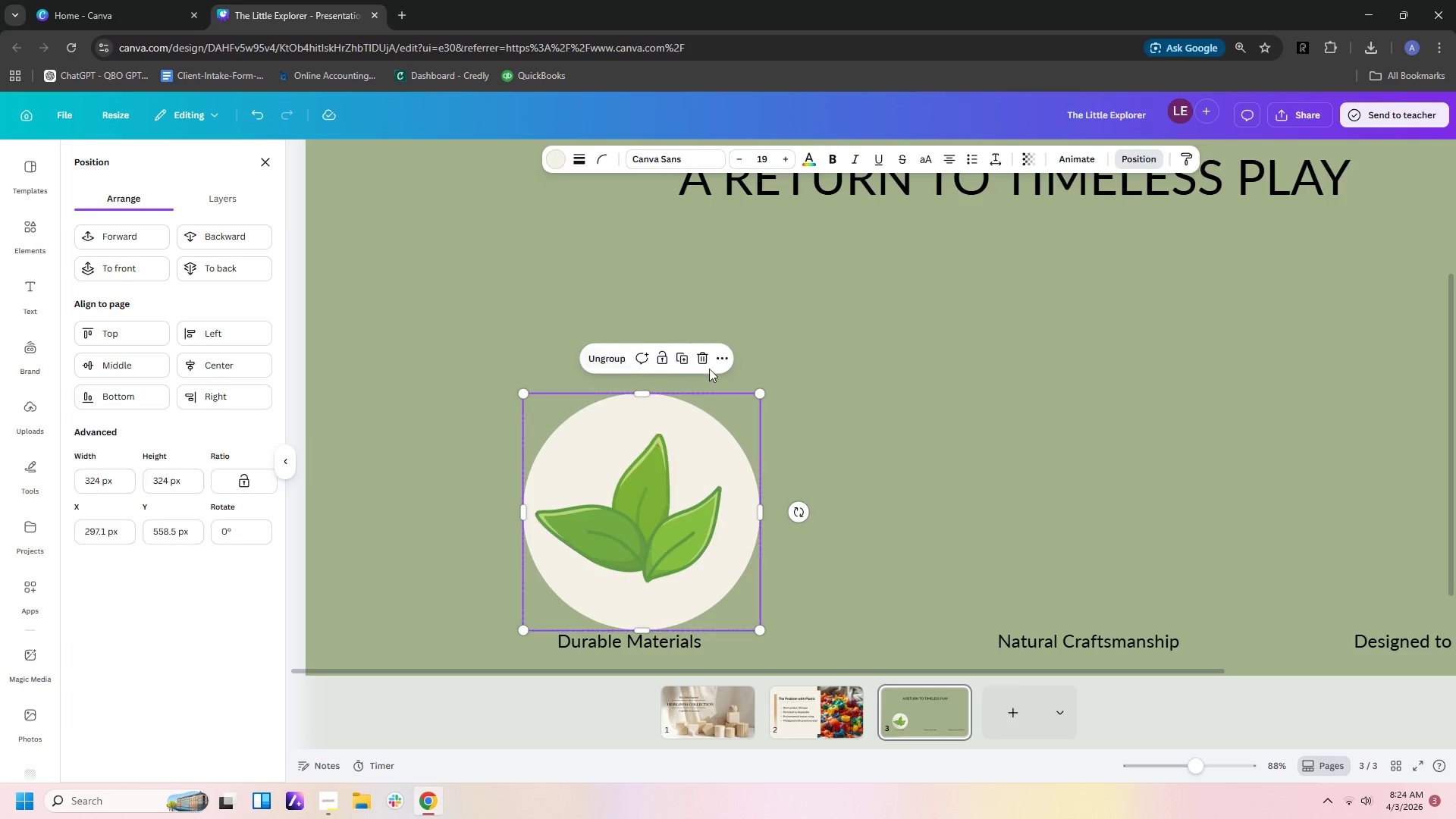 
double_click([932, 465])
 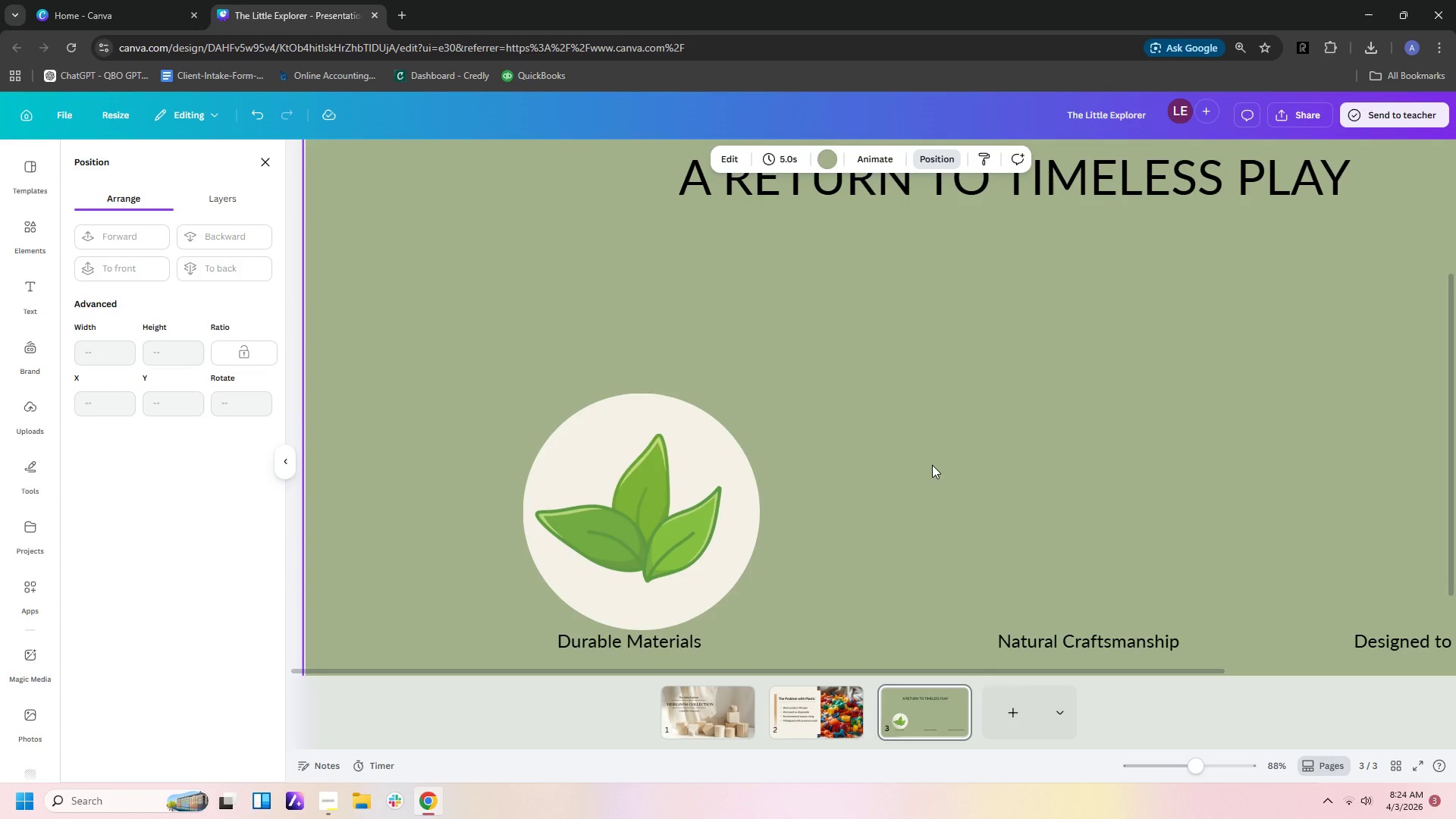 
scroll: coordinate [932, 465], scroll_direction: down, amount: 2.0
 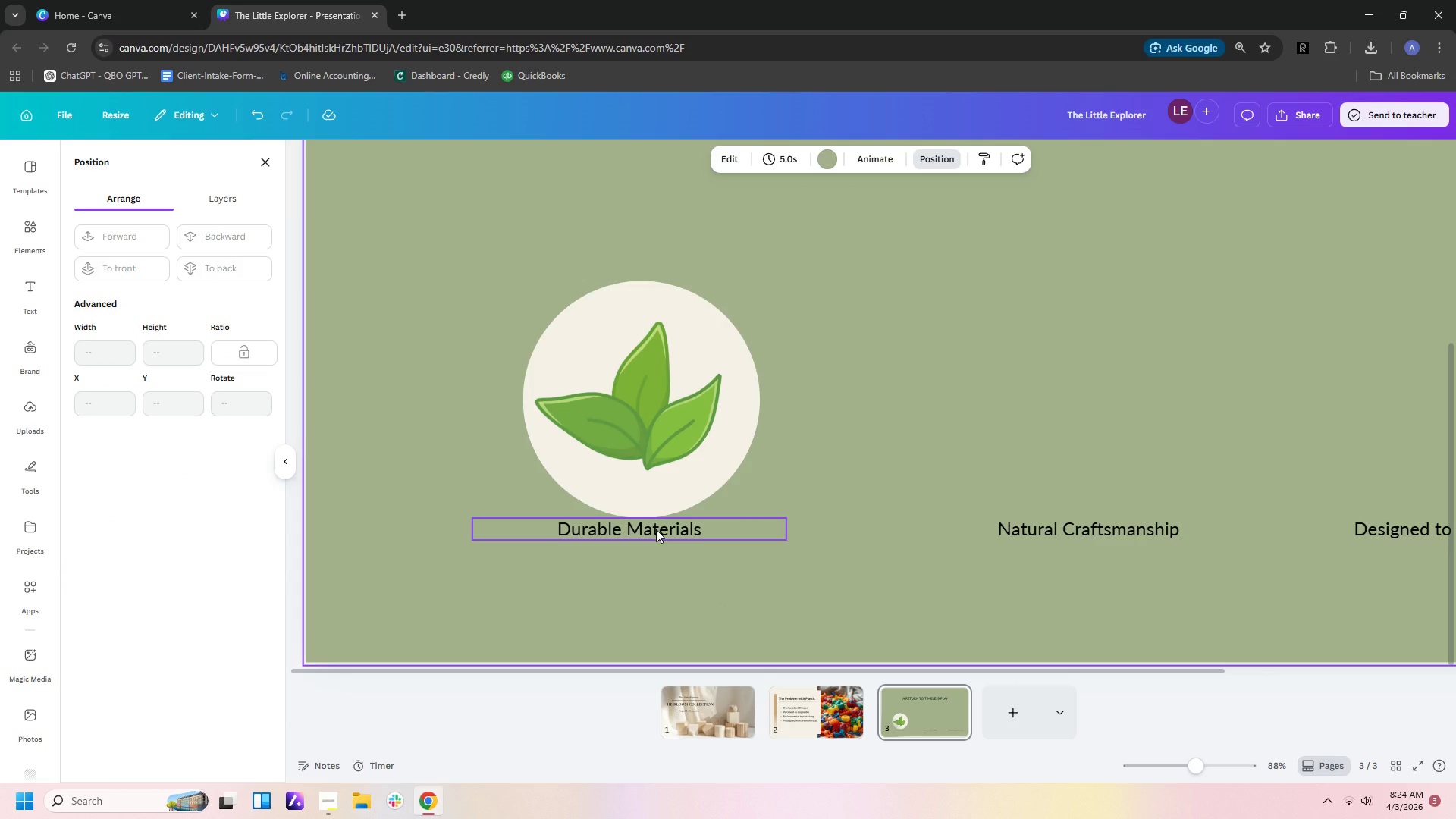 
left_click_drag(start_coordinate=[656, 529], to_coordinate=[654, 540])
 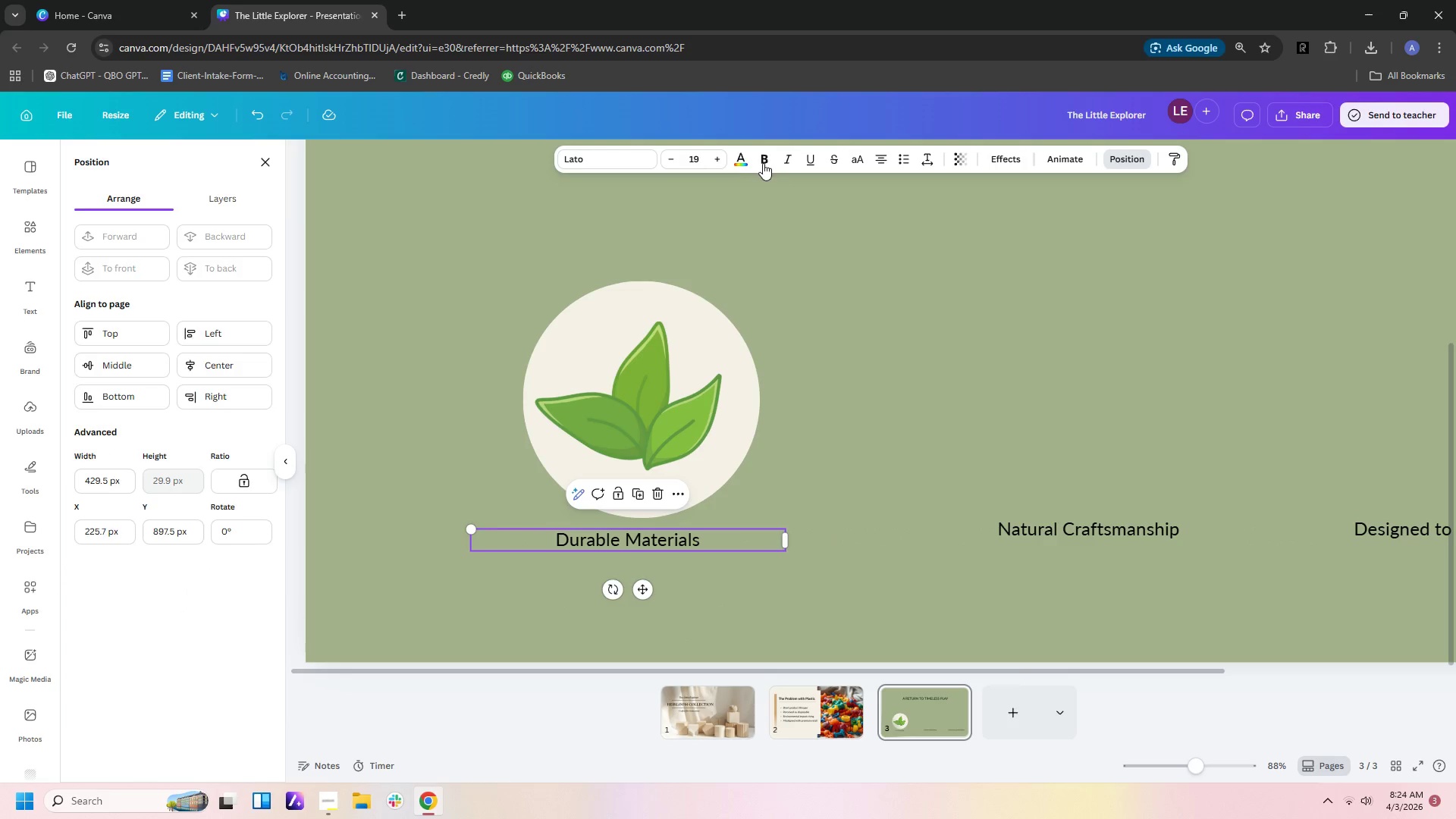 
left_click([740, 162])
 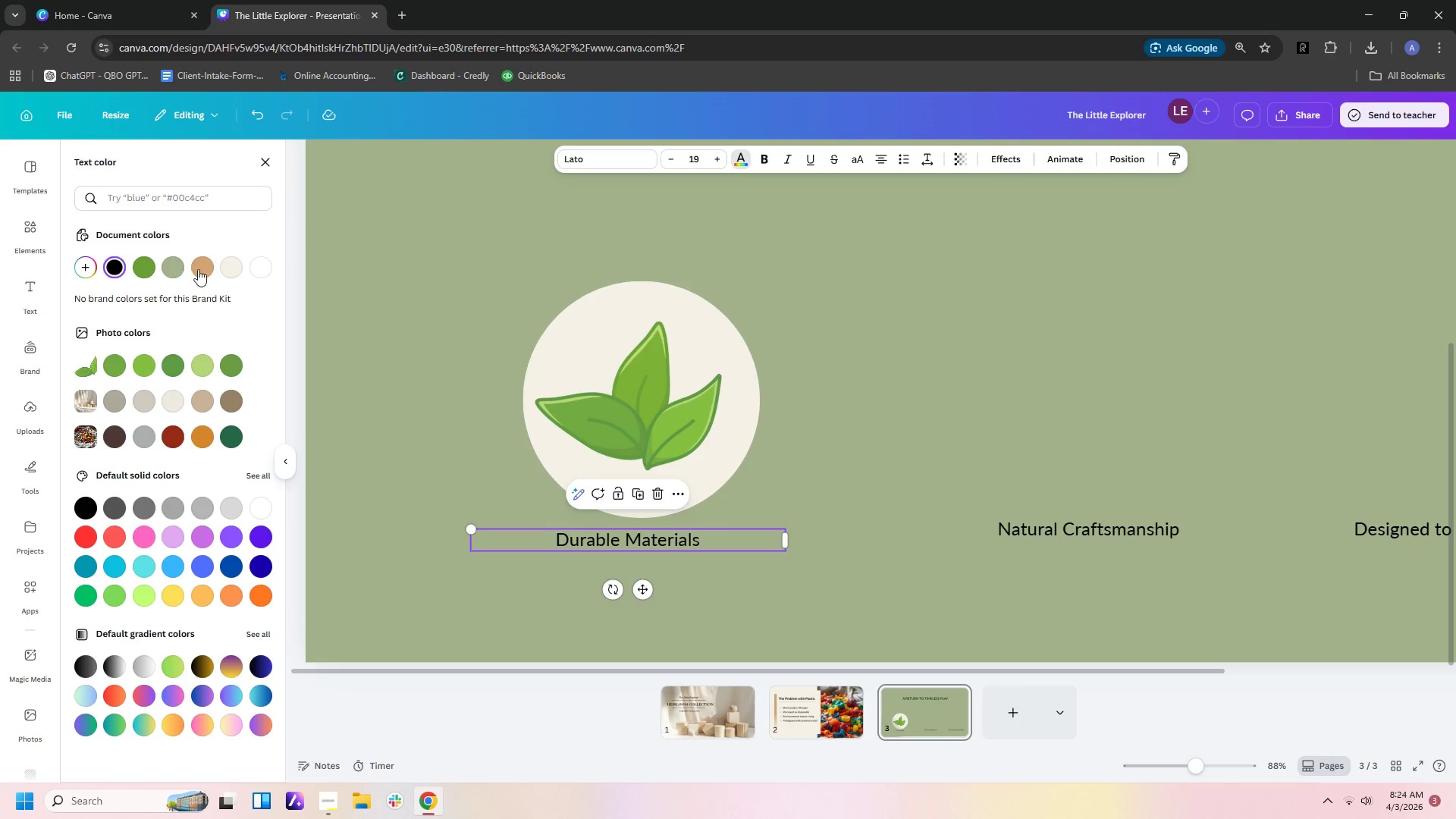 
mouse_move([237, 267])
 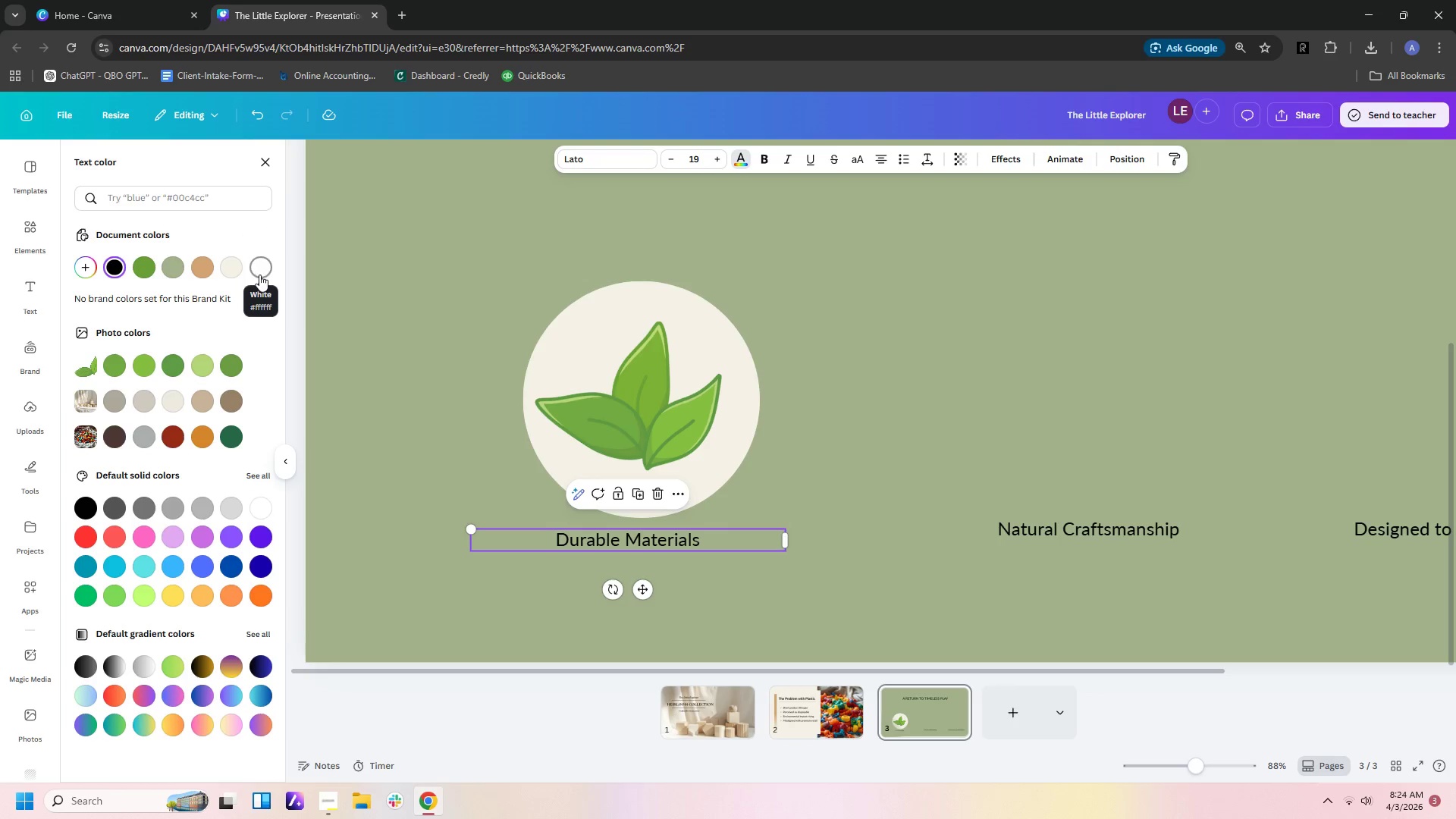 
left_click([262, 273])
 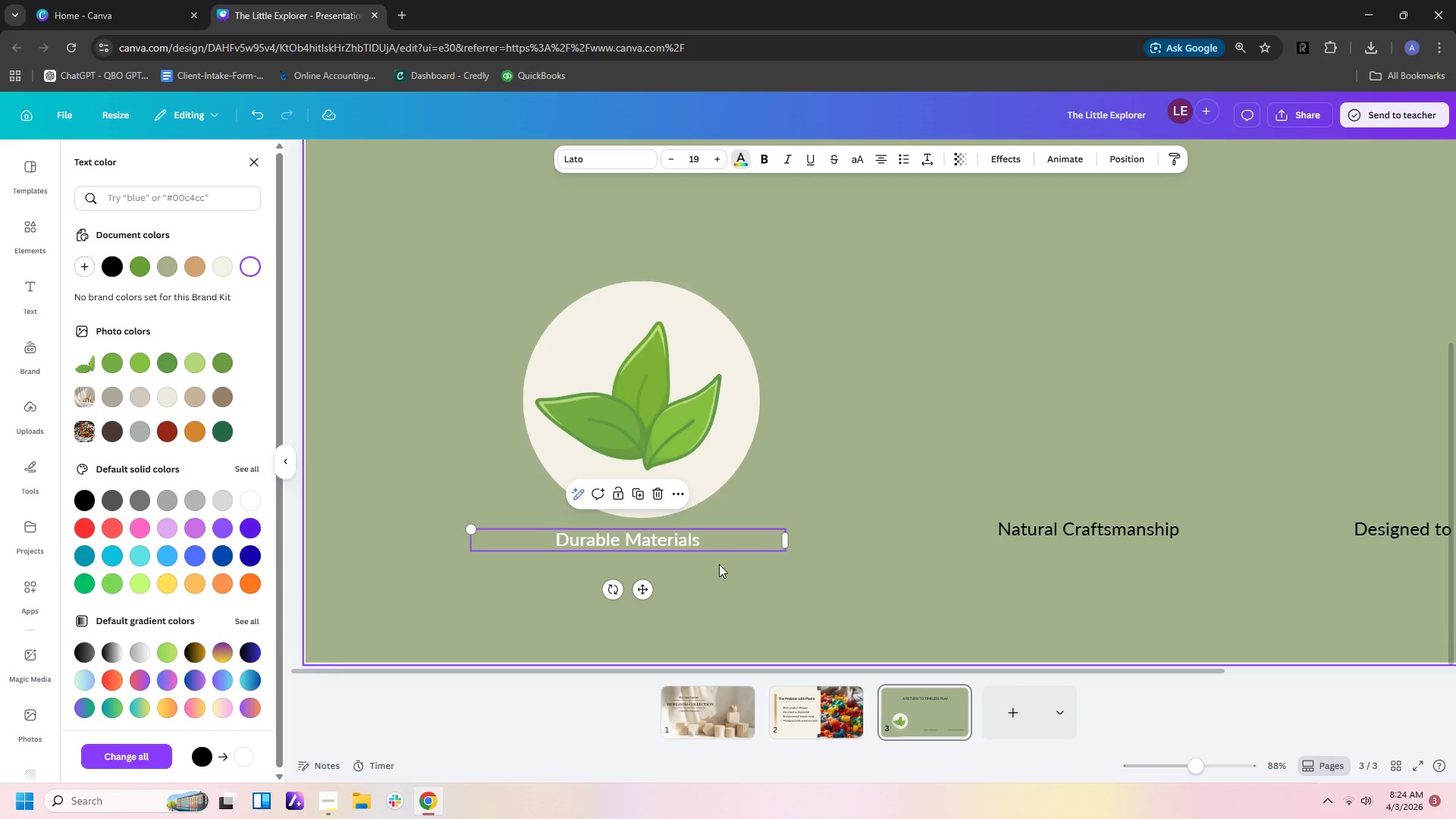 
left_click_drag(start_coordinate=[699, 539], to_coordinate=[714, 544])
 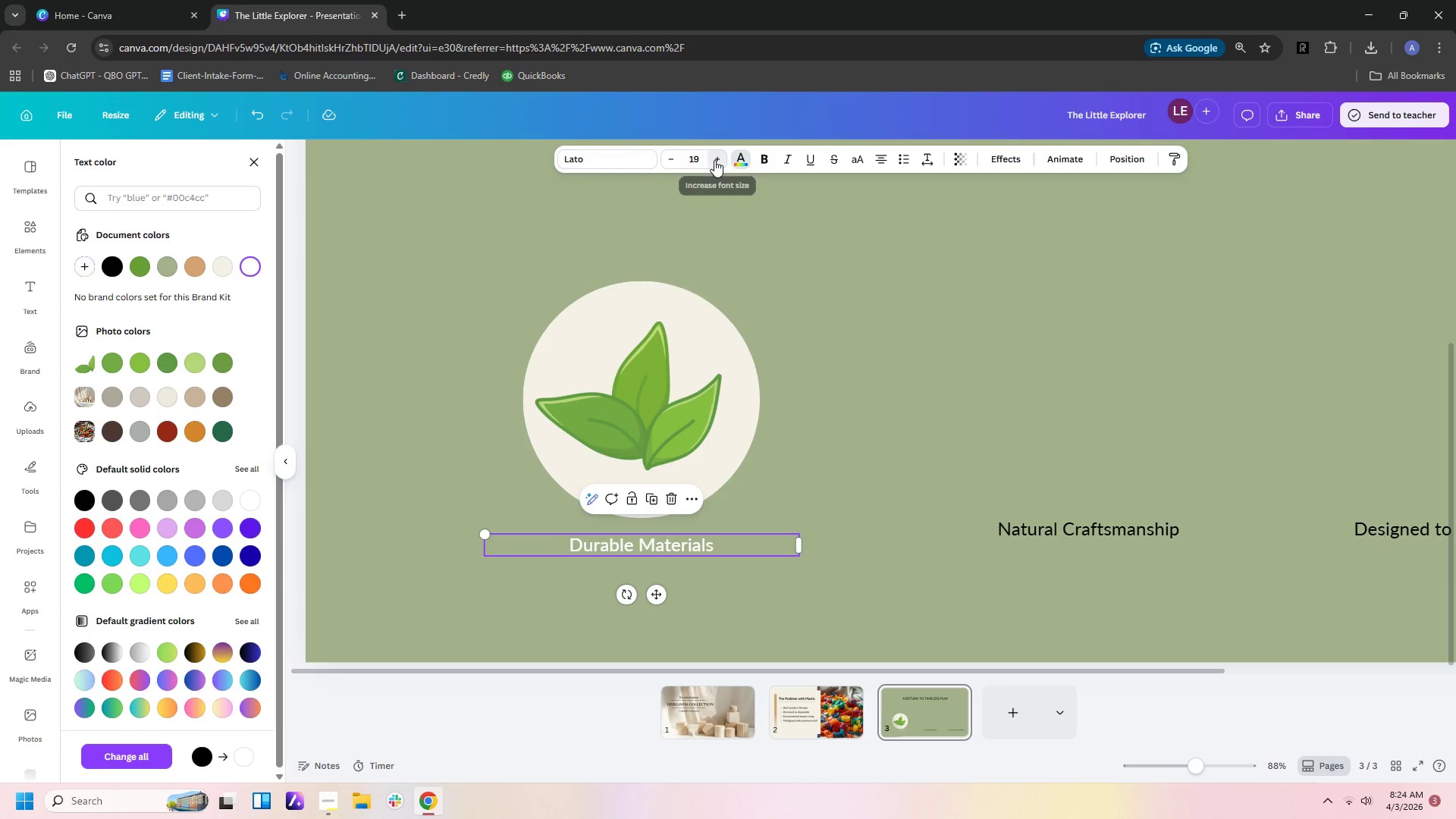 
double_click([714, 160])
 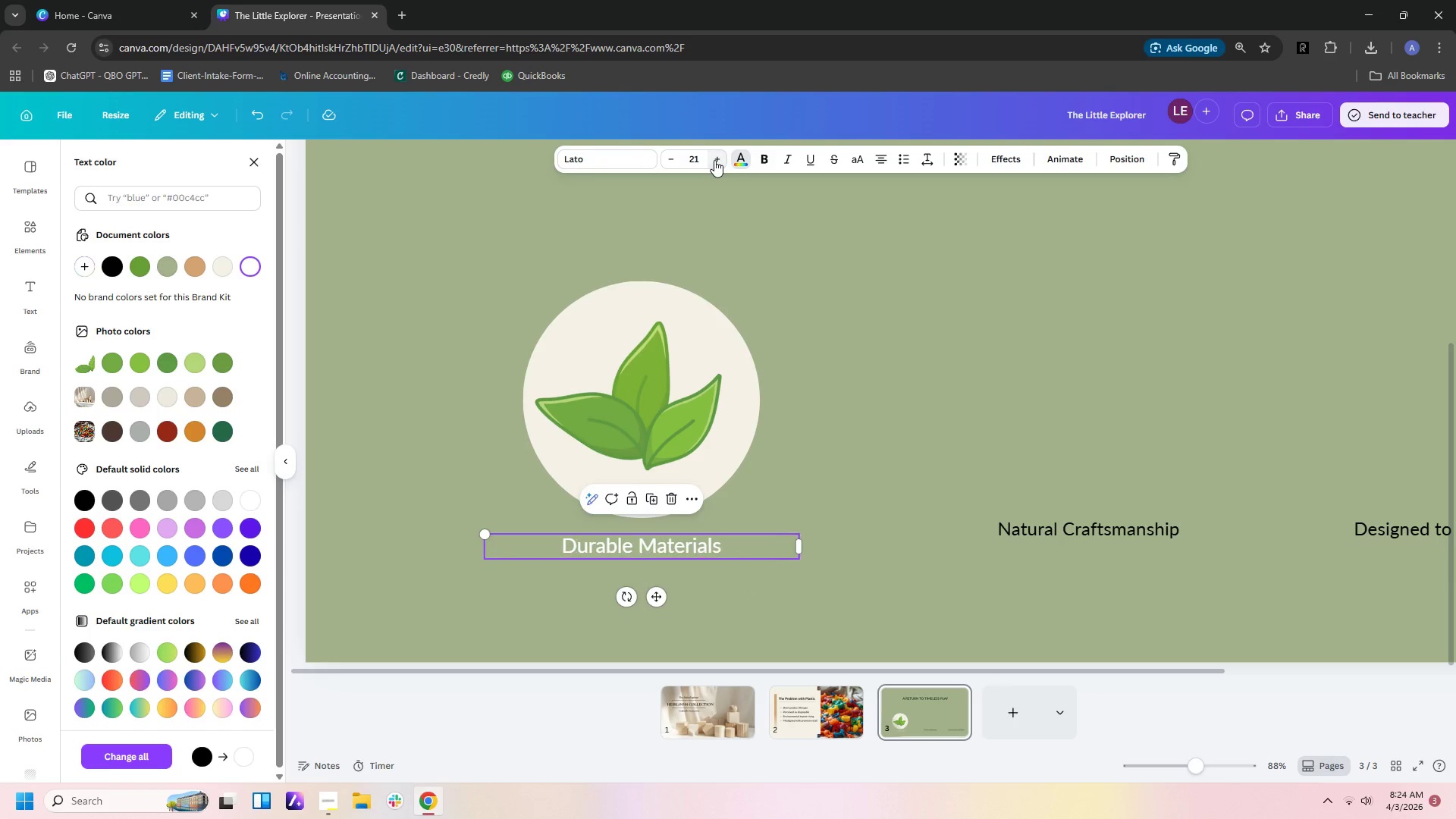 
triple_click([714, 160])
 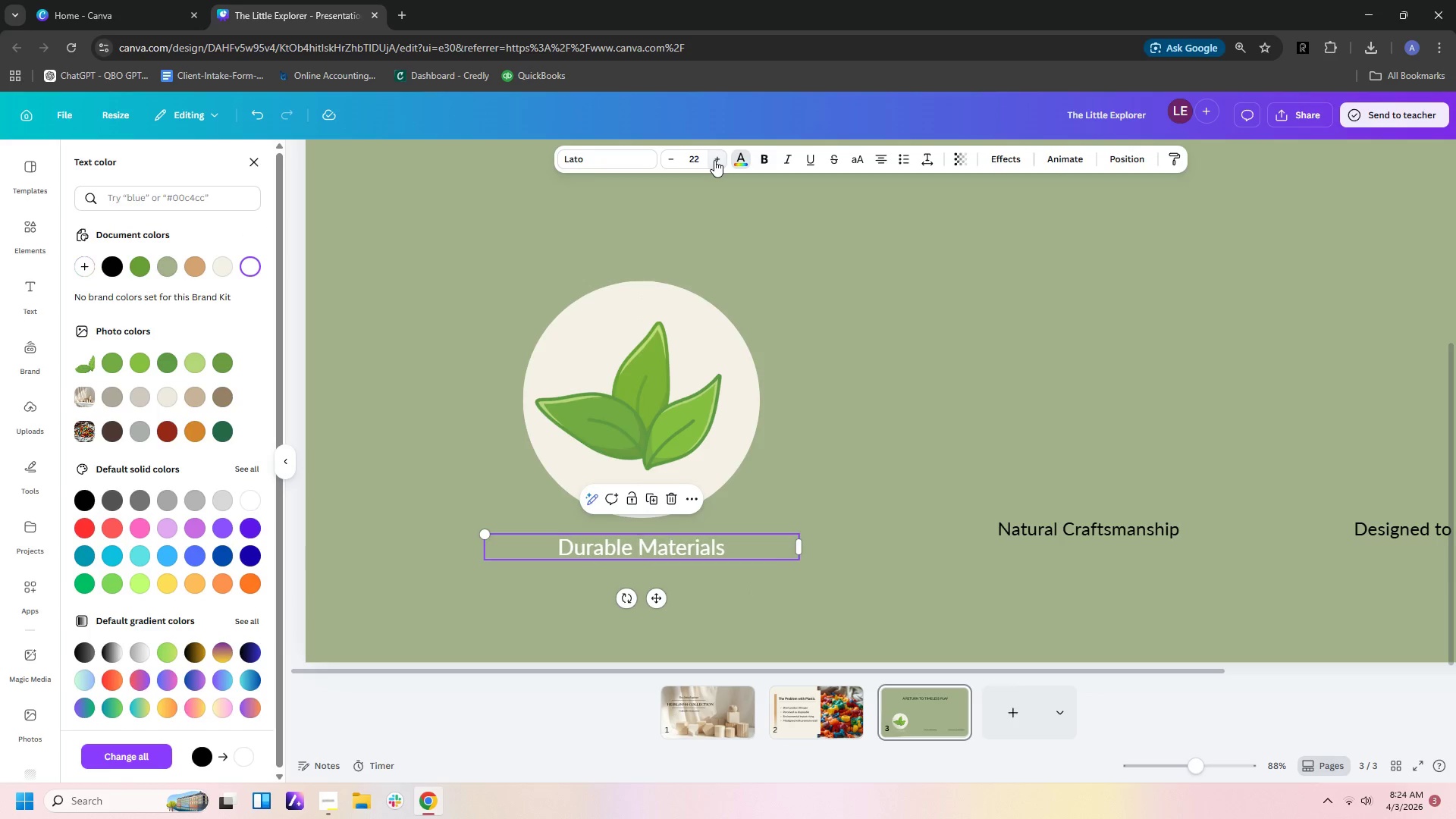 
triple_click([714, 160])
 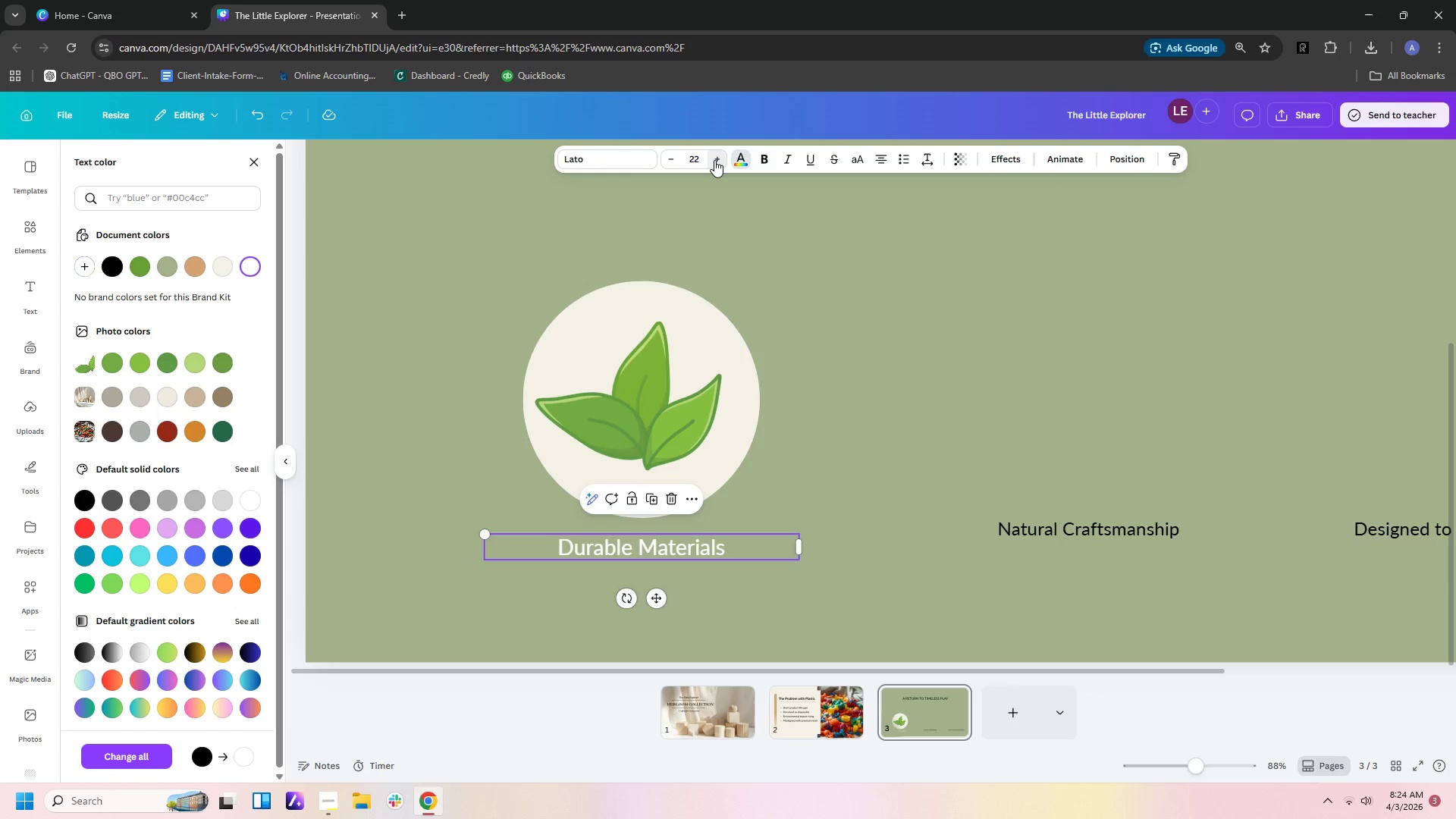 
triple_click([714, 160])
 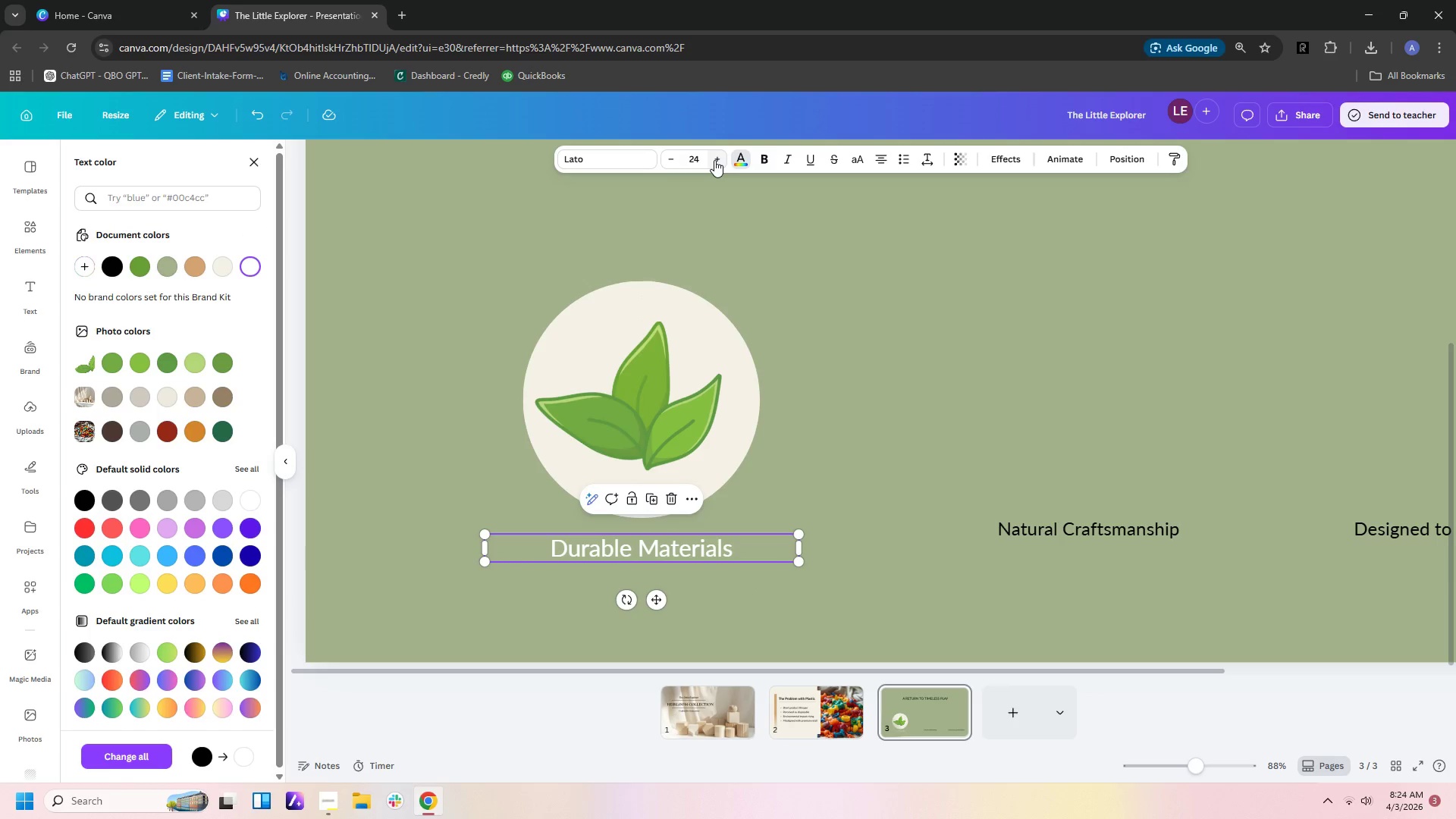 
triple_click([714, 160])
 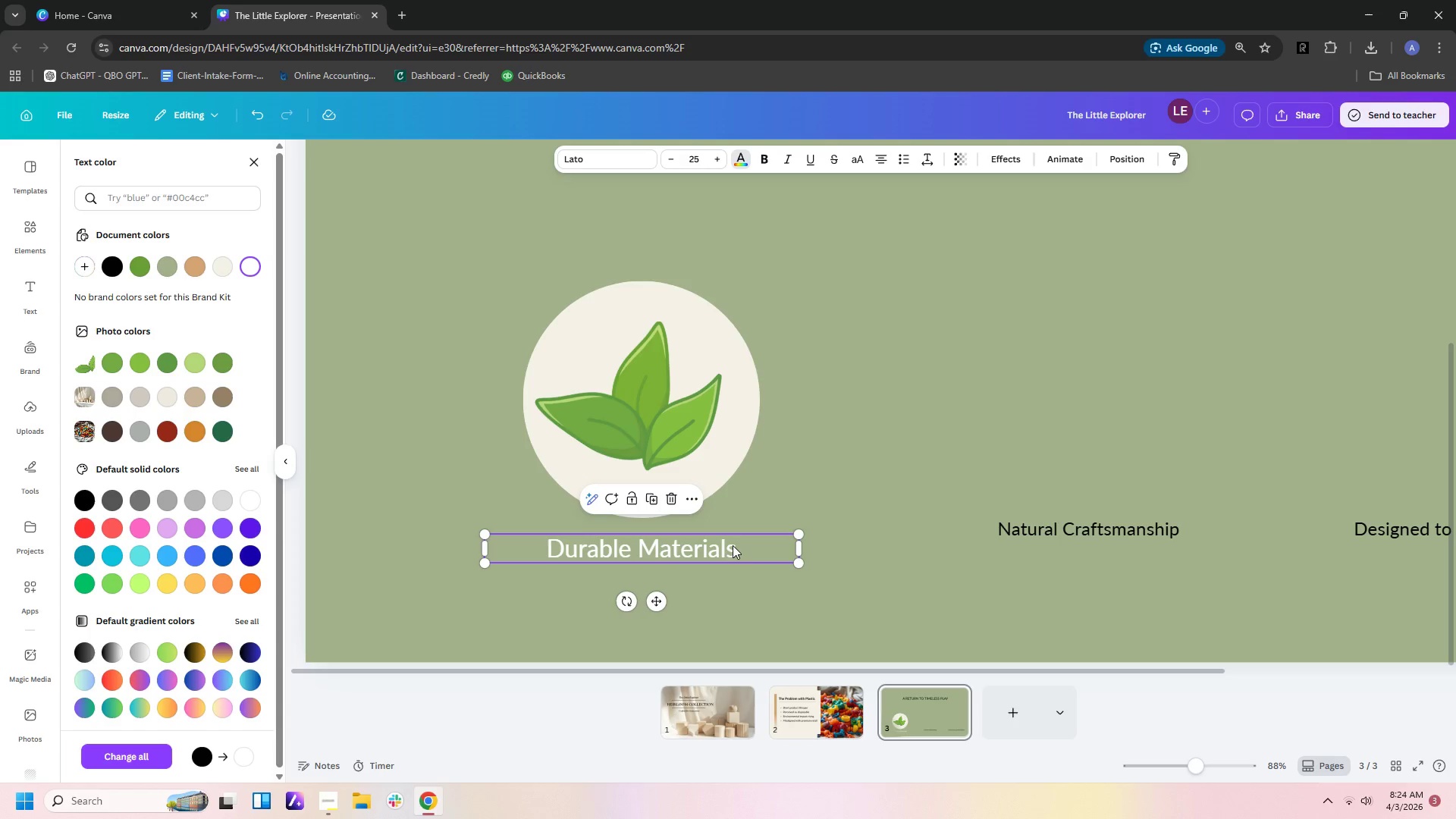 
left_click([799, 427])
 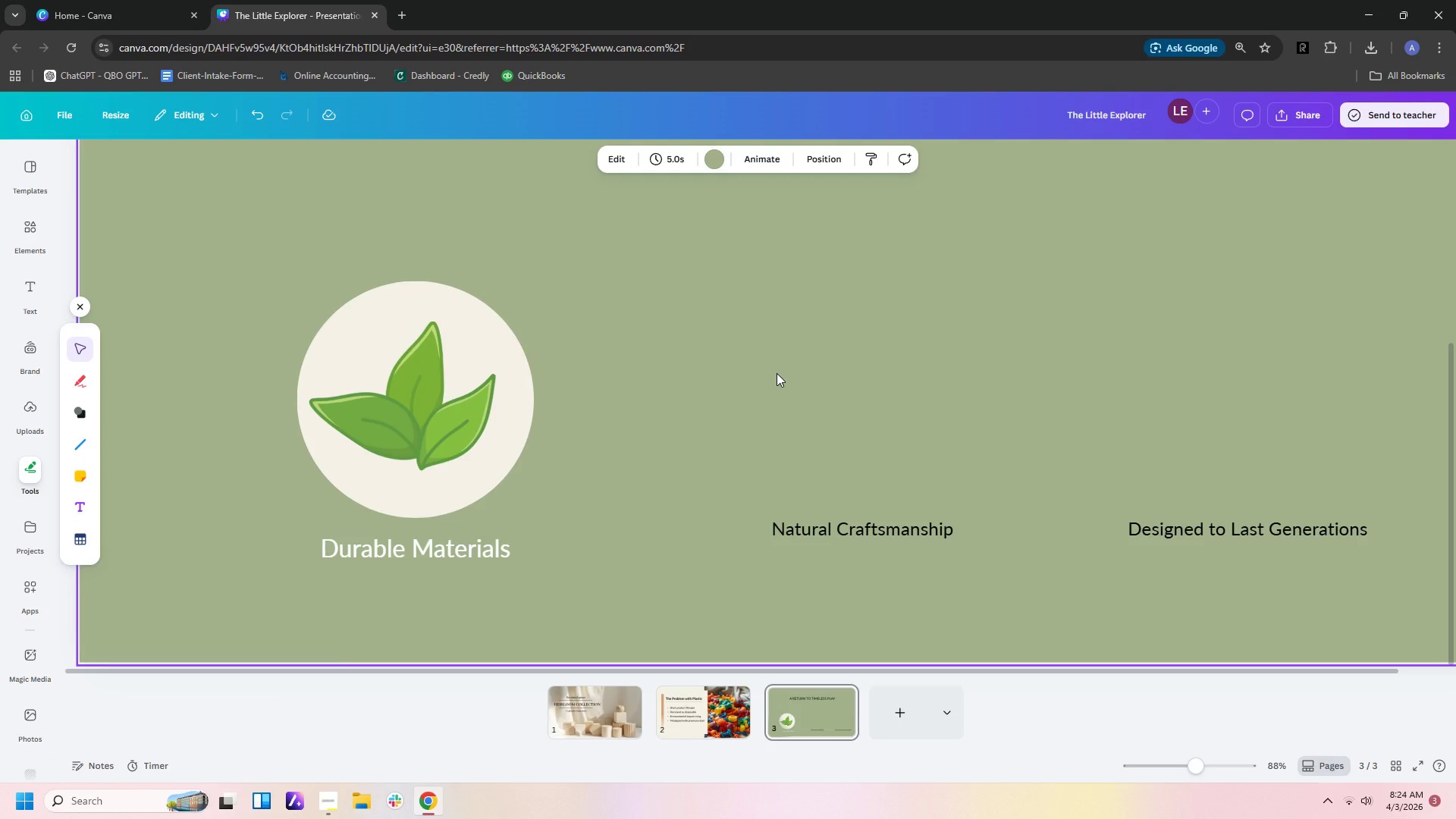 
hold_key(key=ControlLeft, duration=0.34)
scroll: coordinate [777, 373], scroll_direction: down, amount: 2.0
 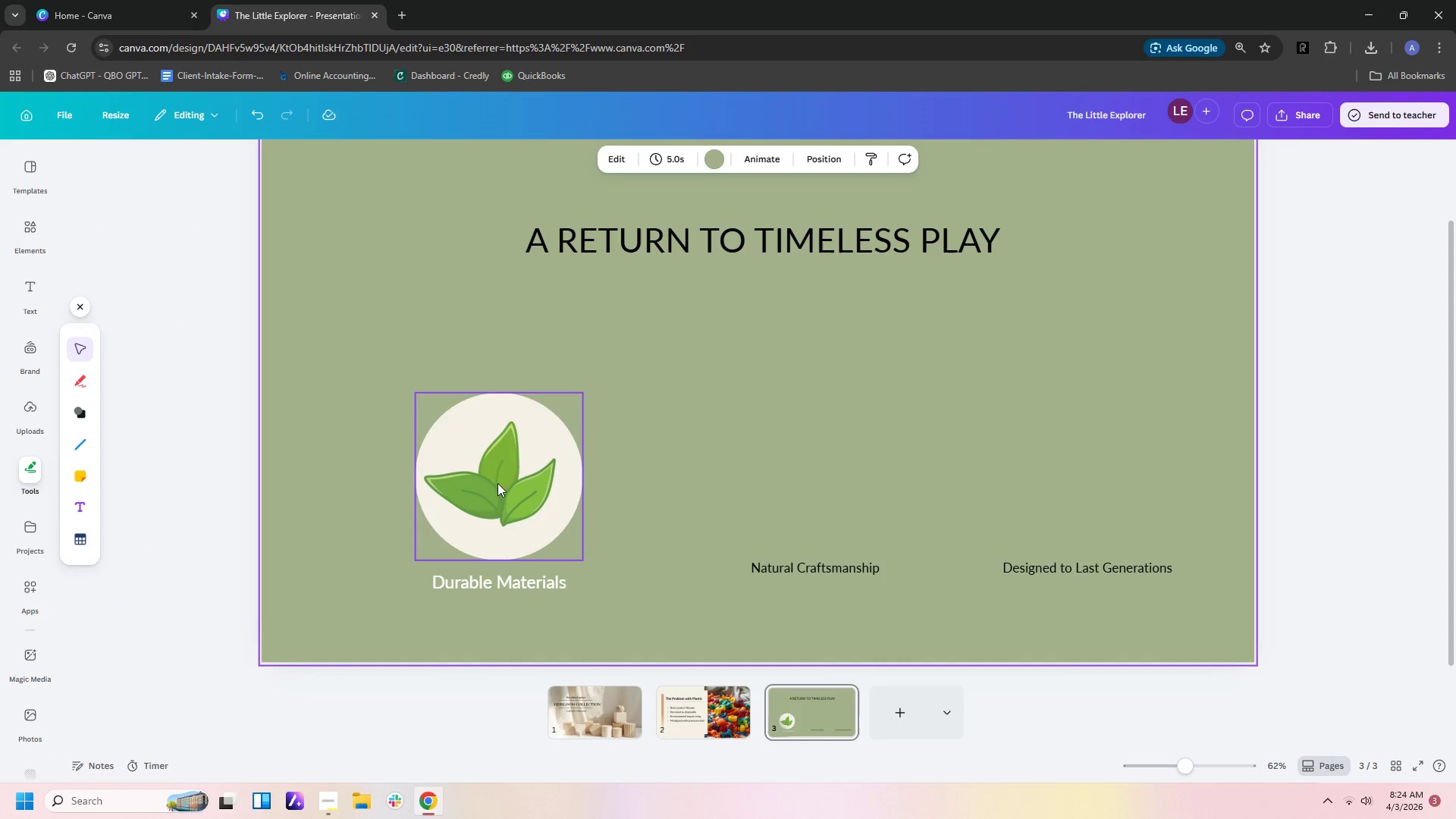 
left_click_drag(start_coordinate=[486, 488], to_coordinate=[481, 419])
 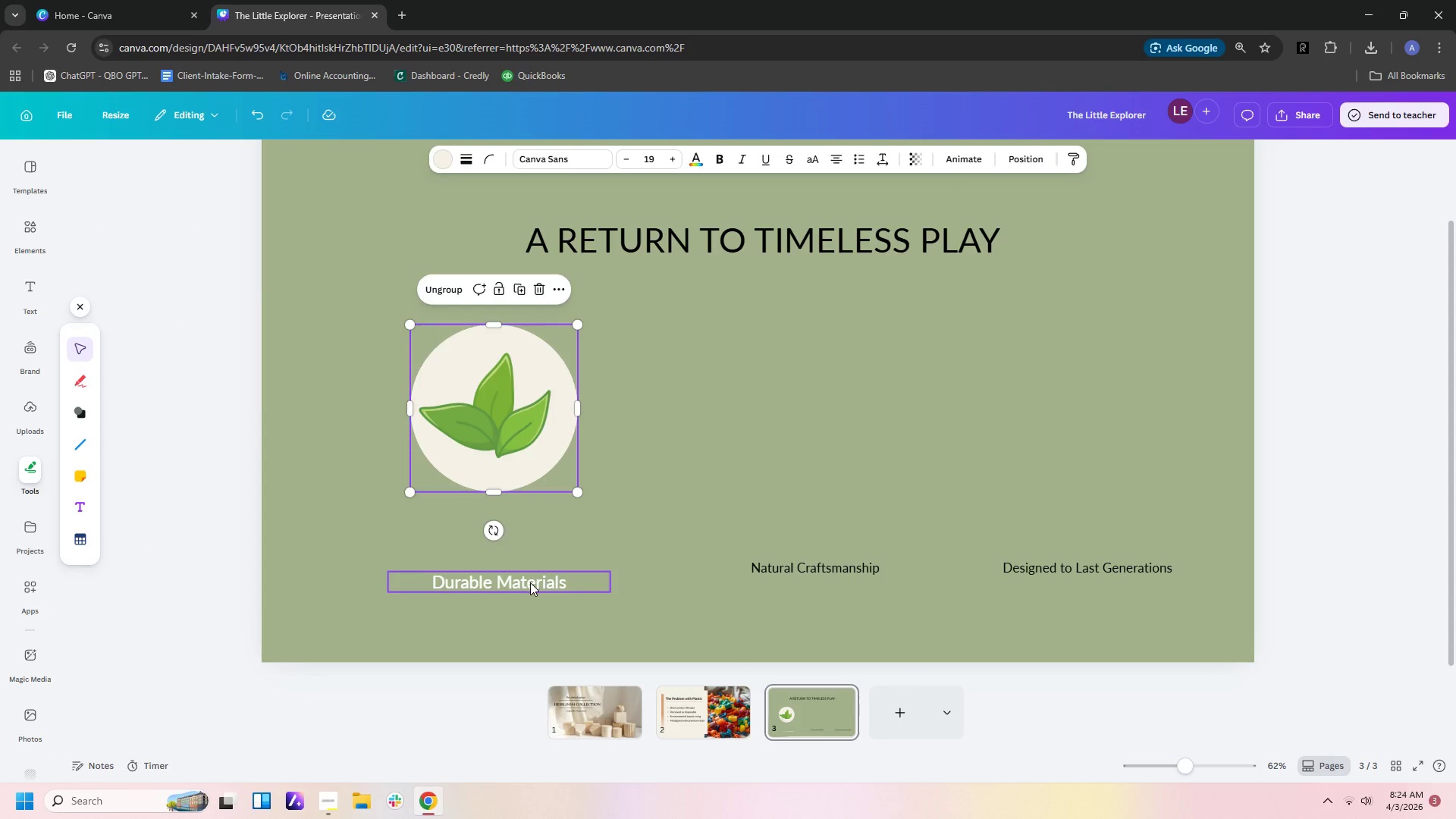 
left_click_drag(start_coordinate=[530, 582], to_coordinate=[529, 536])
 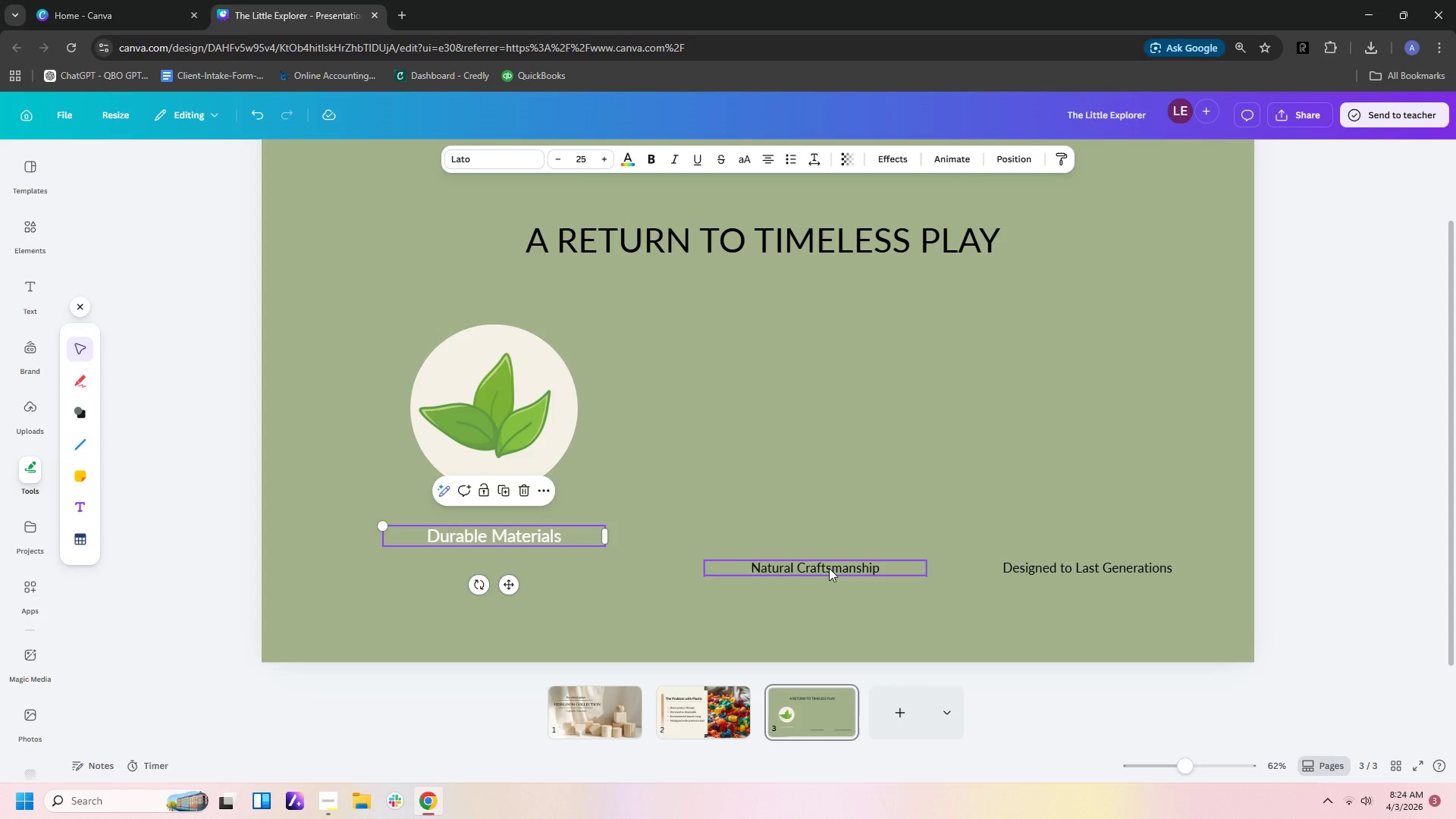 
left_click_drag(start_coordinate=[829, 568], to_coordinate=[829, 531])
 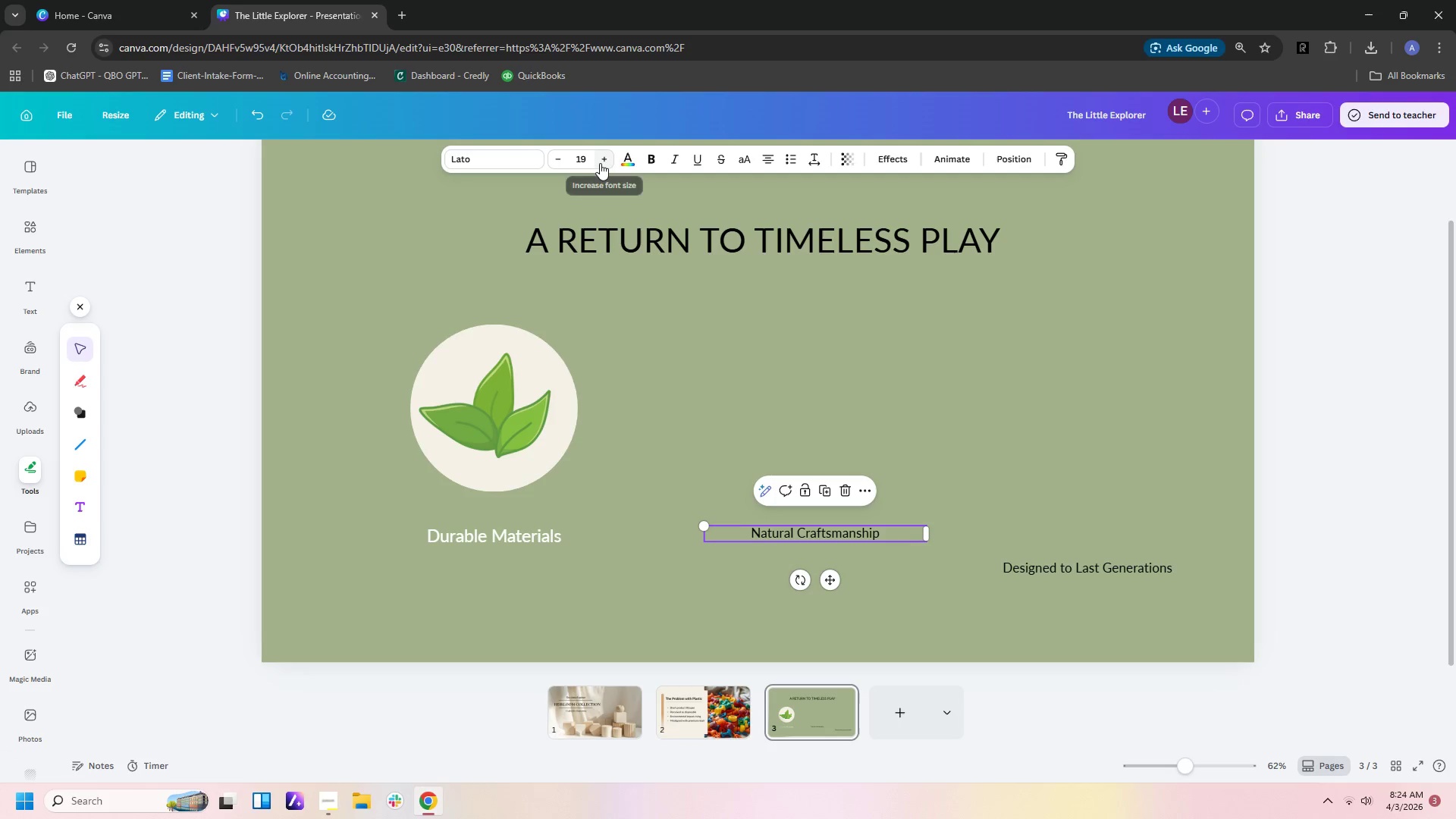 
double_click([600, 163])
 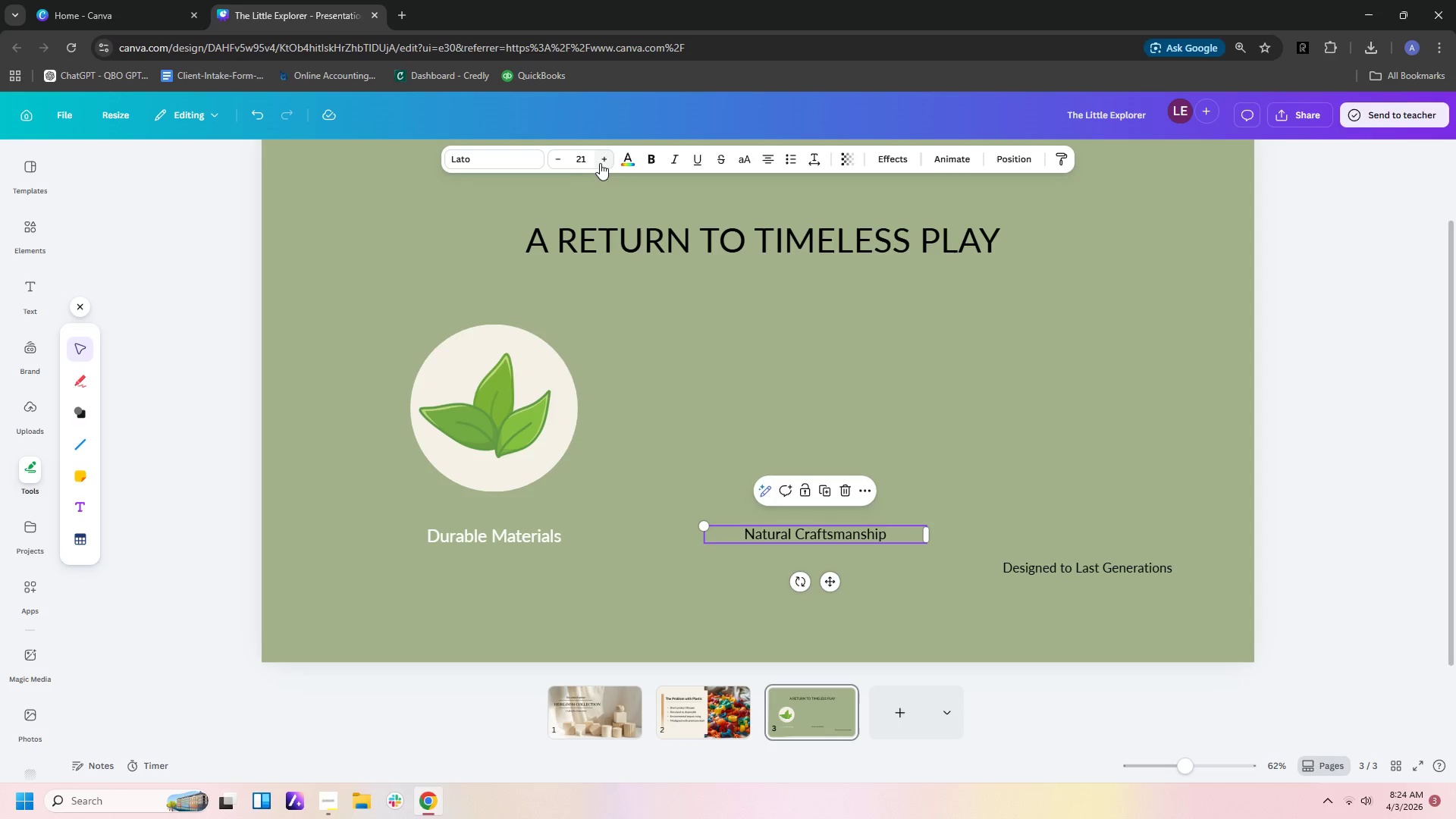 
triple_click([600, 163])
 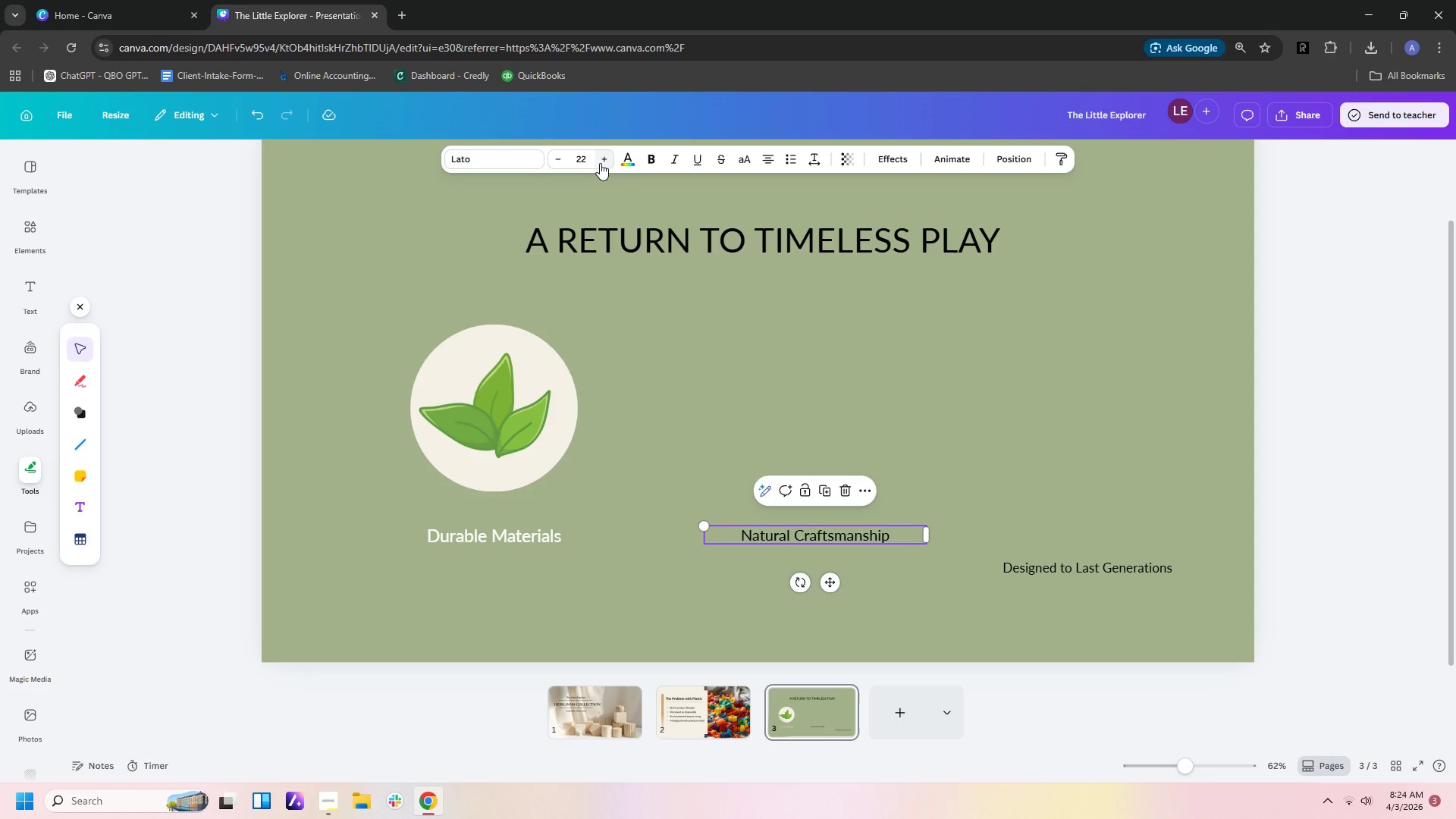 
triple_click([600, 163])
 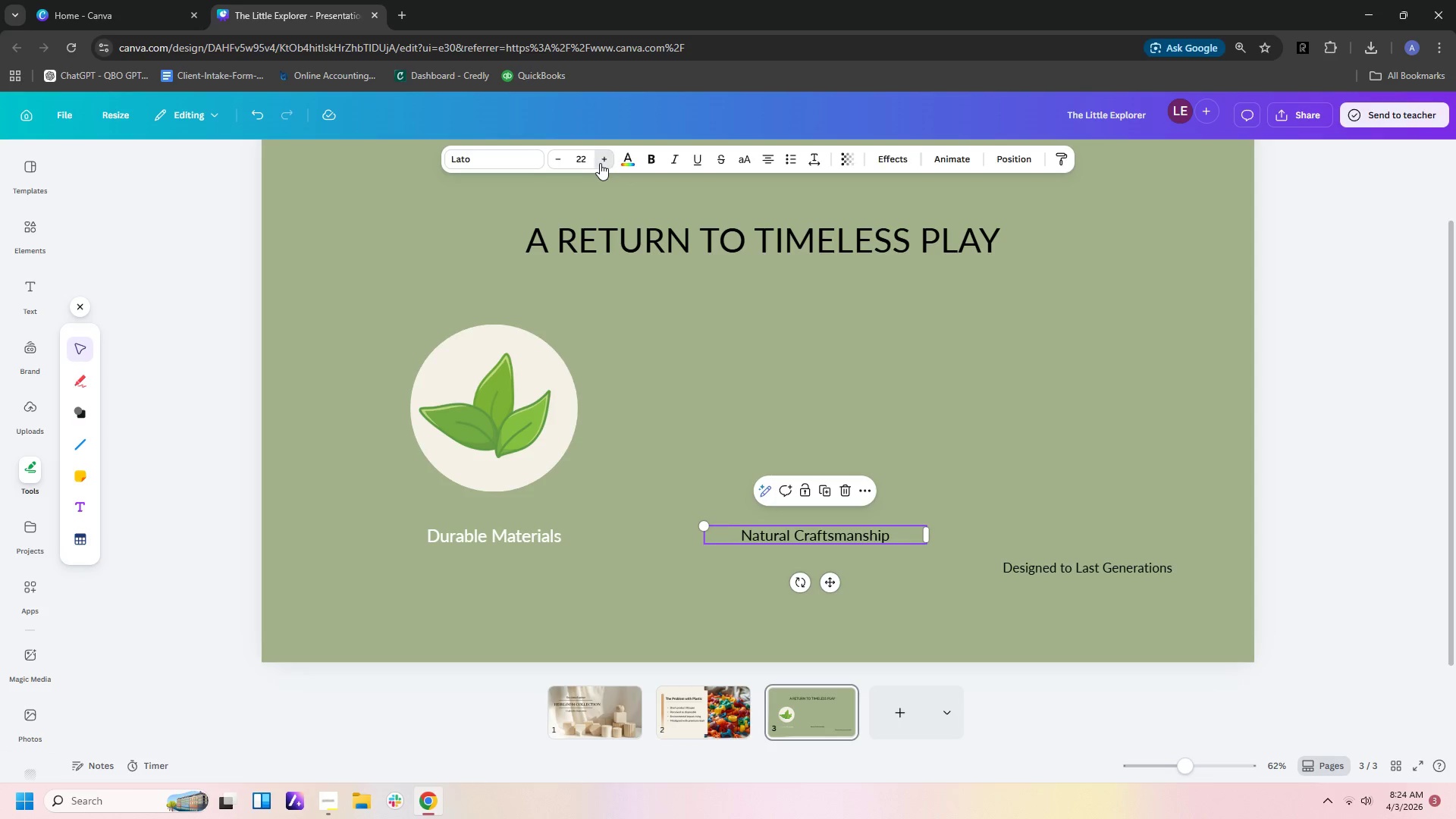 
triple_click([600, 163])
 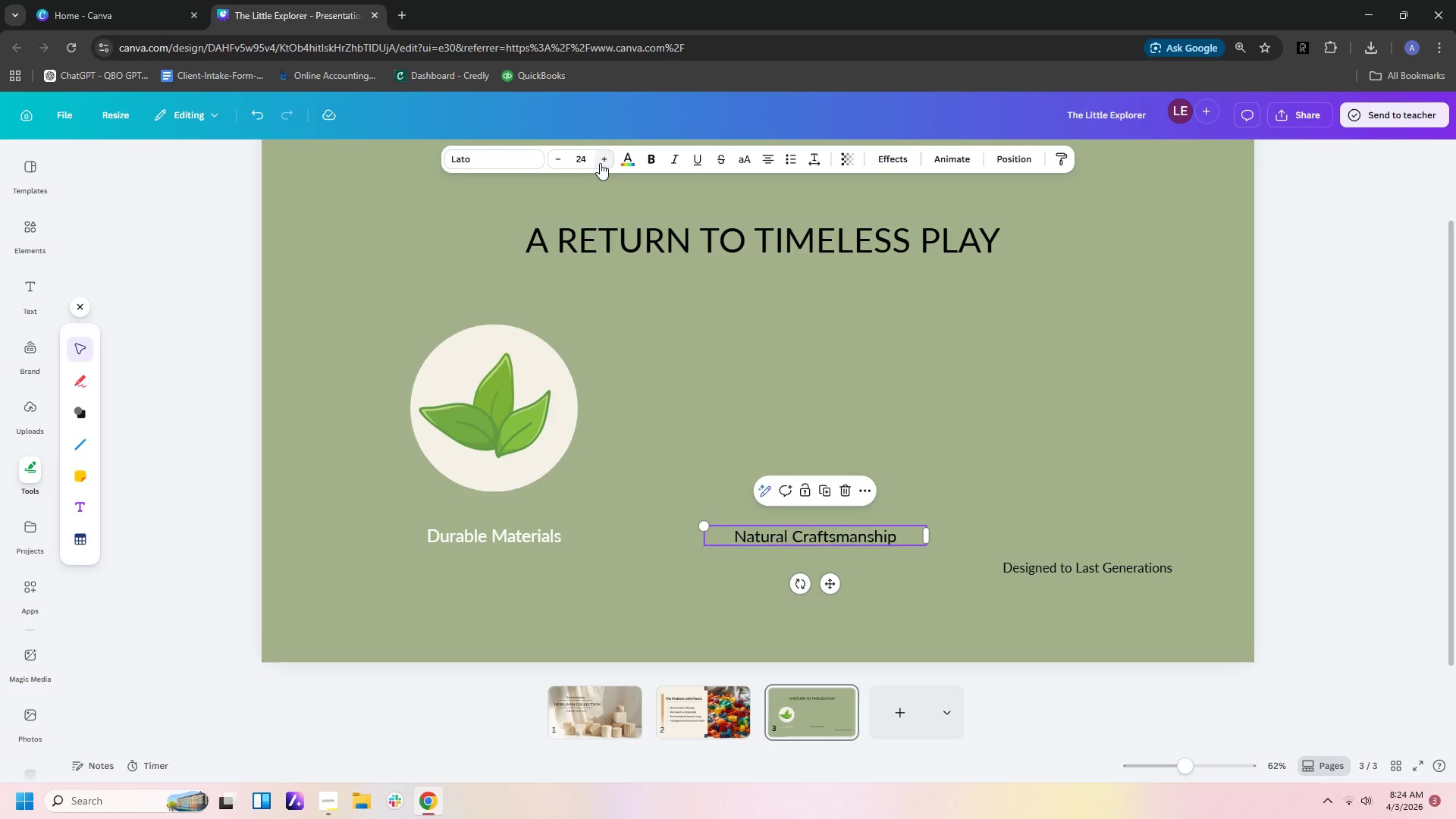 
triple_click([600, 163])
 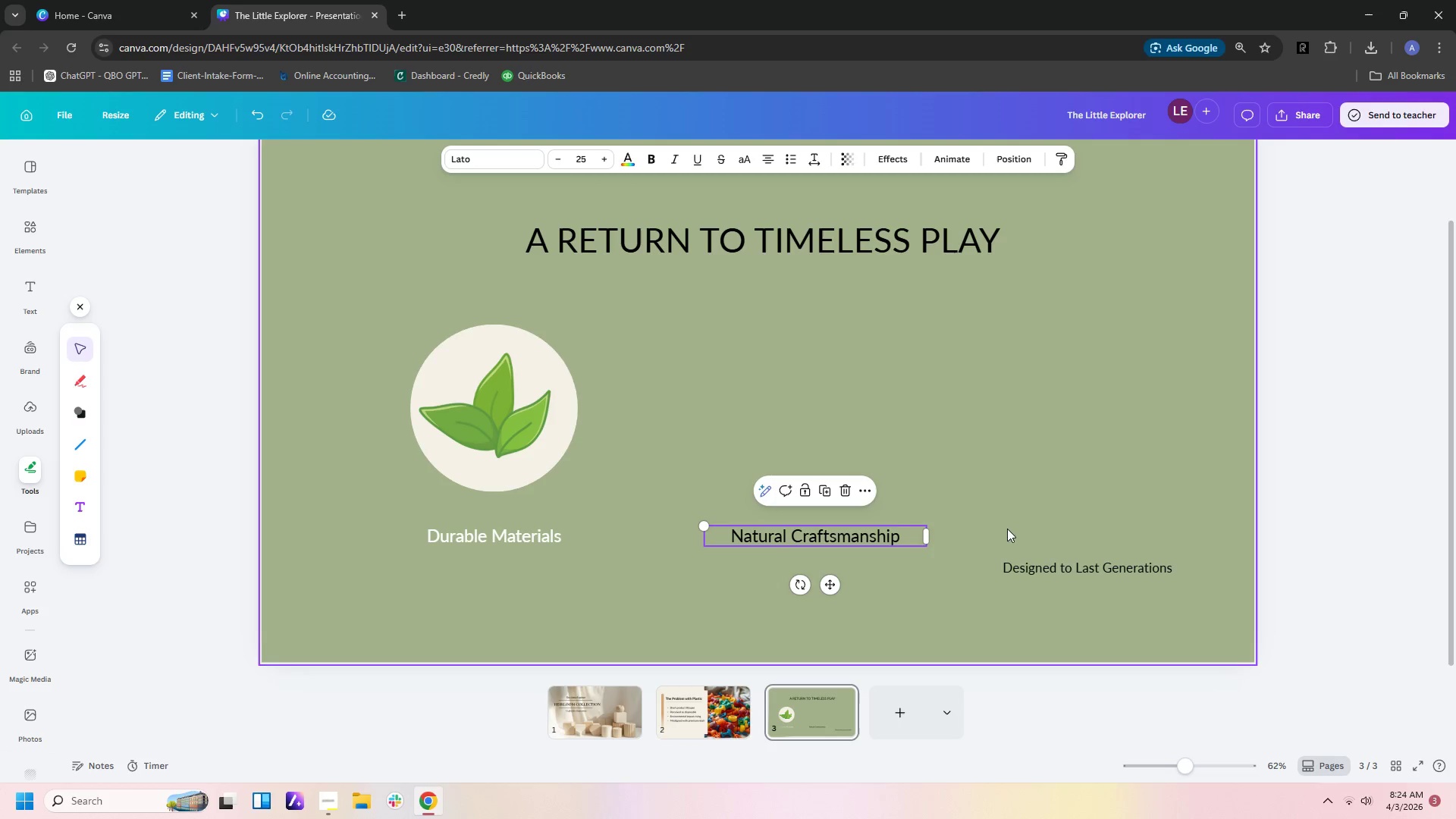 
left_click_drag(start_coordinate=[1052, 568], to_coordinate=[1052, 533])
 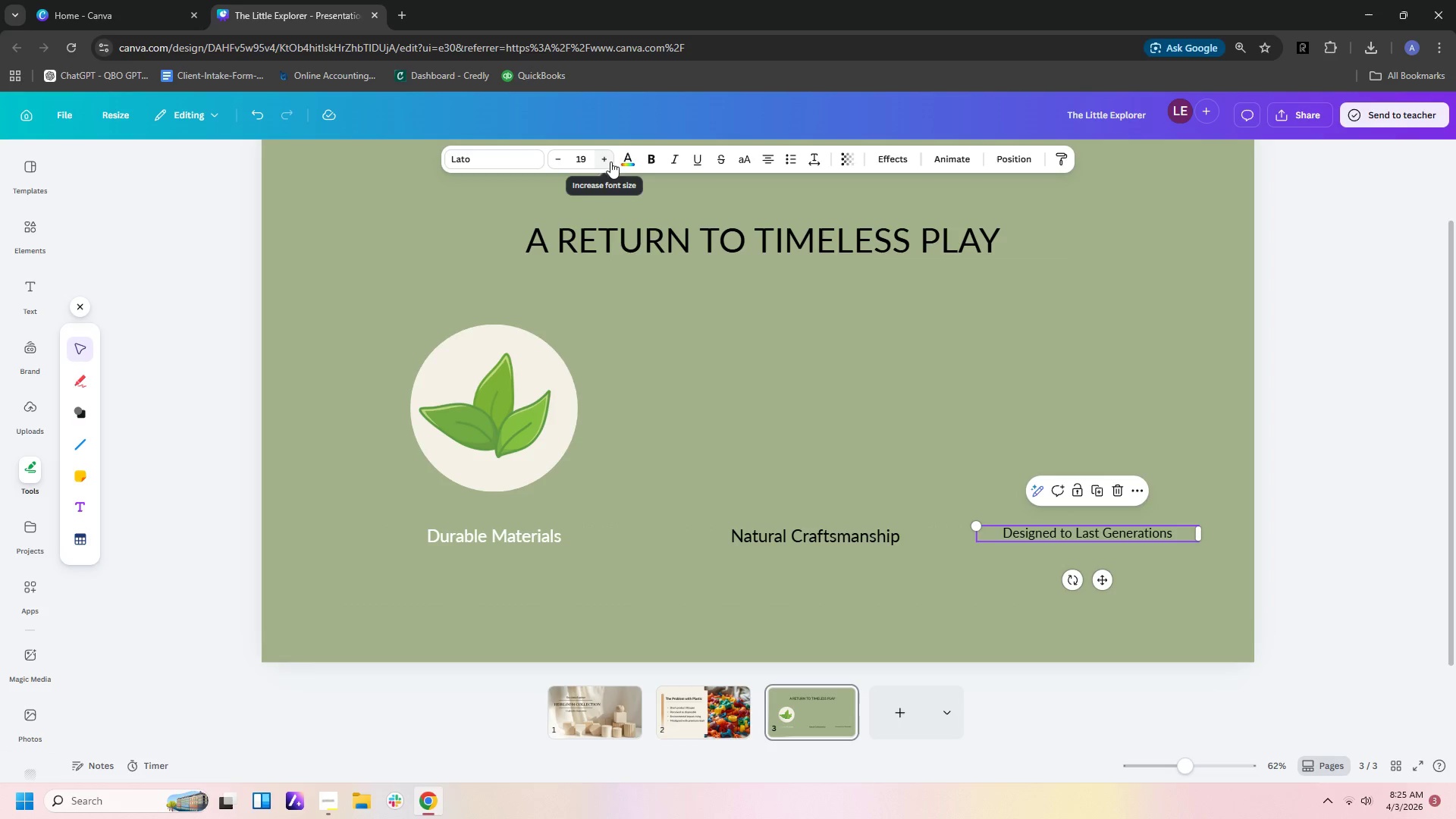 
double_click([601, 164])
 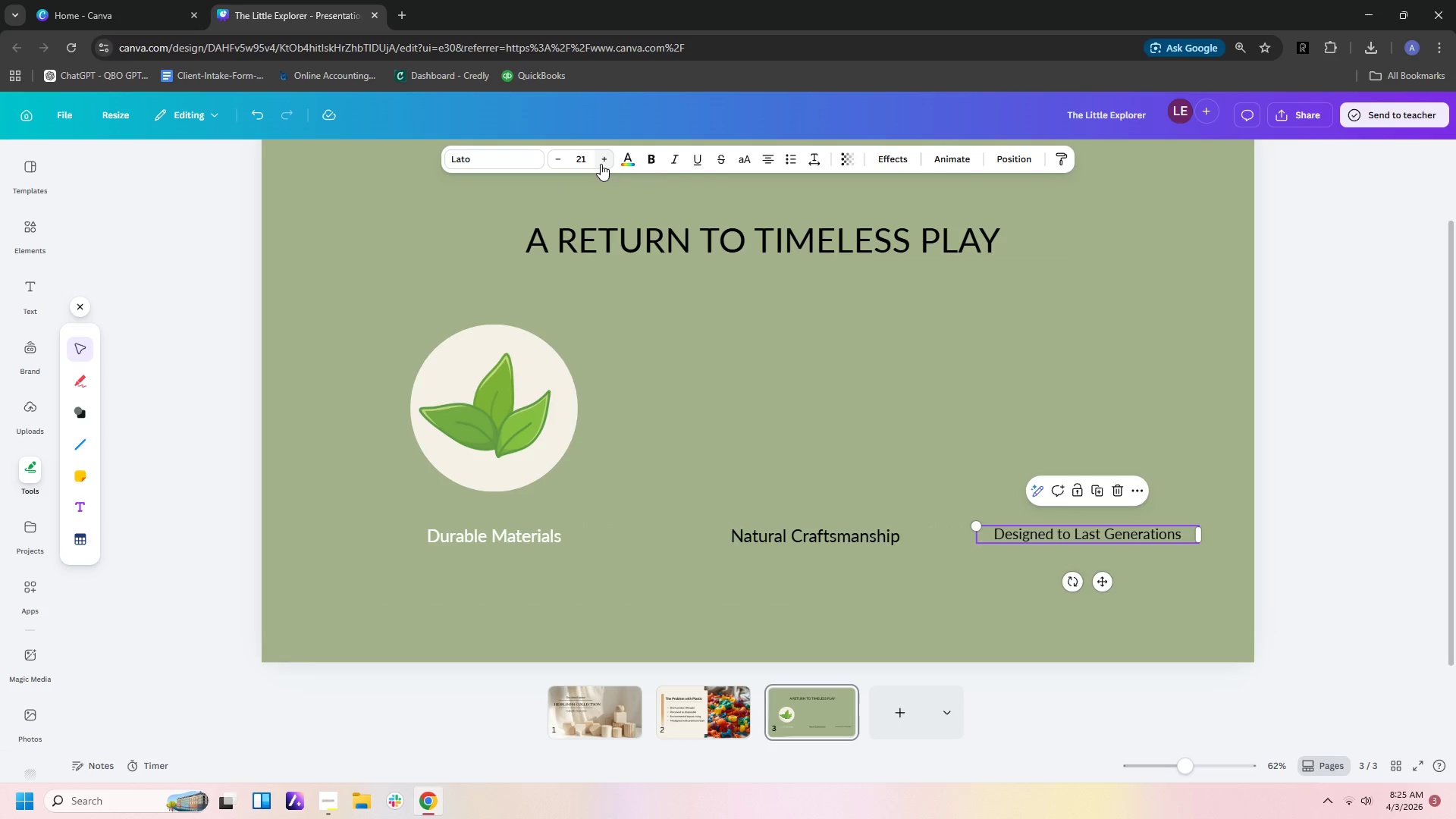 
triple_click([601, 164])
 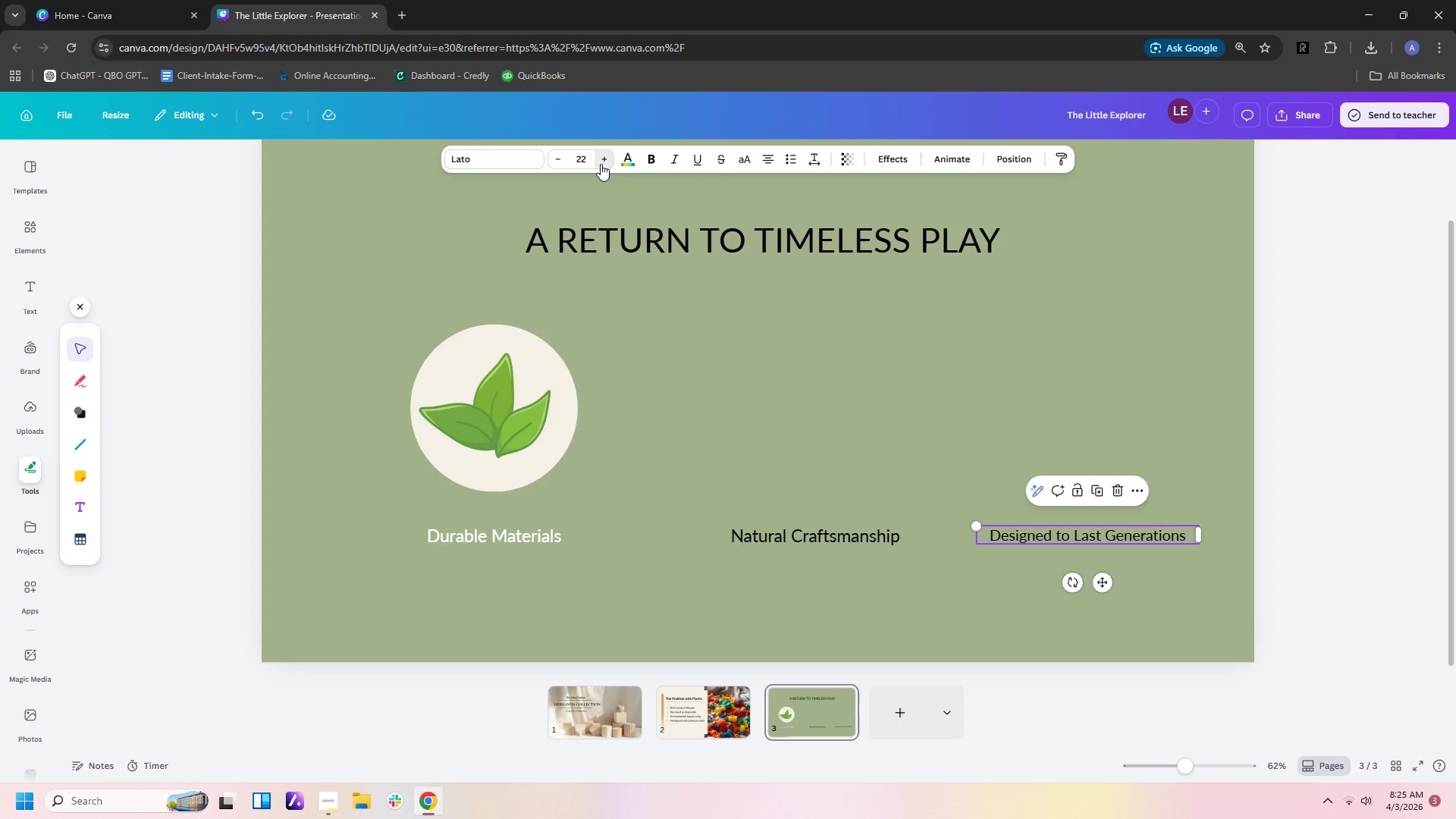 
triple_click([601, 164])
 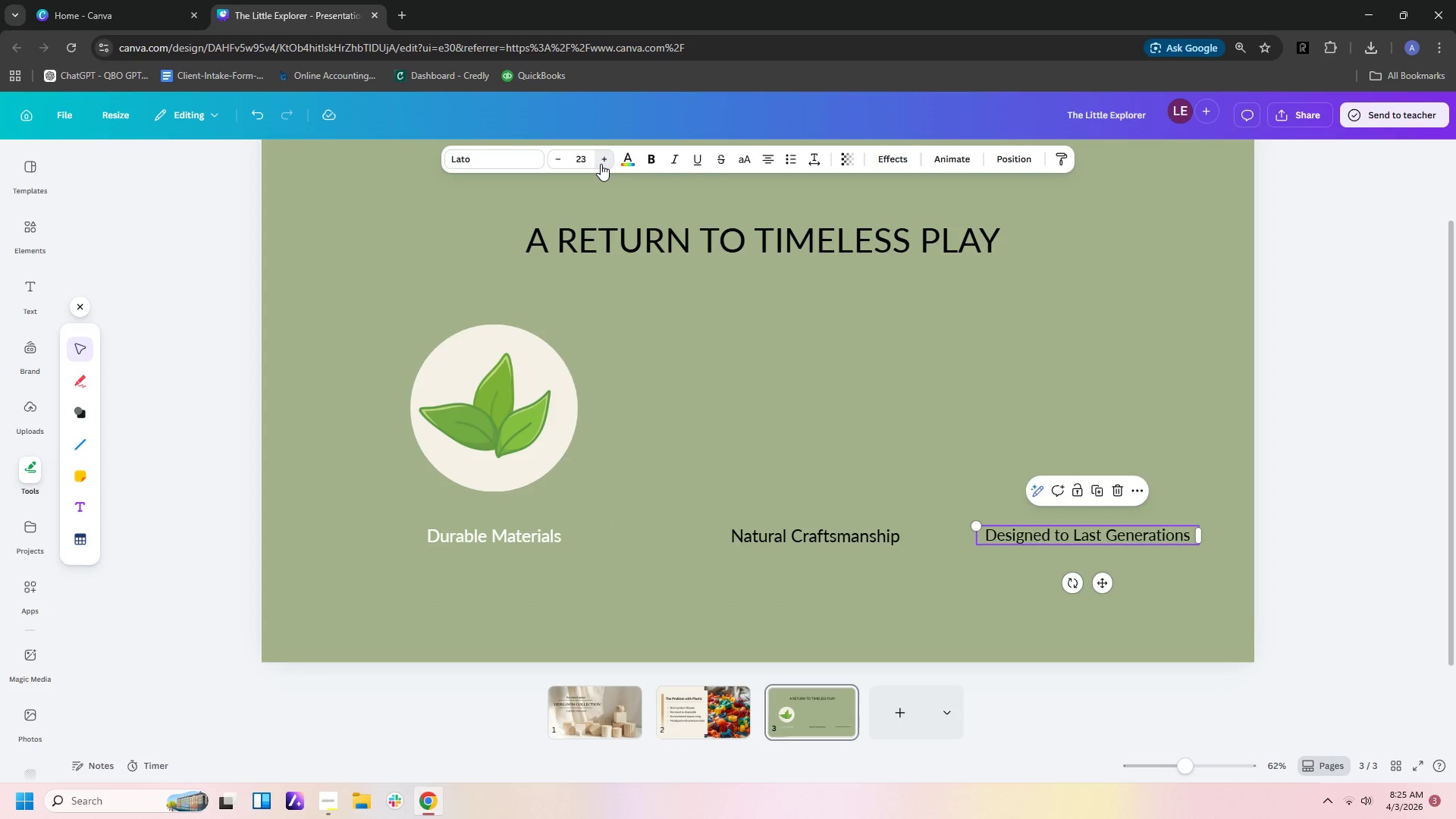 
triple_click([601, 164])
 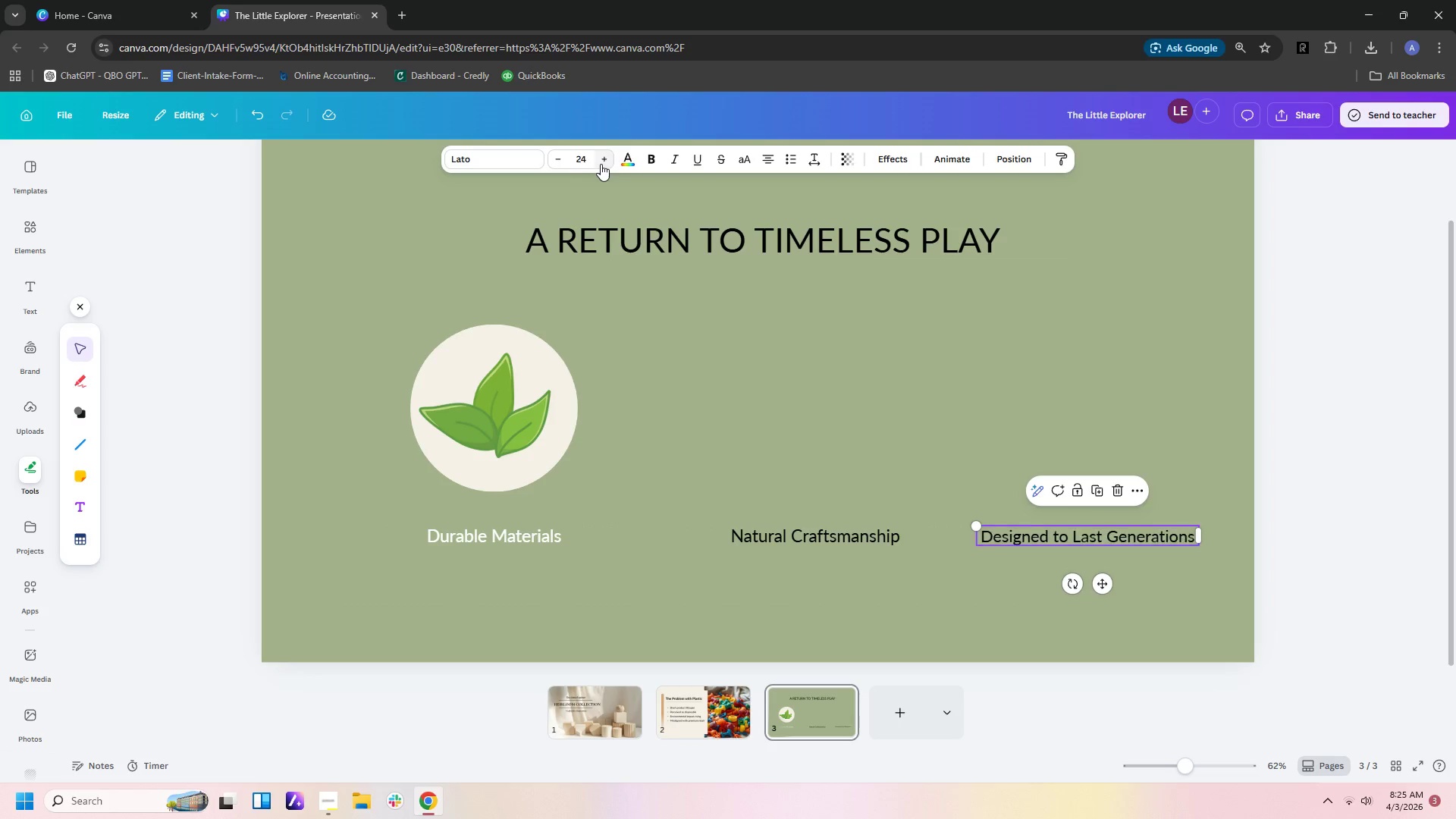 
triple_click([601, 164])
 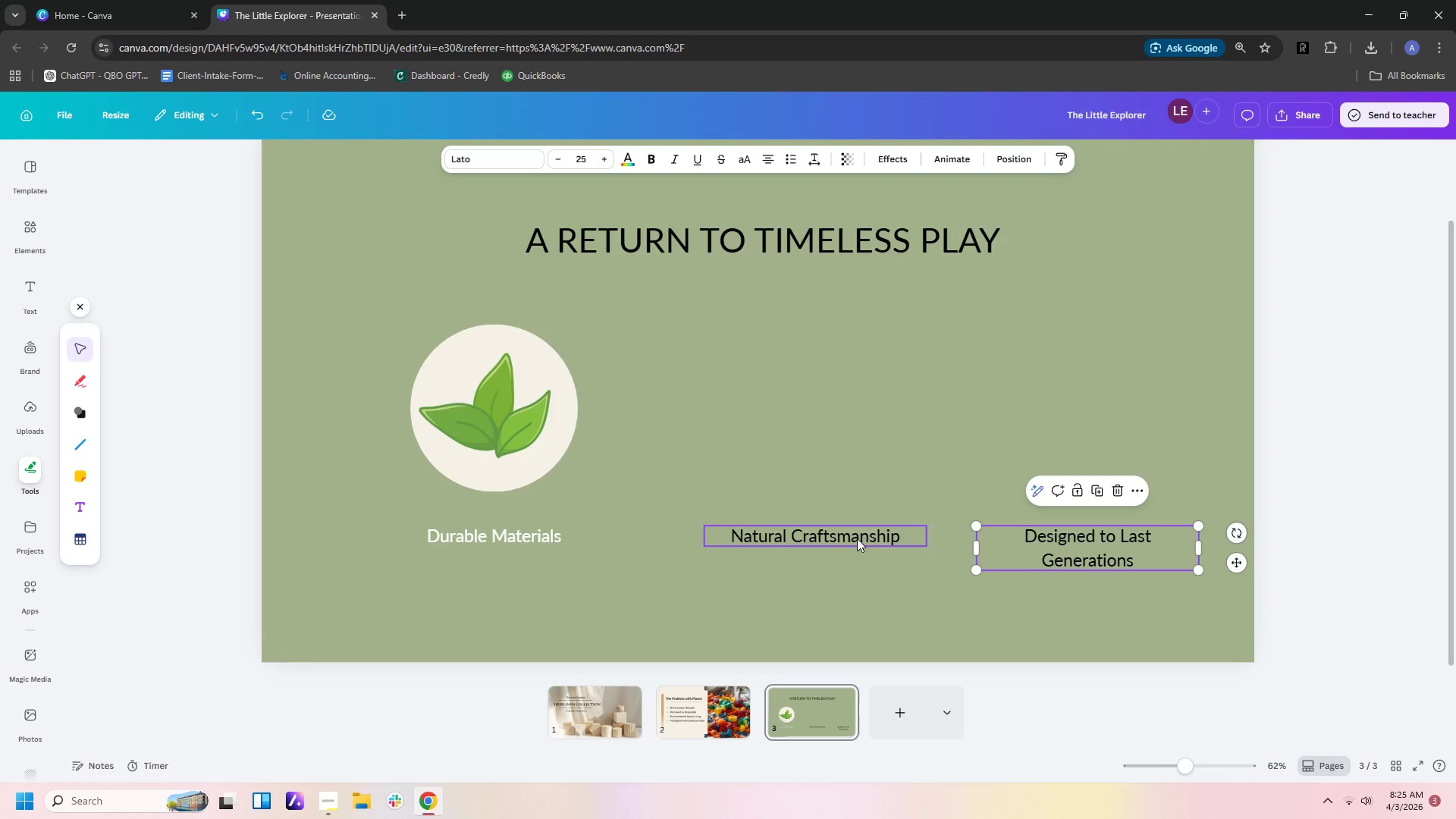 
left_click_drag(start_coordinate=[852, 530], to_coordinate=[822, 527])
 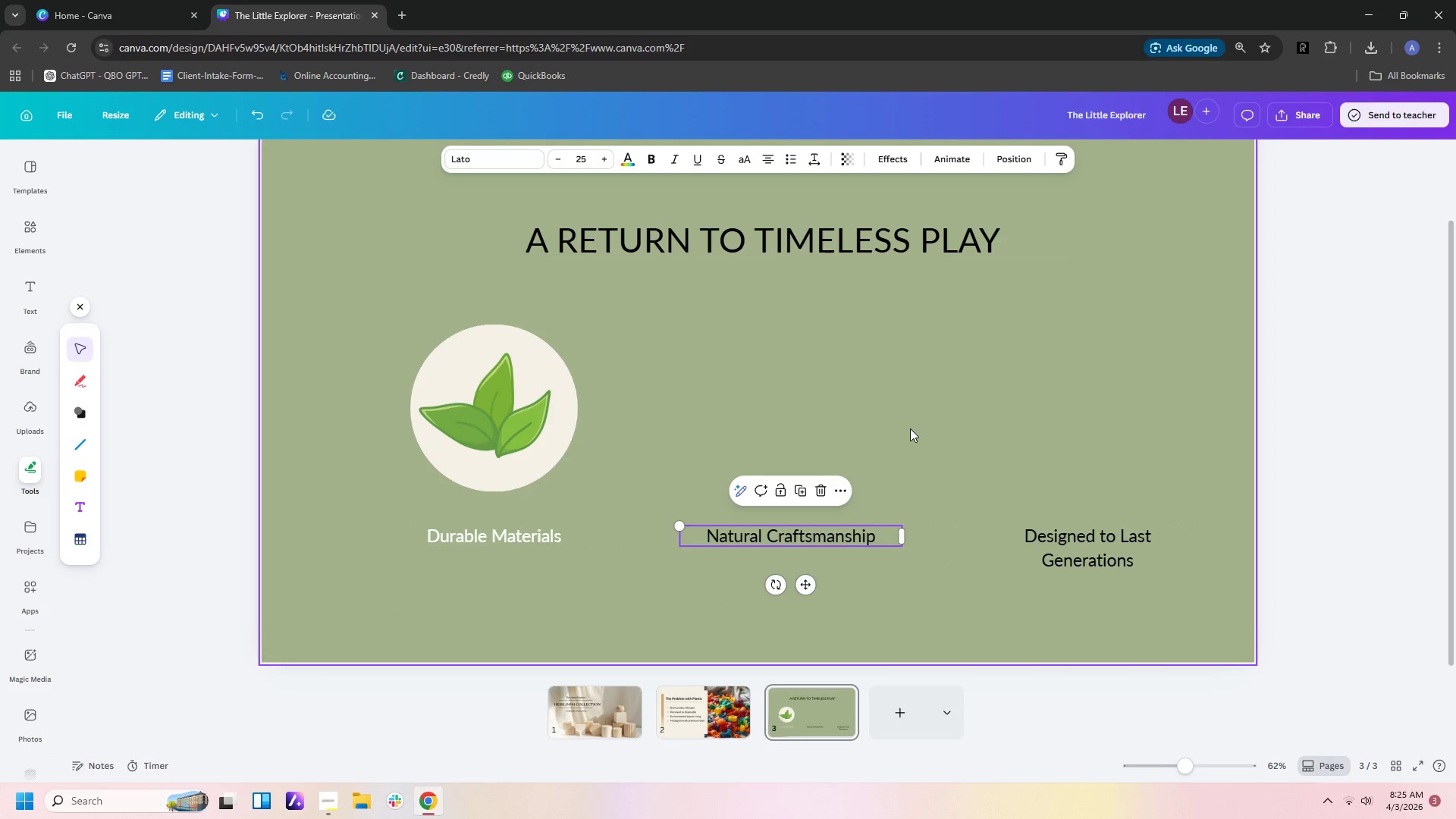 
left_click([910, 428])
 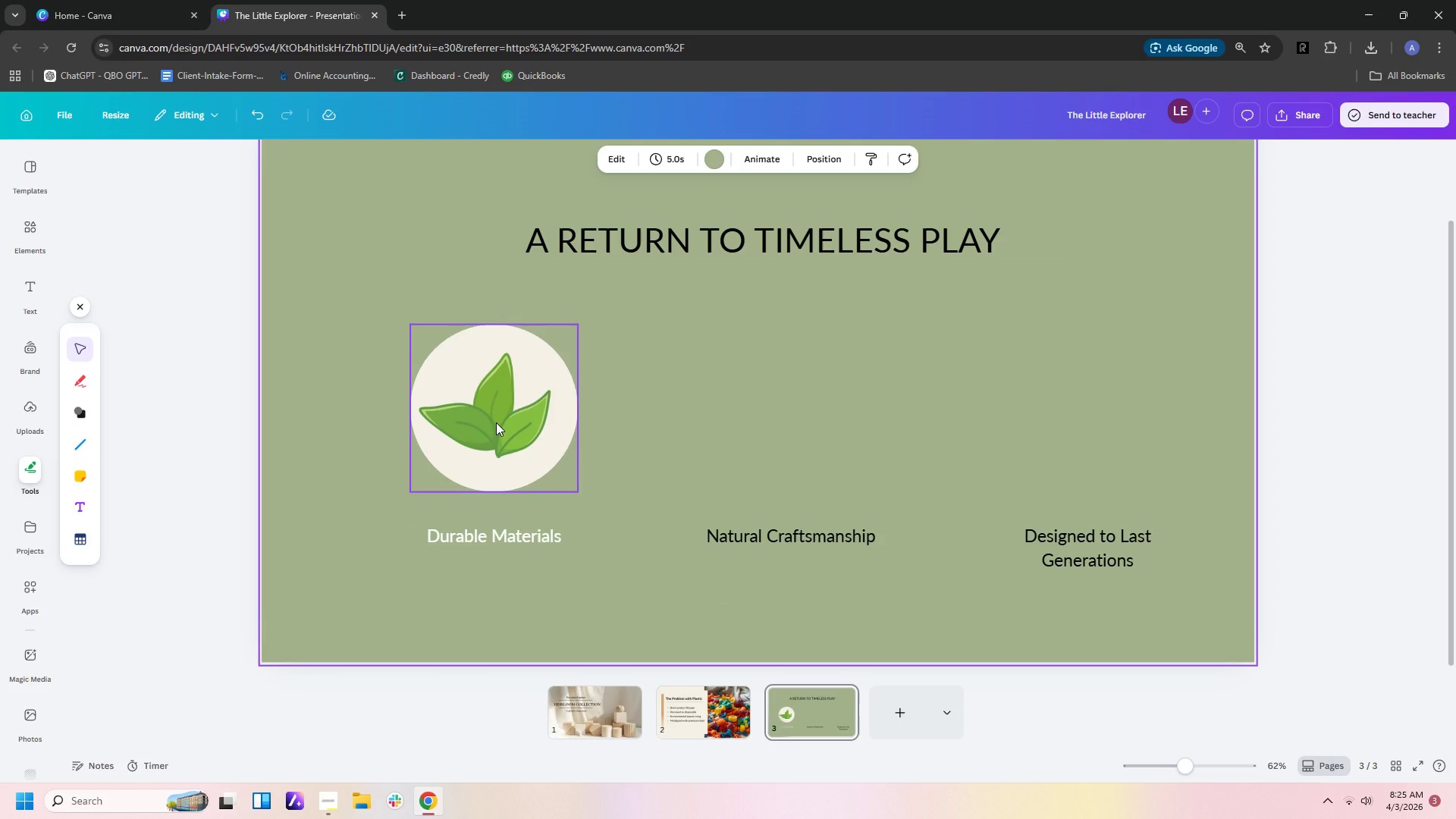 
left_click_drag(start_coordinate=[496, 422], to_coordinate=[488, 422])
 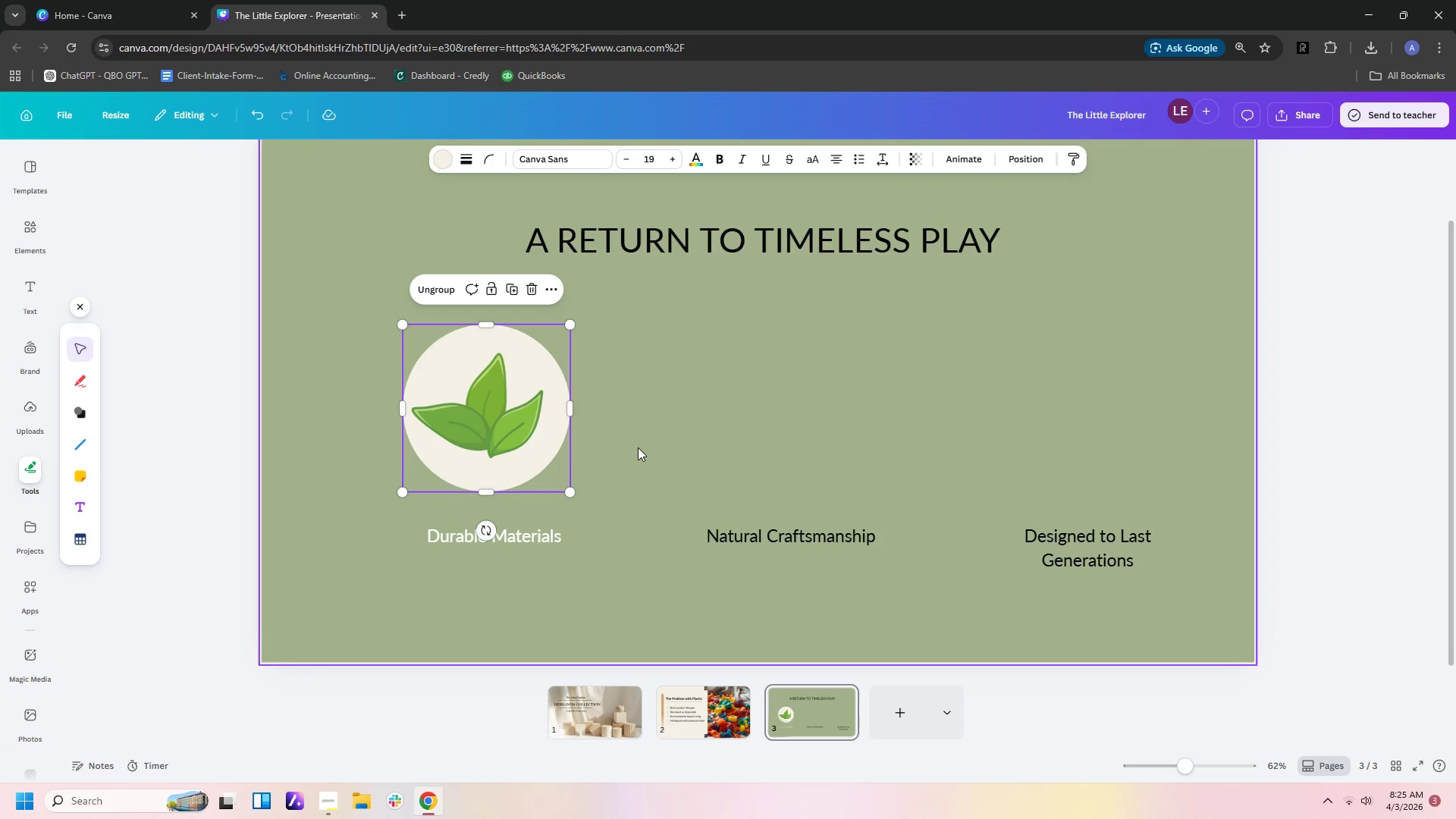 
left_click([638, 447])
 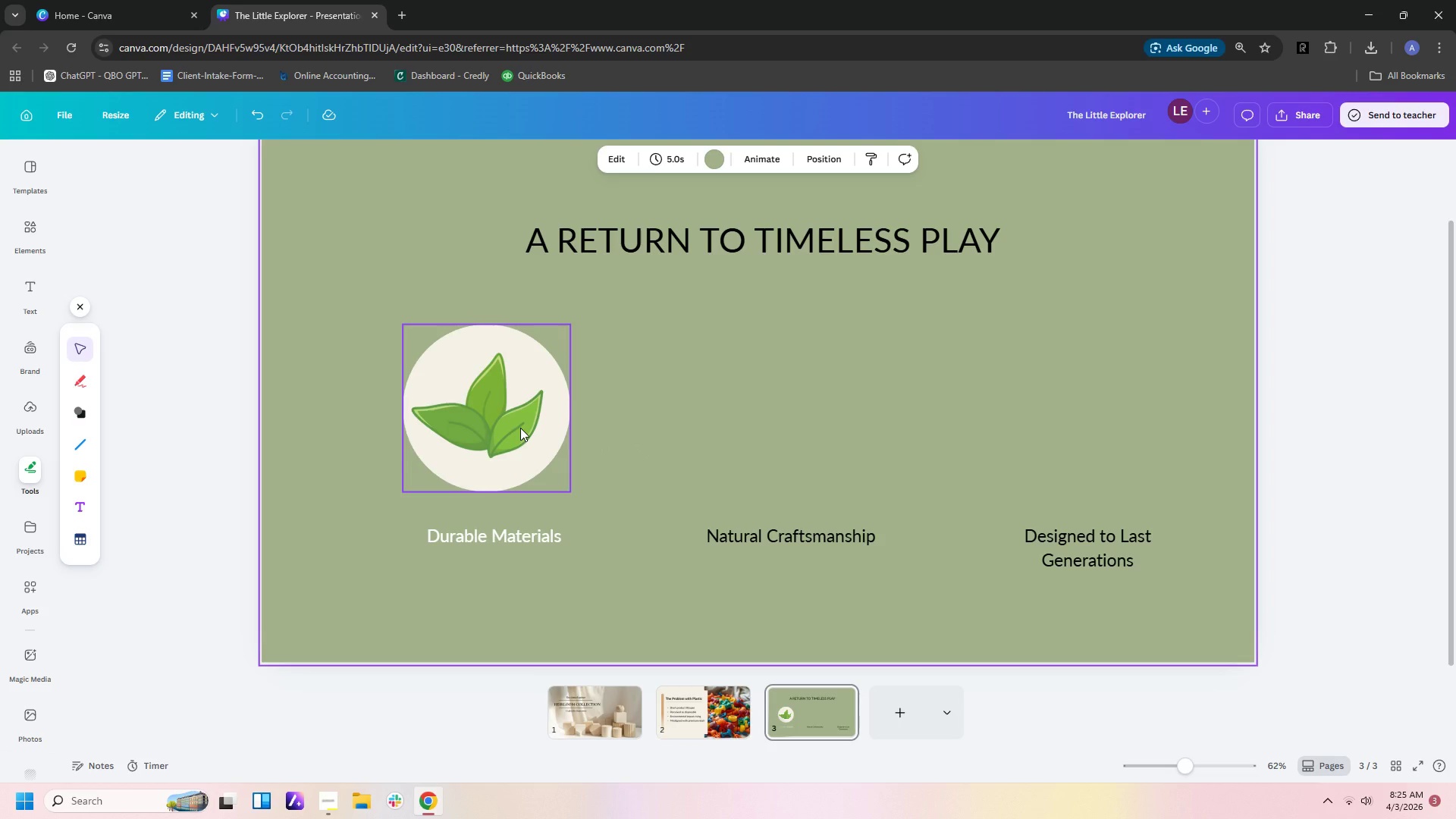 
left_click([520, 428])
 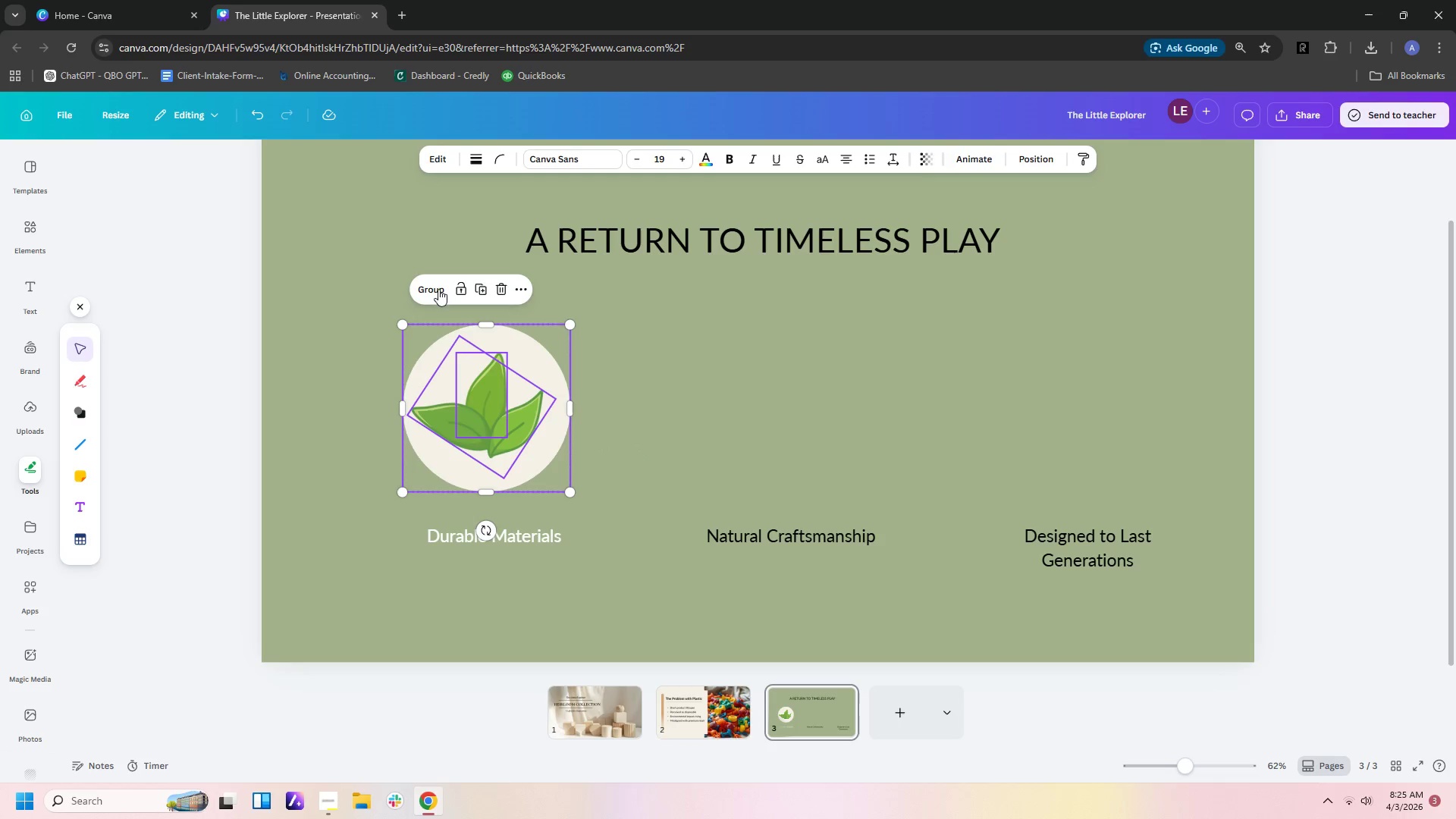 
double_click([789, 377])
 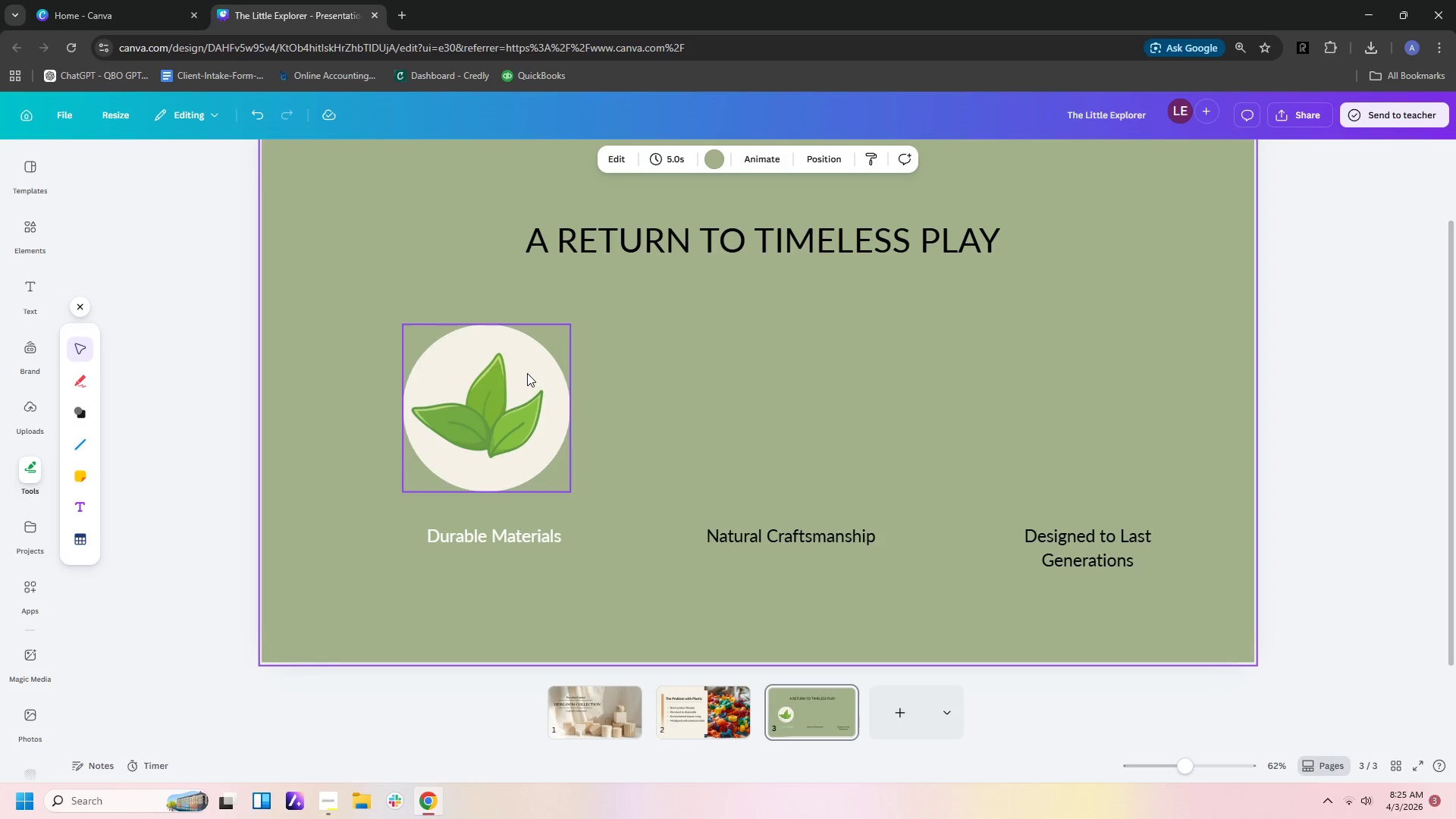 
left_click([530, 369])
 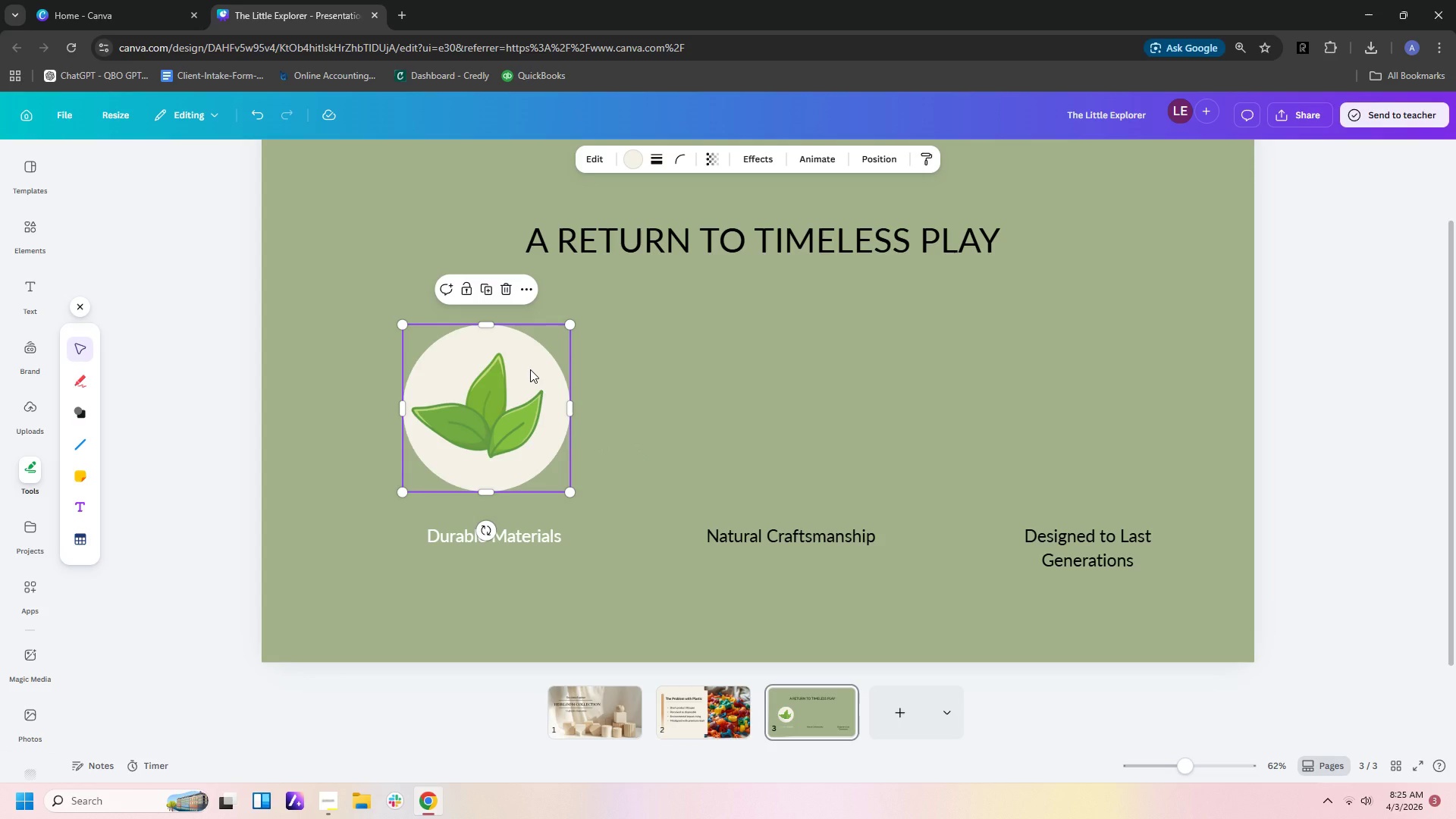 
key(Control+C)
 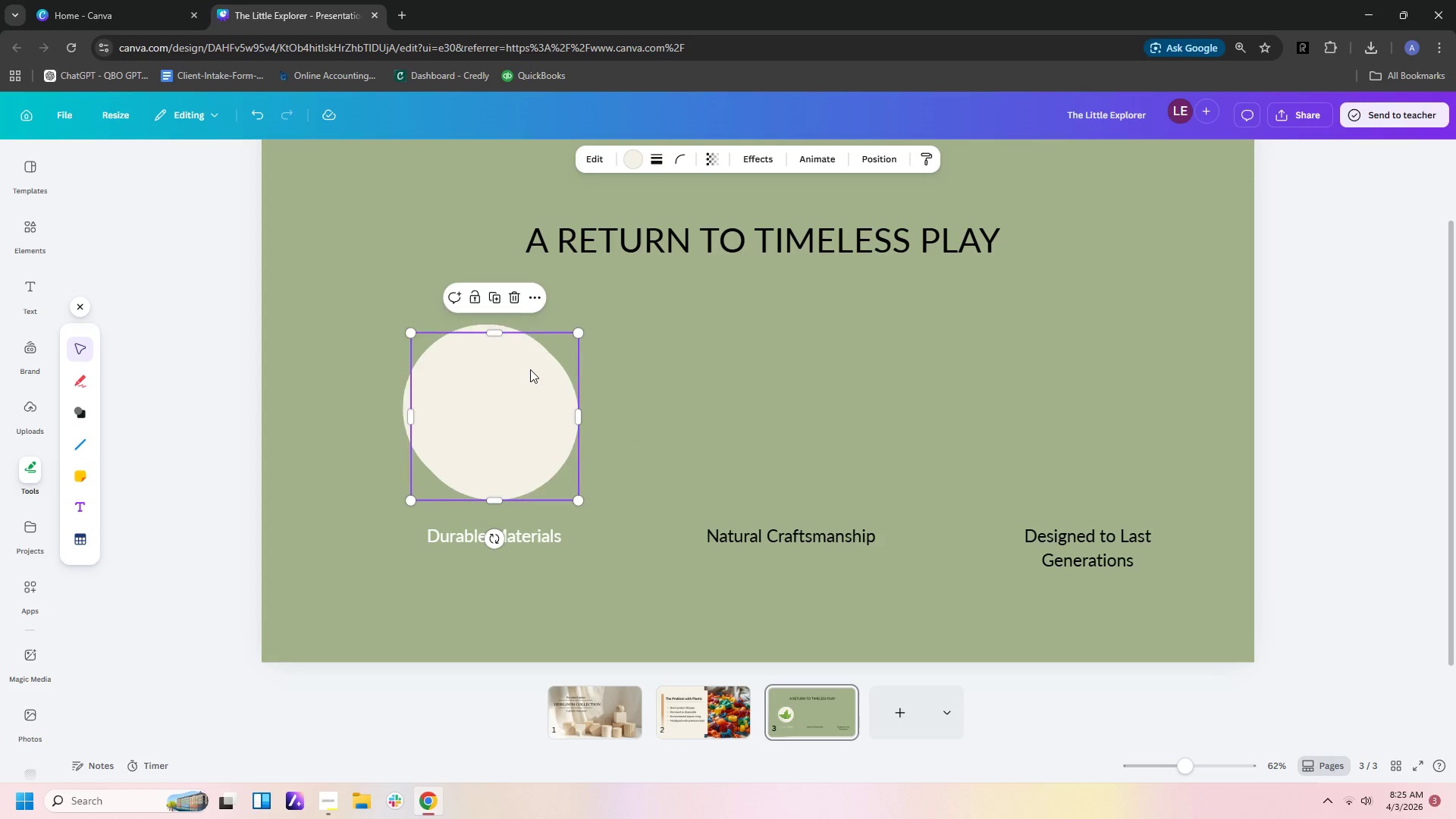 
key(Control+V)
 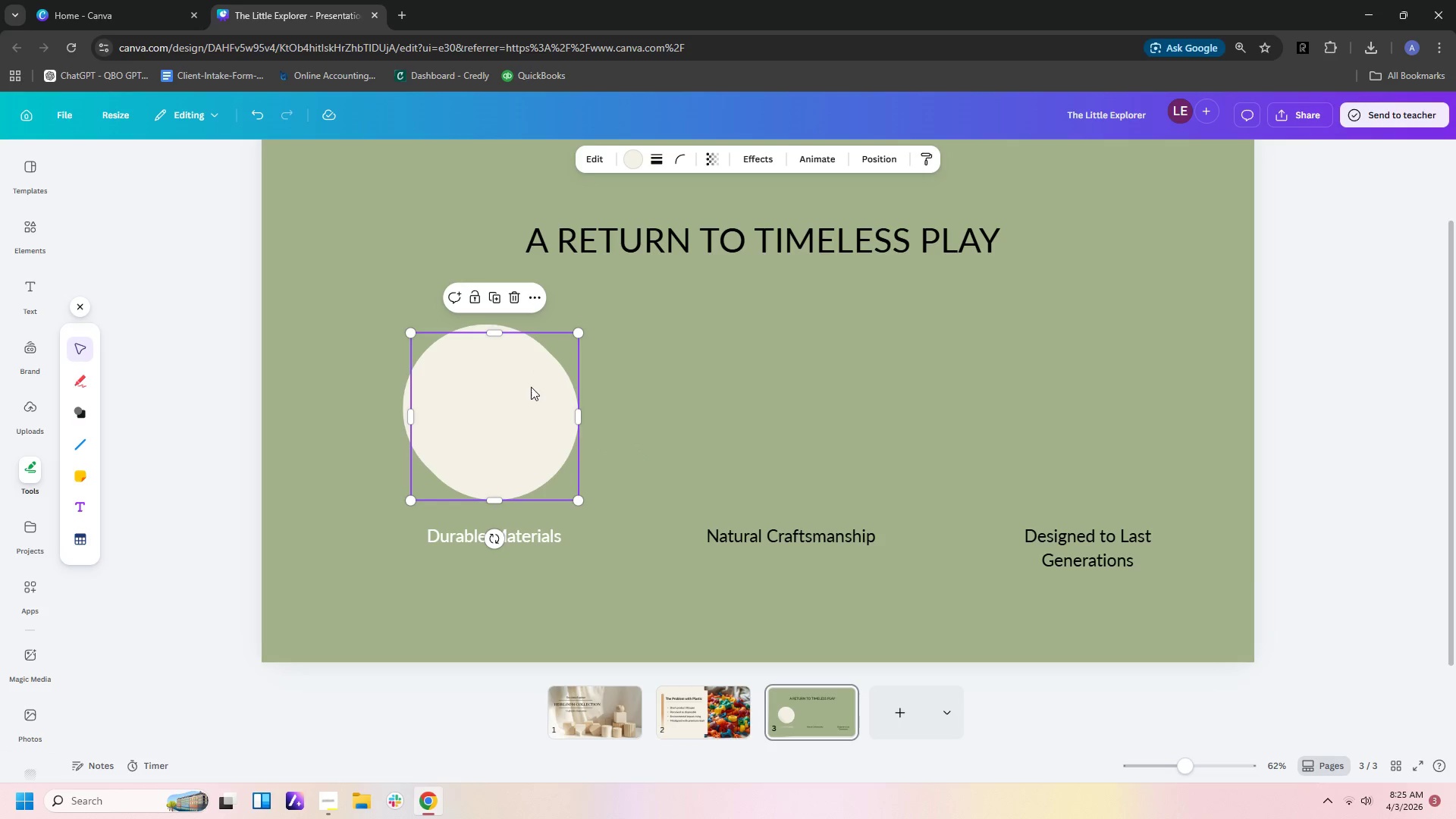 
left_click_drag(start_coordinate=[531, 387], to_coordinate=[829, 378])
 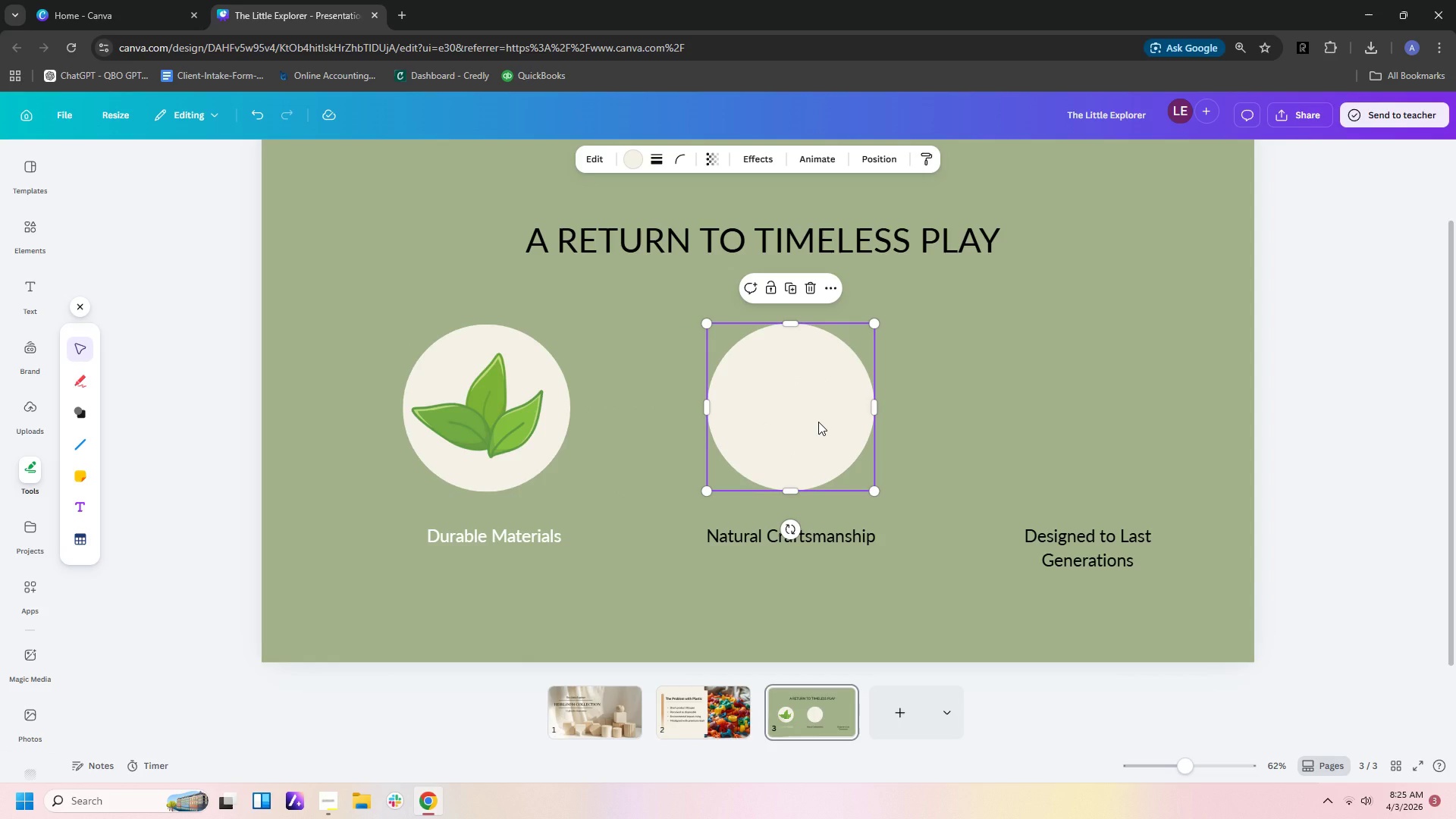 
key(Control+V)
 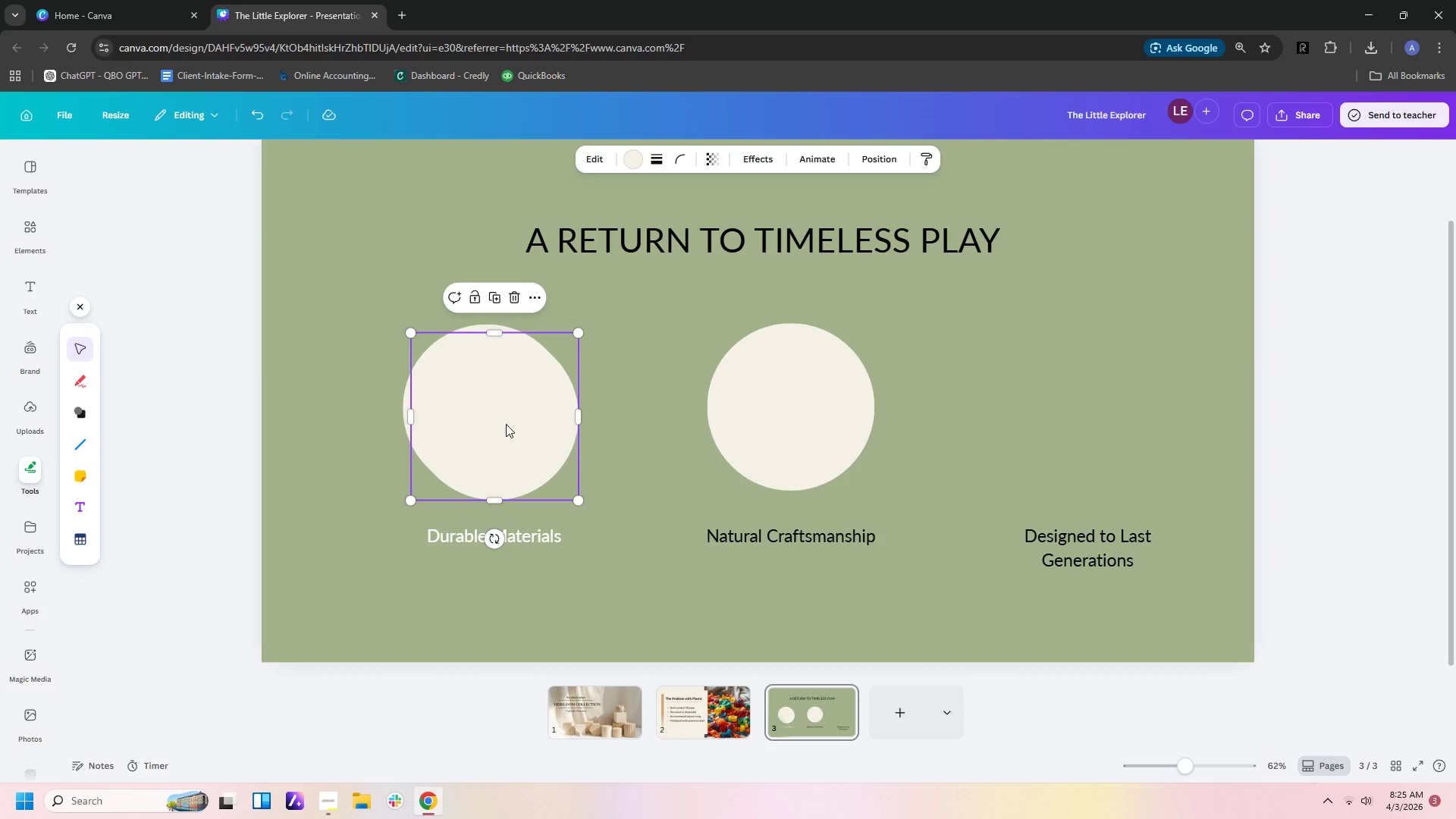 
left_click_drag(start_coordinate=[503, 420], to_coordinate=[1098, 412])
 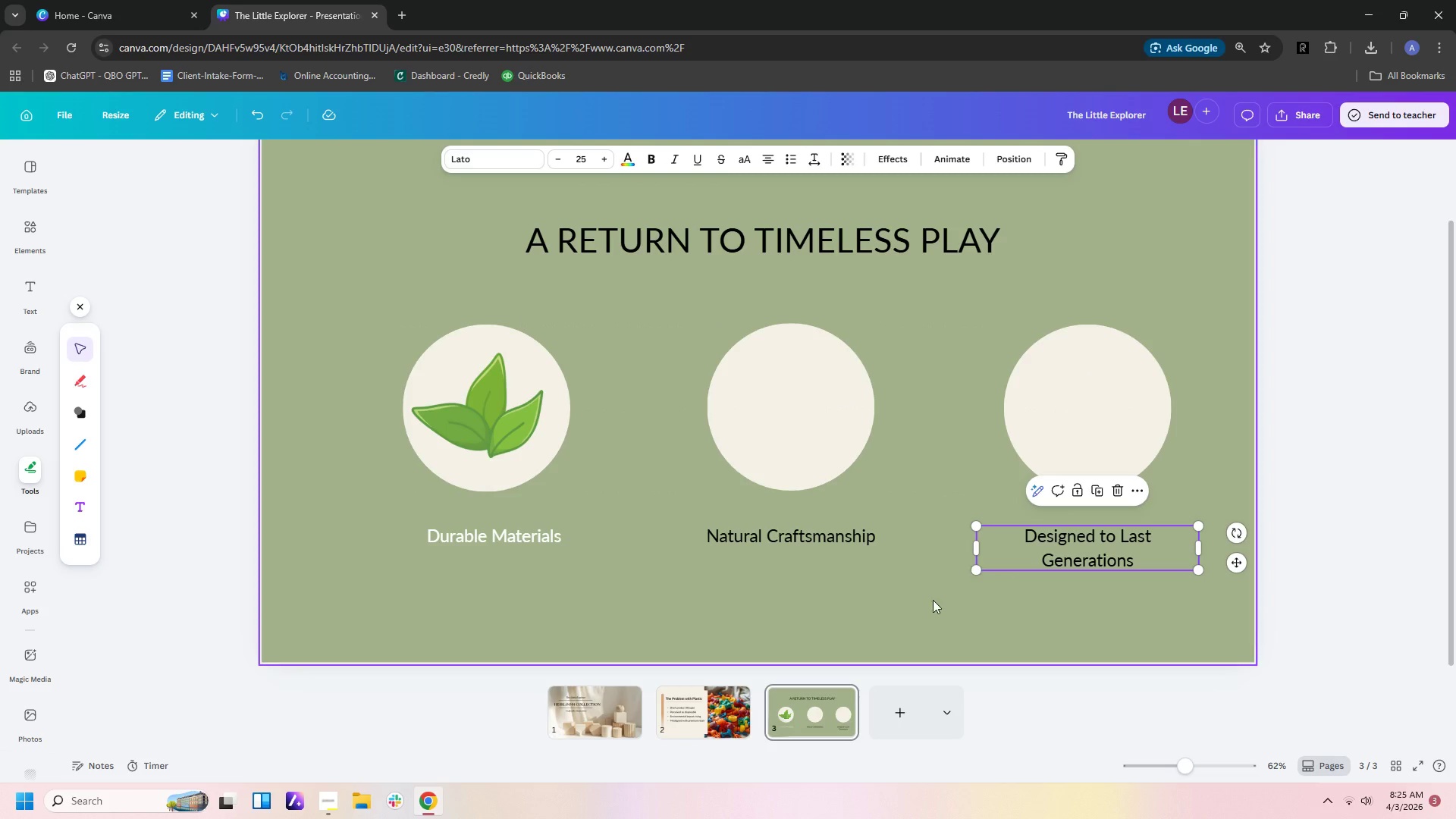 
left_click([892, 626])
 